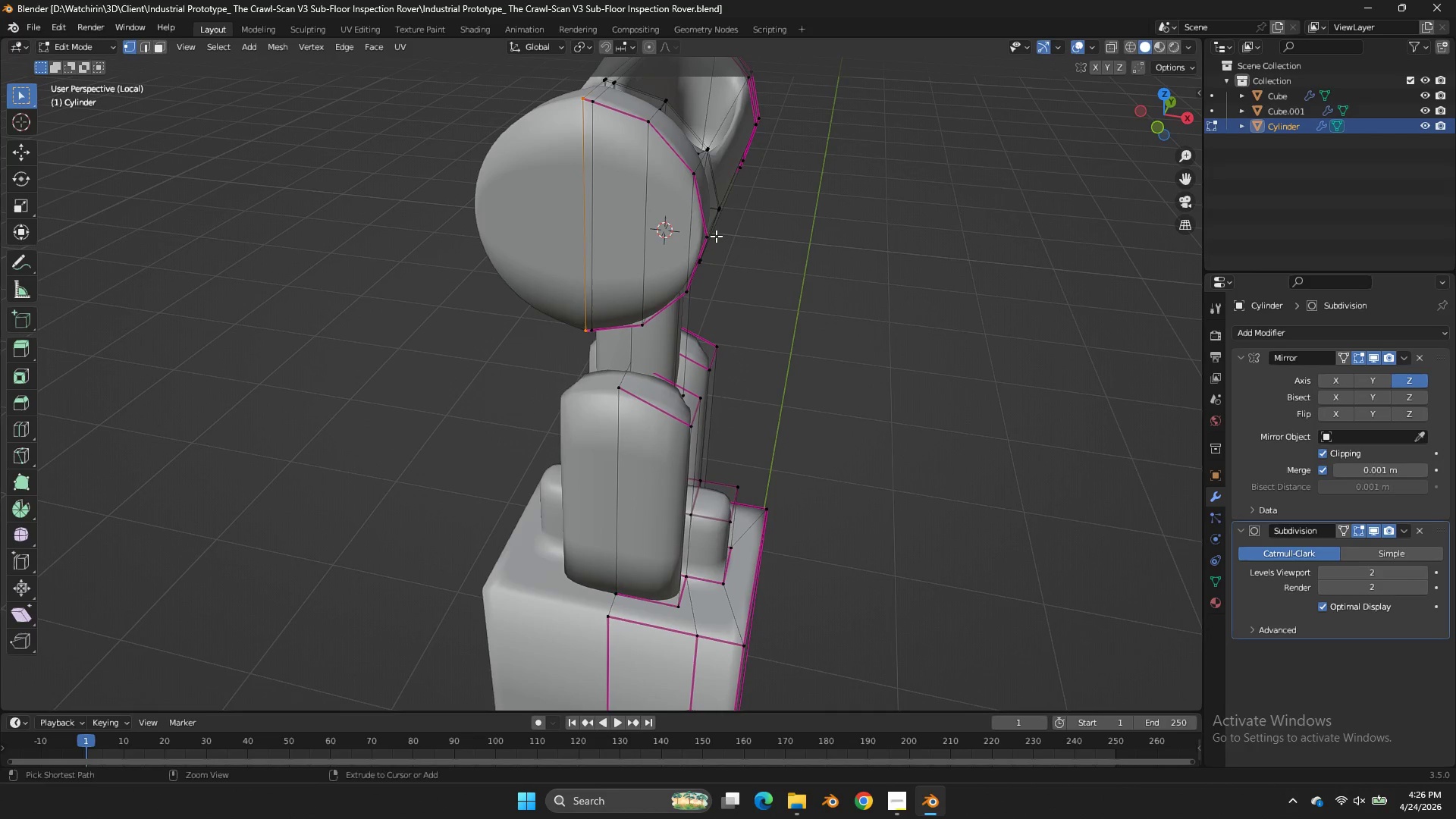 
key(Control+S)
 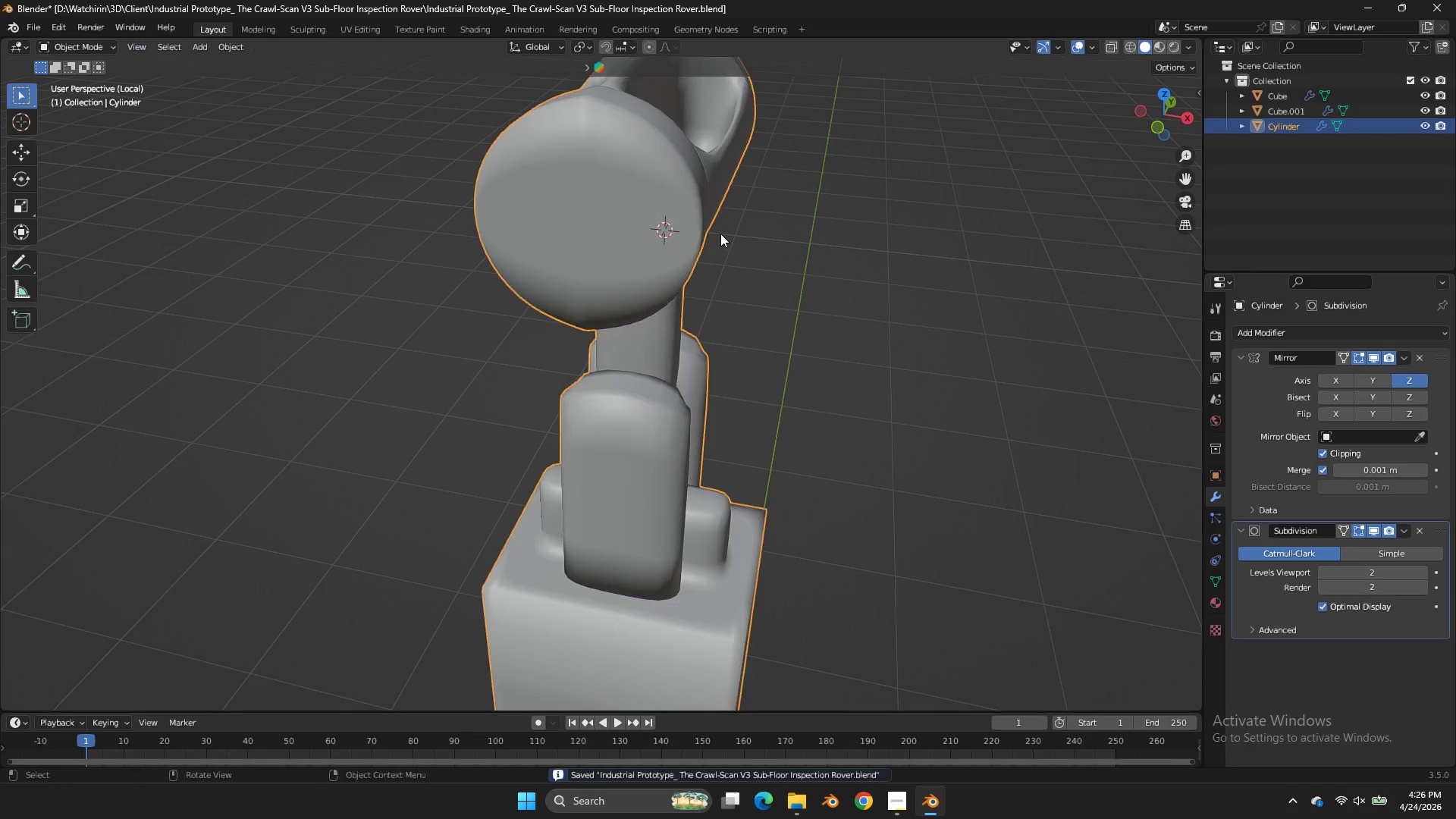 
key(Tab)
 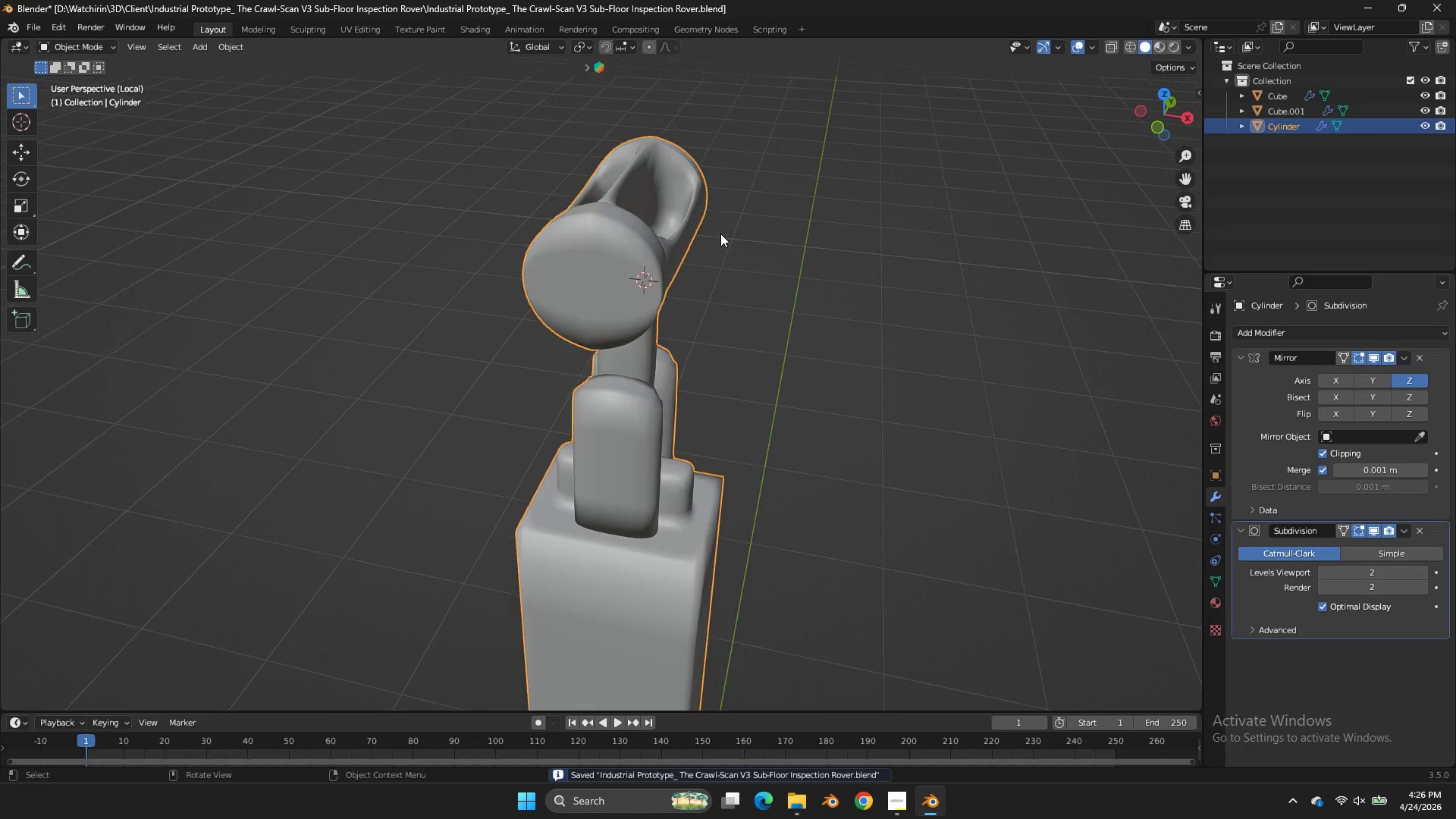 
key(Control+ControlLeft)
 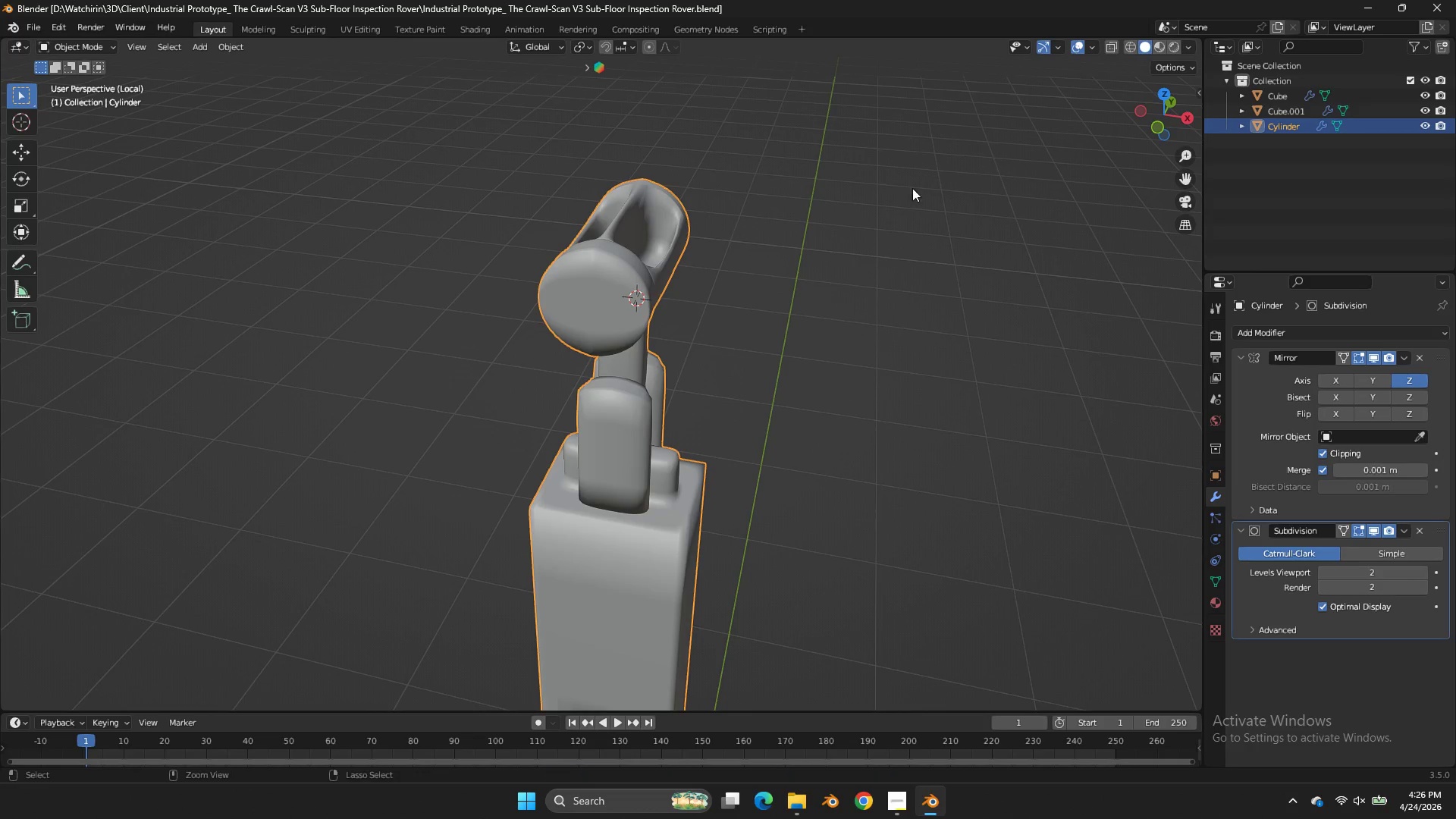 
key(Control+S)
 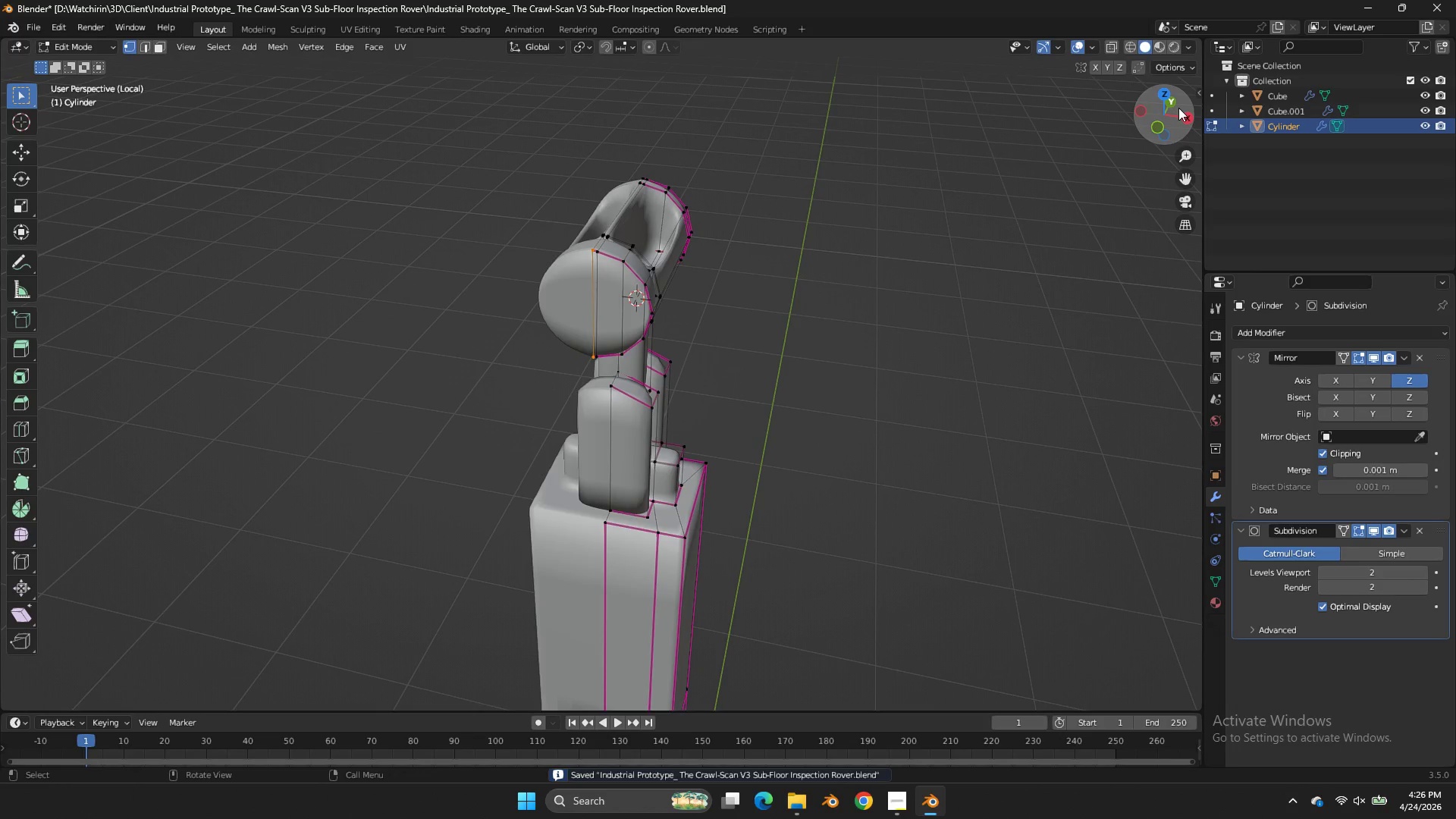 
scroll: coordinate [720, 234], scroll_direction: down, amount: 3.0
 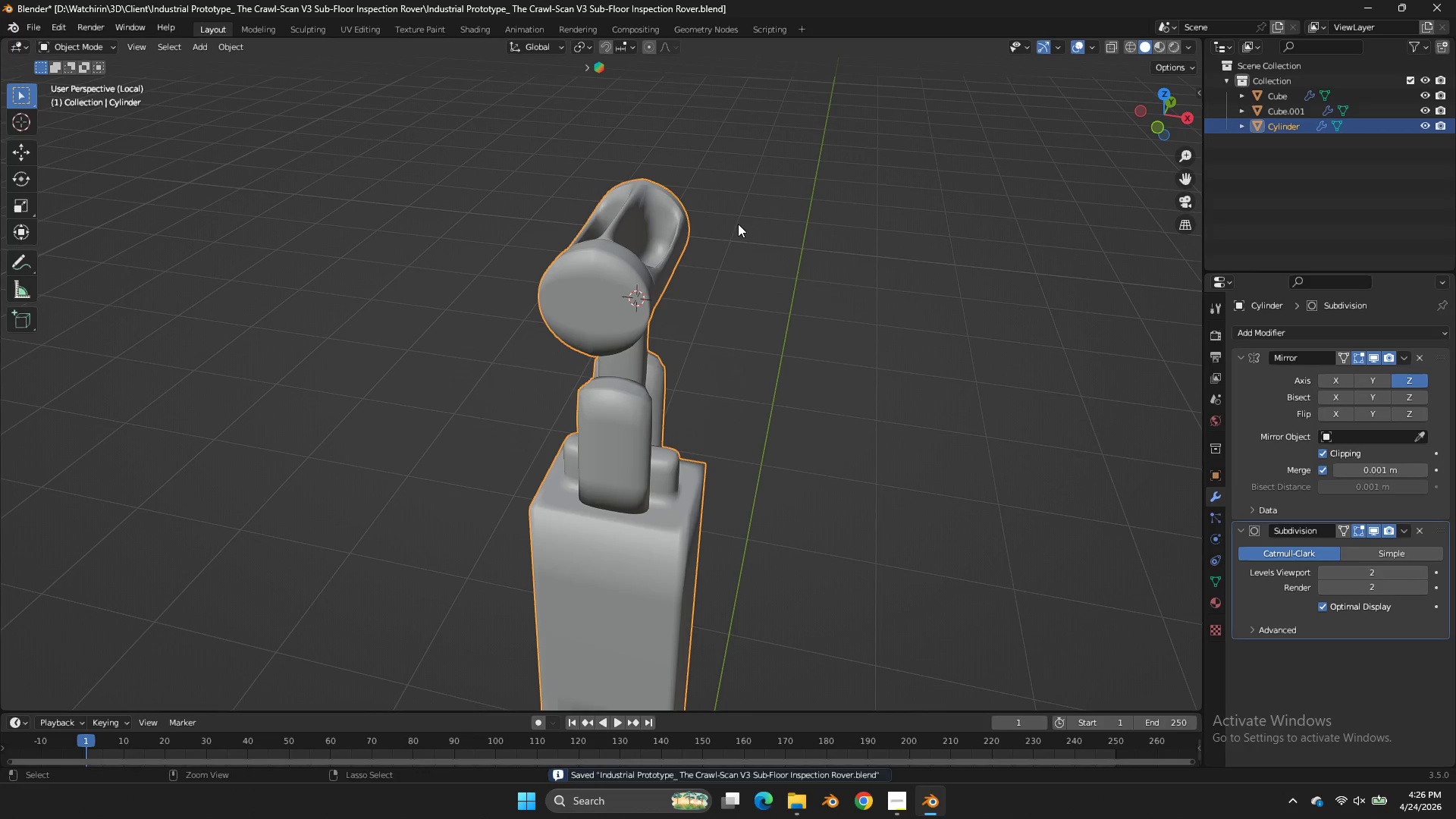 
key(Tab)
 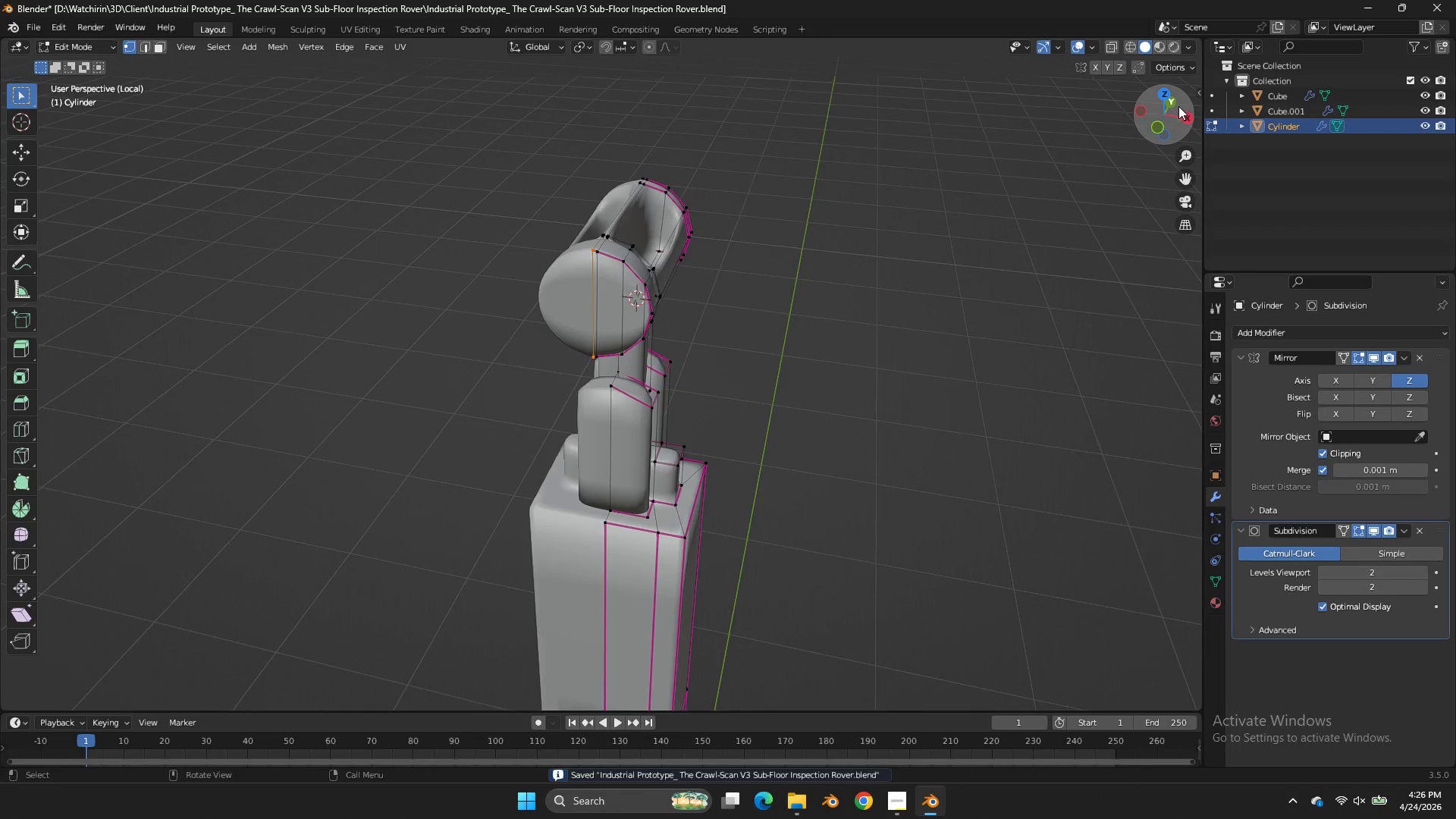 
left_click_drag(start_coordinate=[1181, 105], to_coordinate=[1059, 172])
 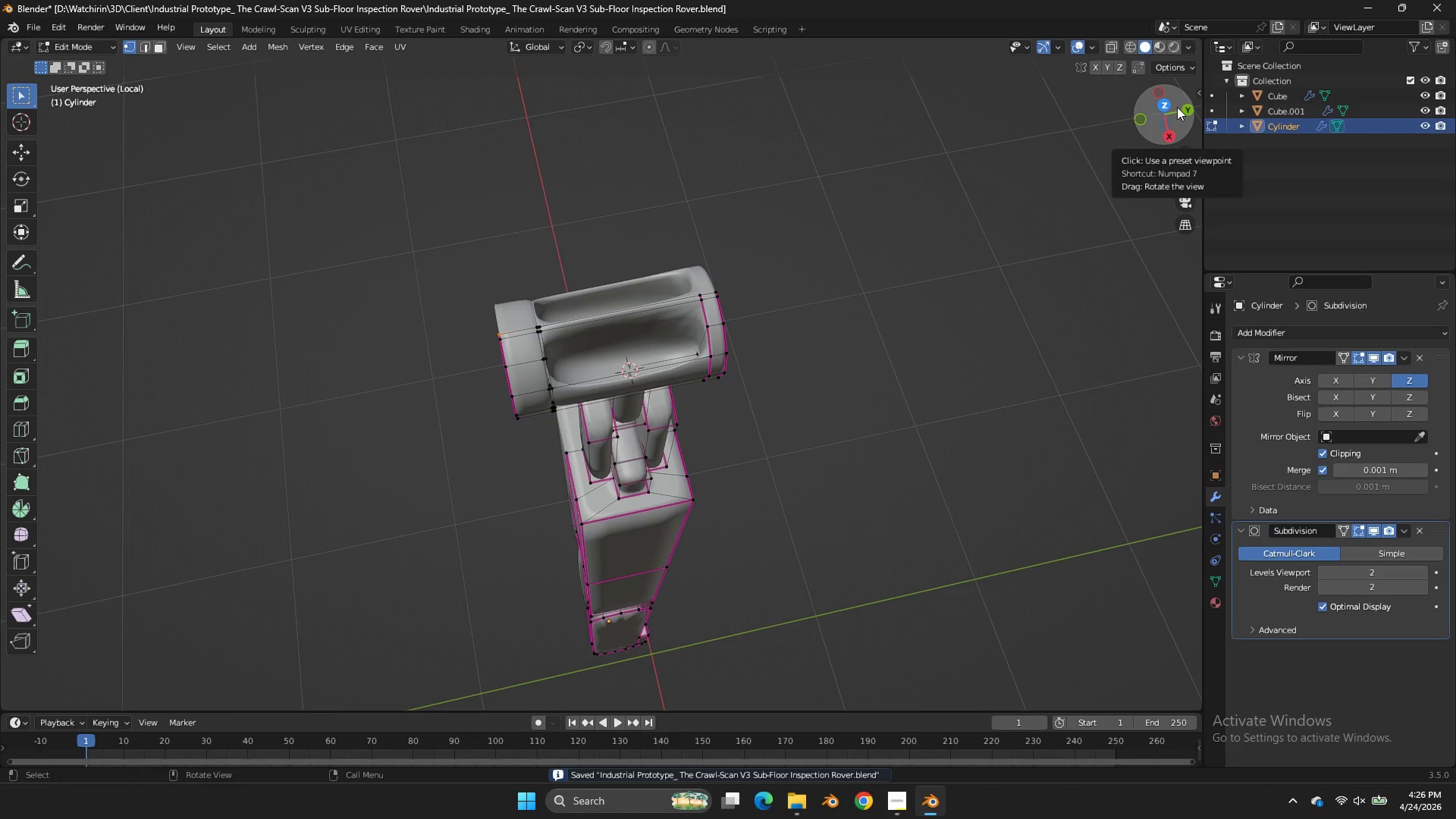 
key(Control+ControlLeft)
 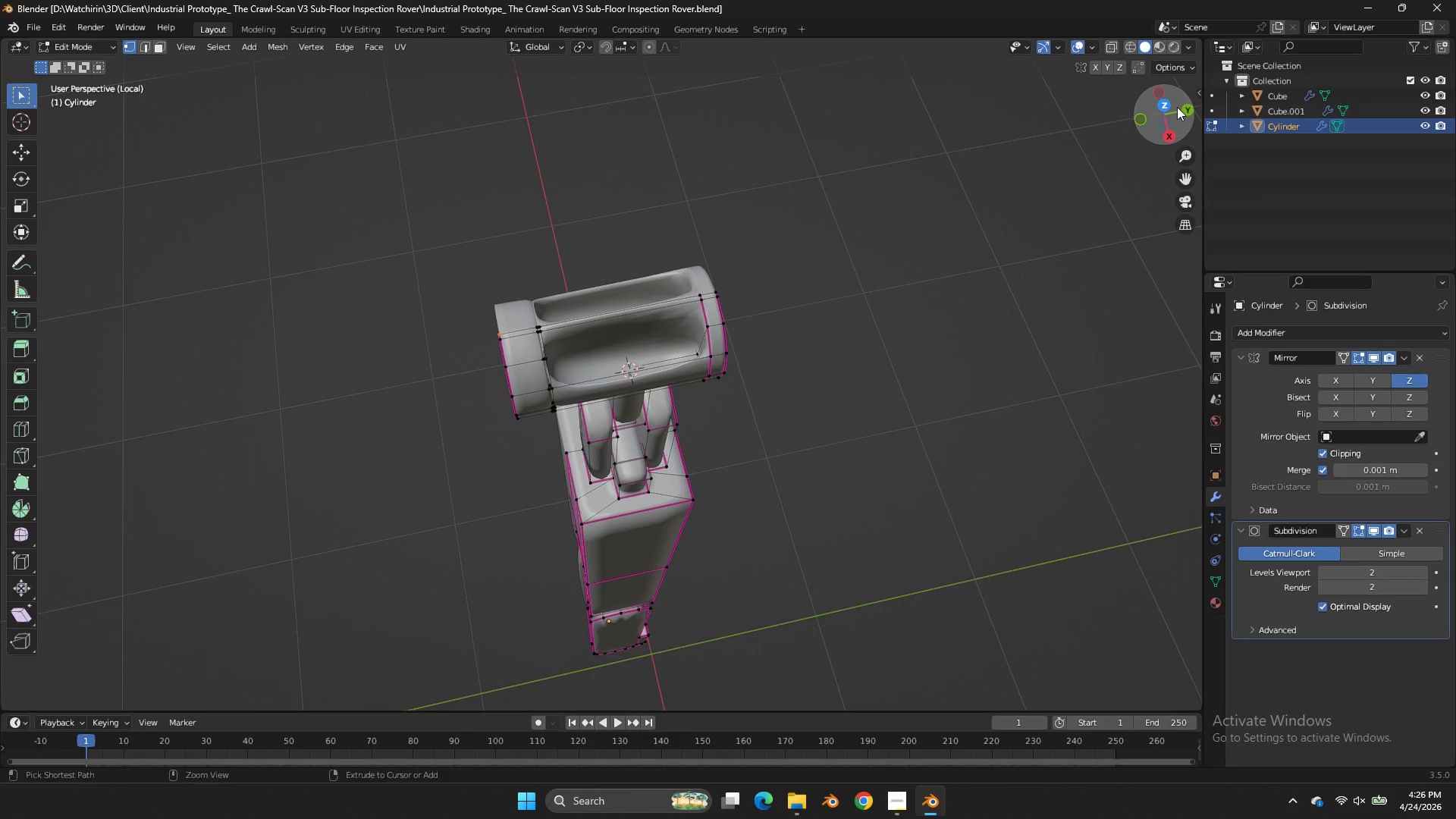 
key(Control+S)
 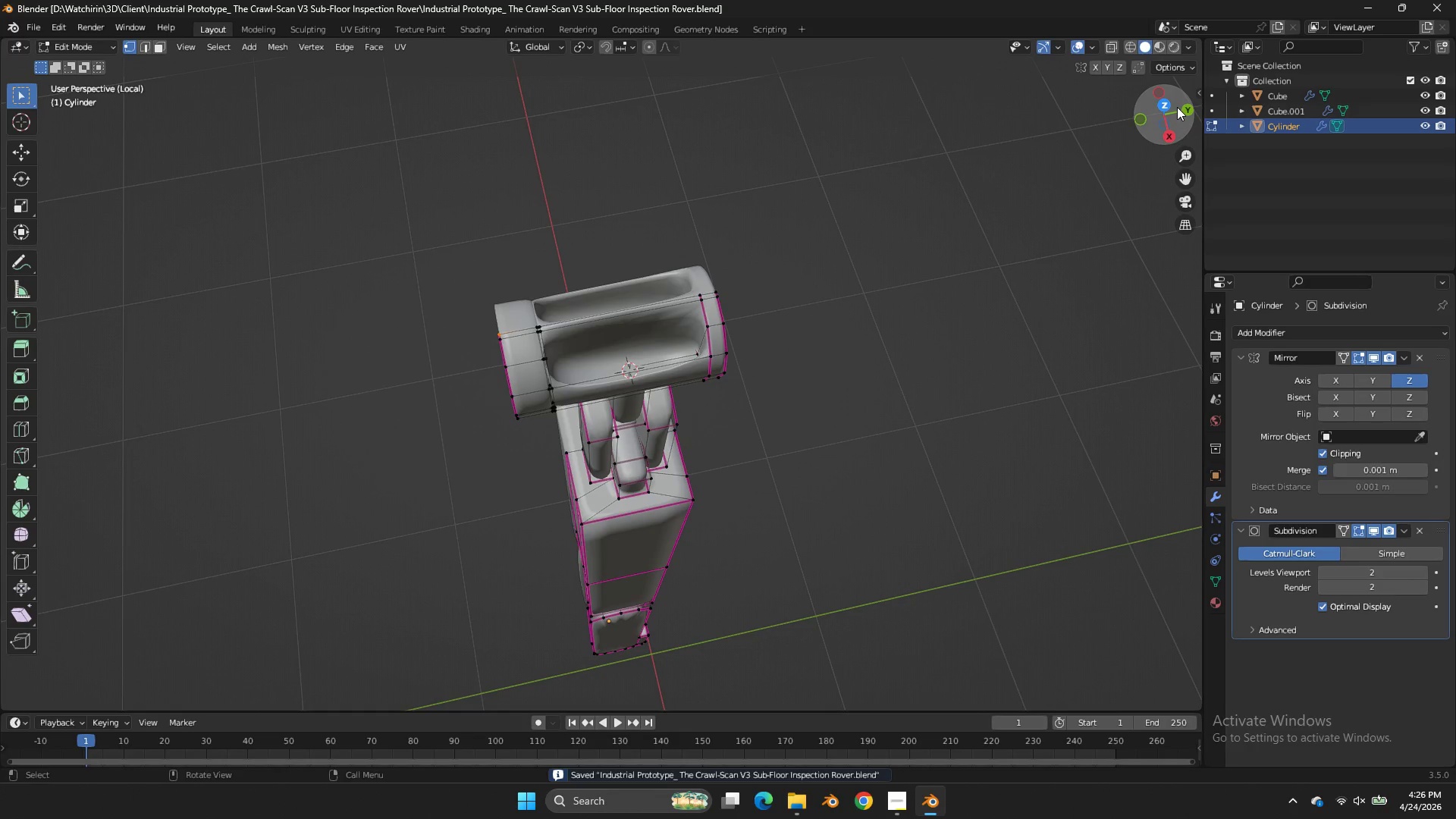 
left_click_drag(start_coordinate=[1159, 115], to_coordinate=[1183, 77])
 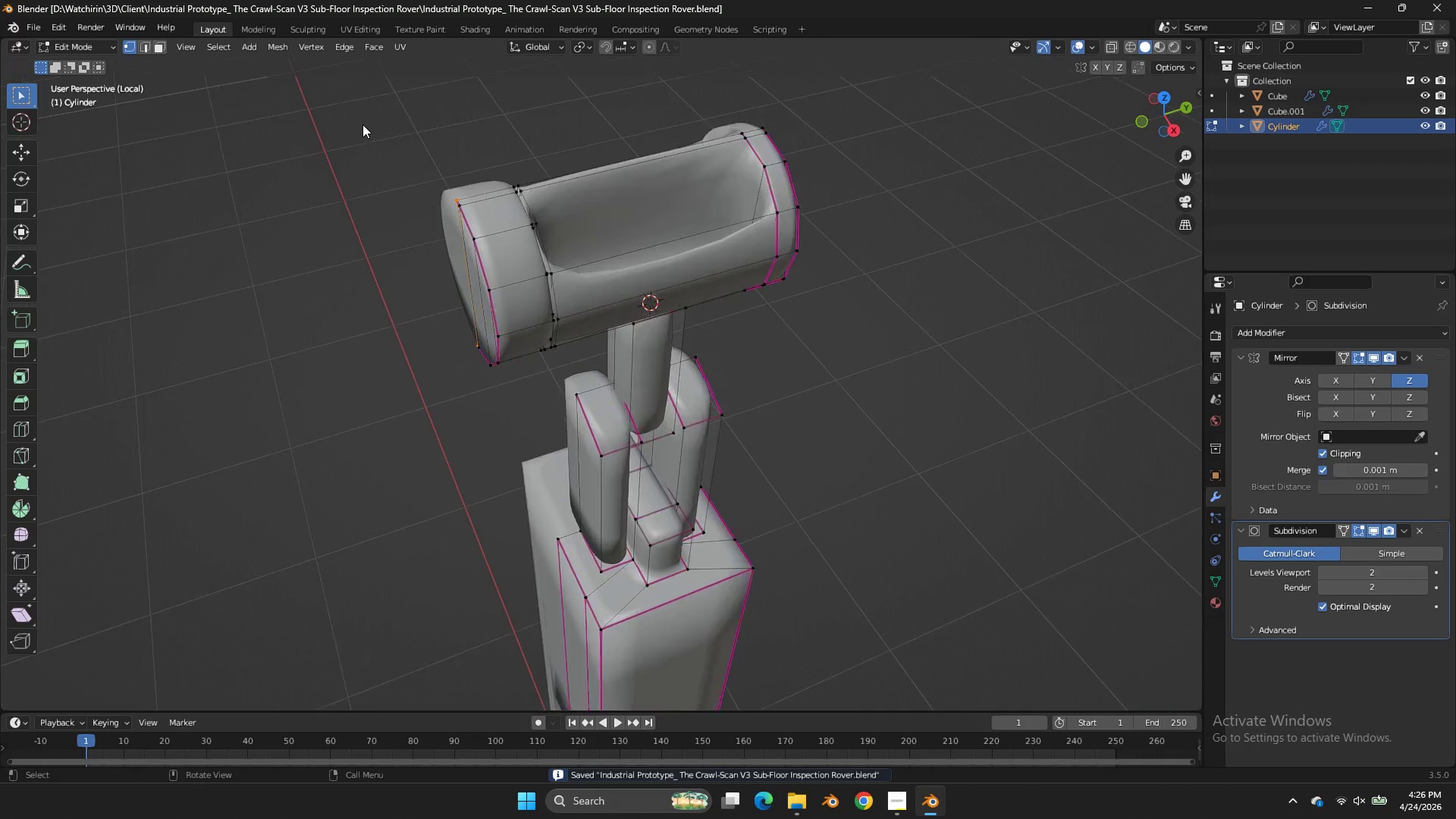 
scroll: coordinate [362, 124], scroll_direction: up, amount: 3.0
 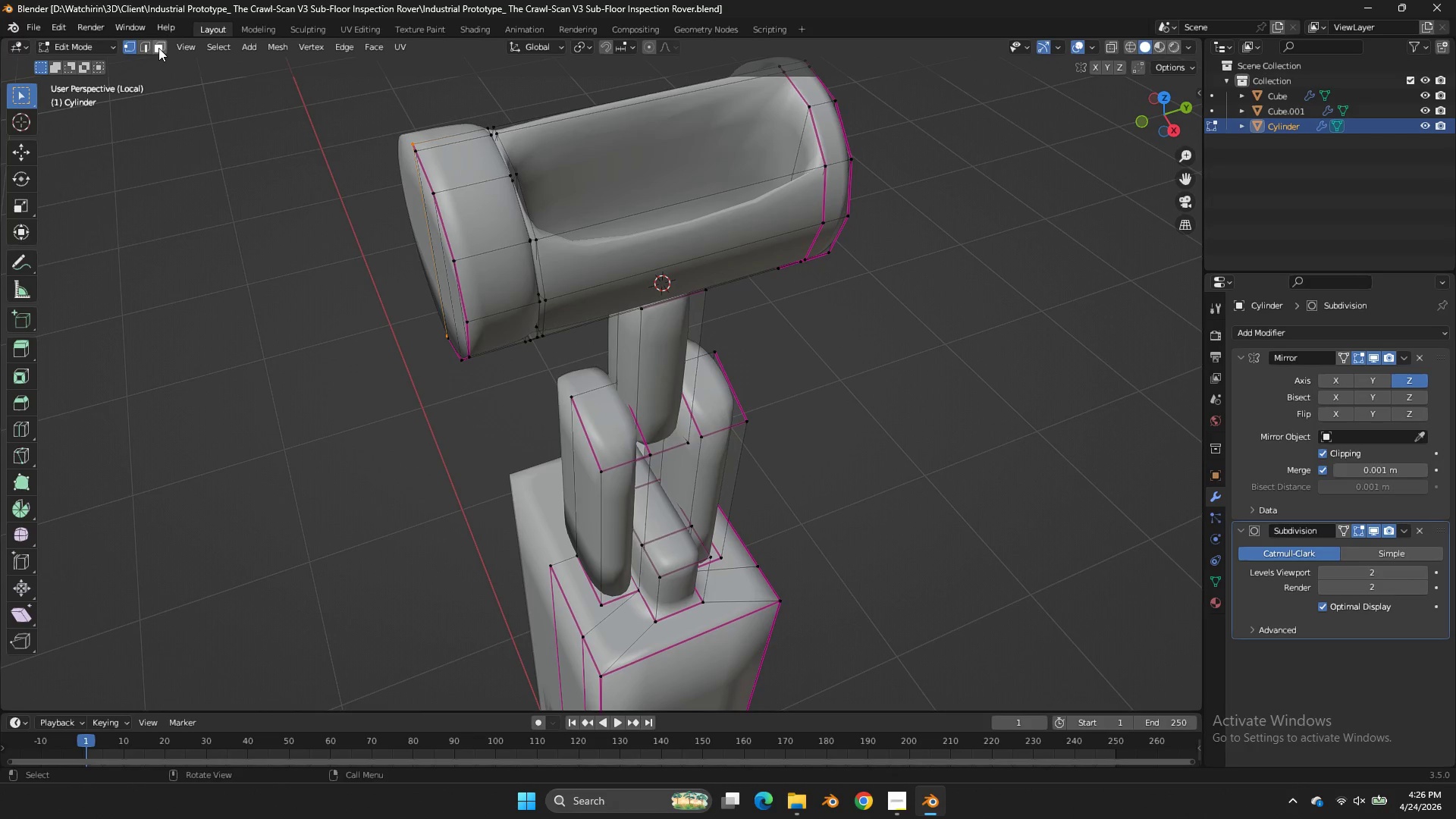 
left_click([158, 48])
 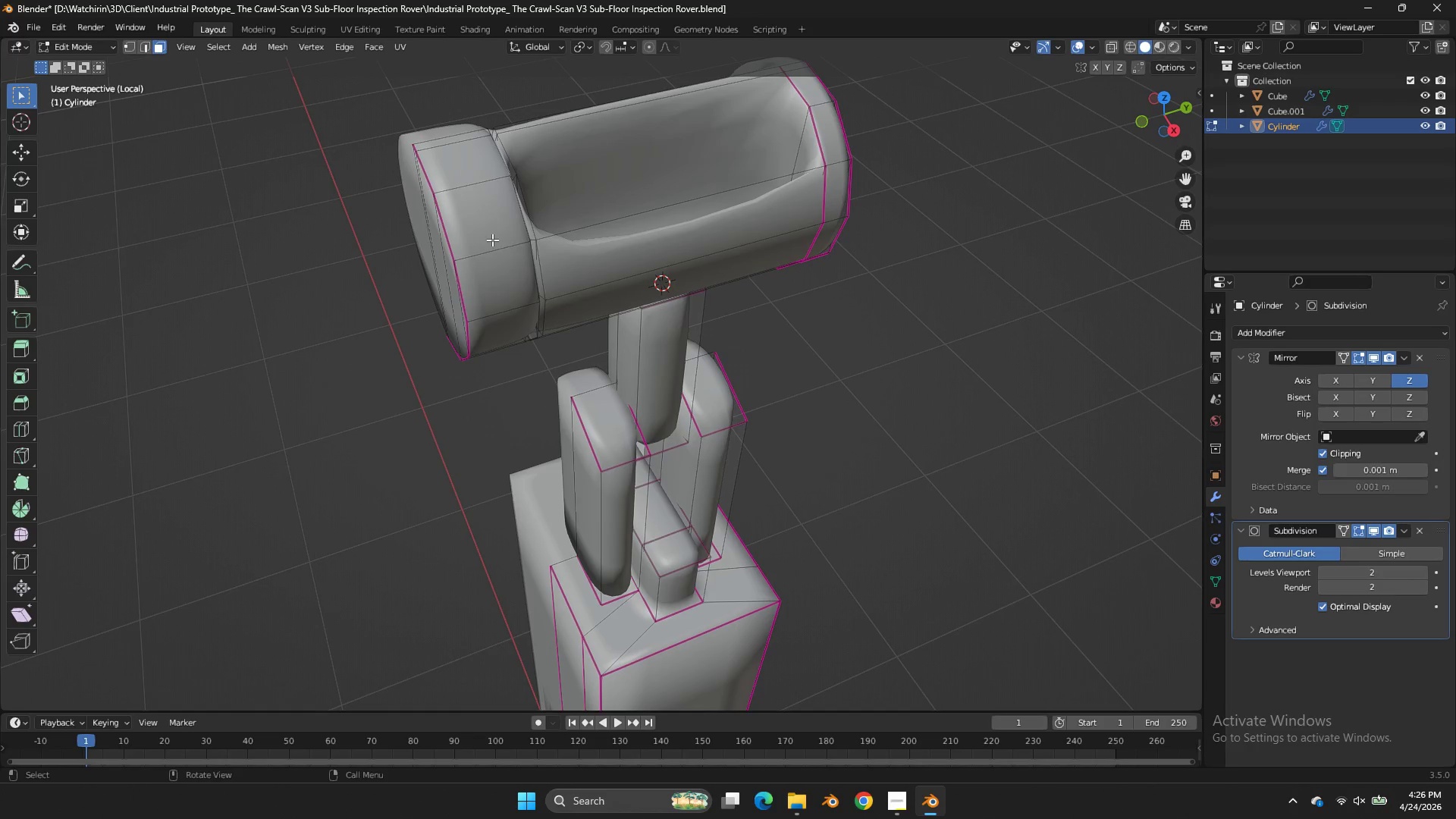 
left_click([492, 240])
 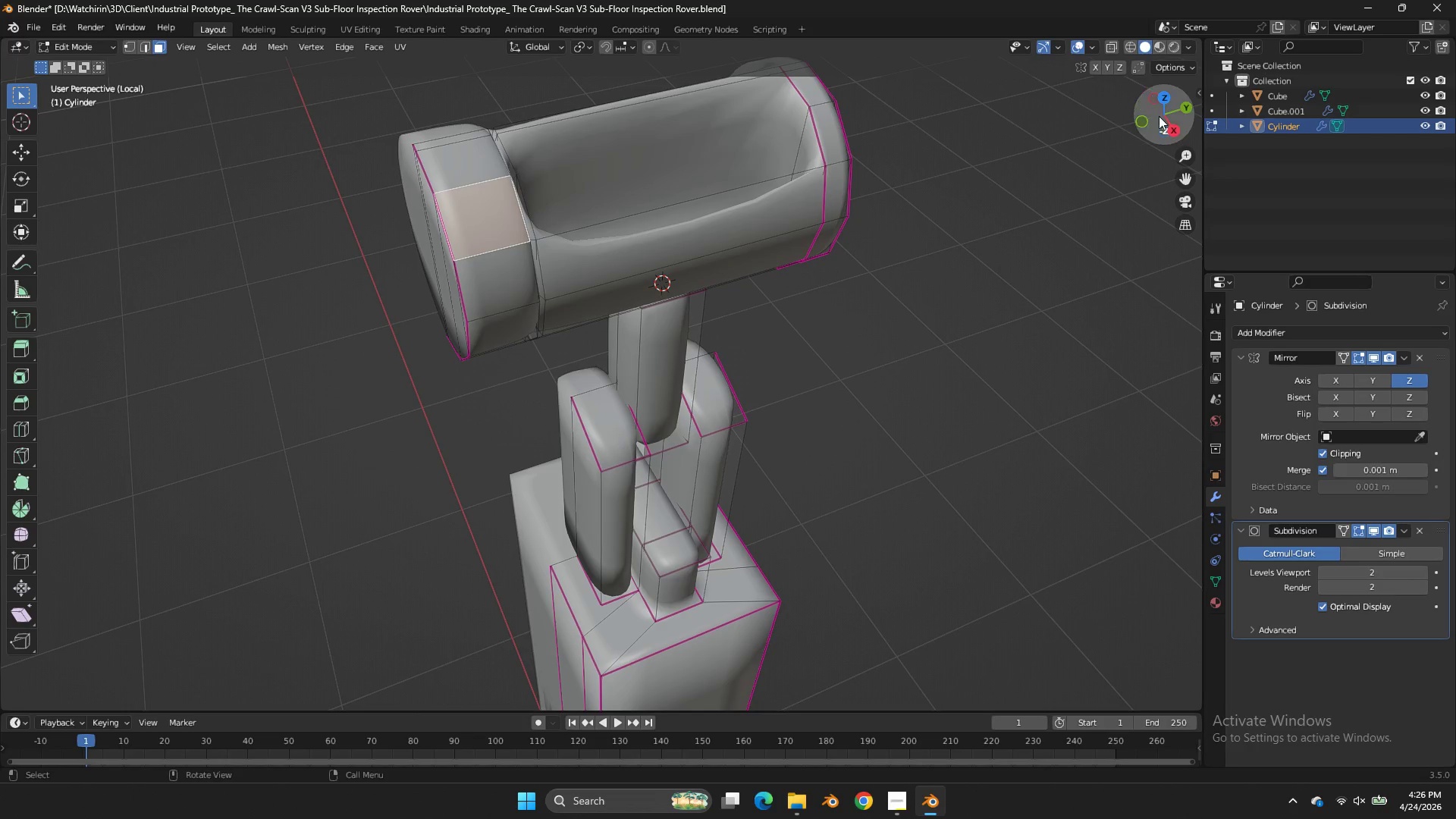 
left_click_drag(start_coordinate=[1162, 116], to_coordinate=[1195, 140])
 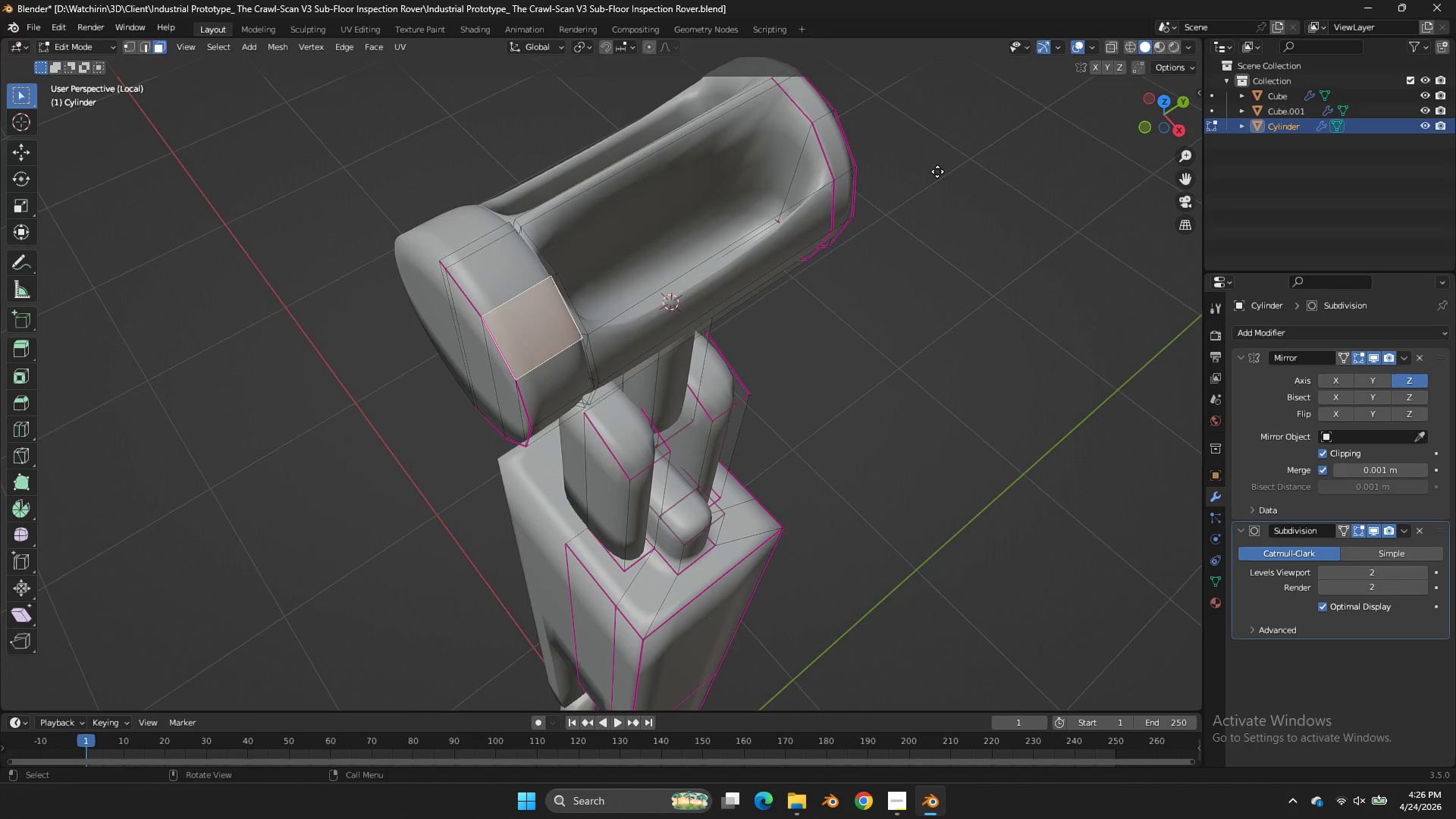 
type(ese)
 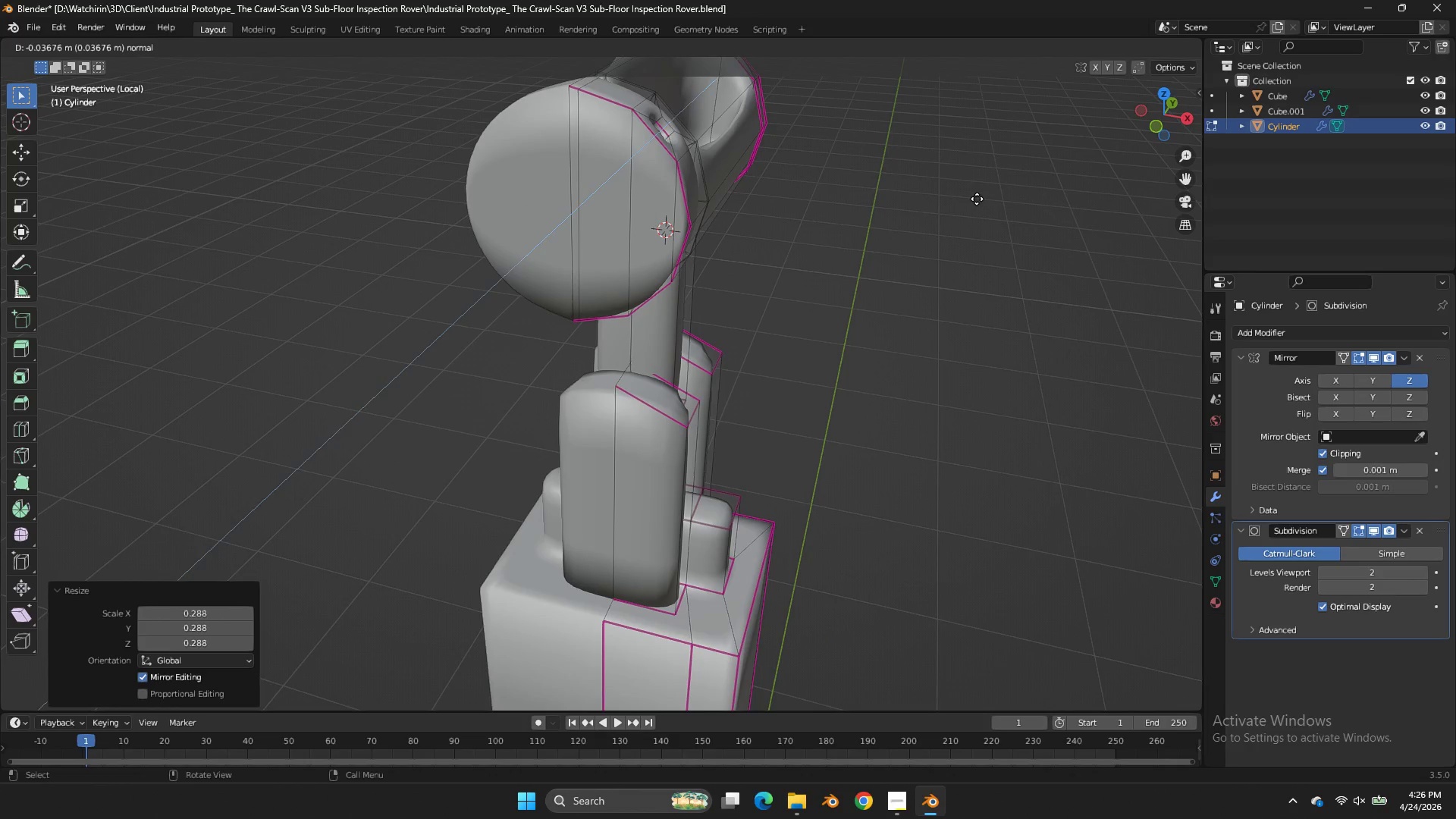 
left_click_drag(start_coordinate=[654, 297], to_coordinate=[660, 297])
 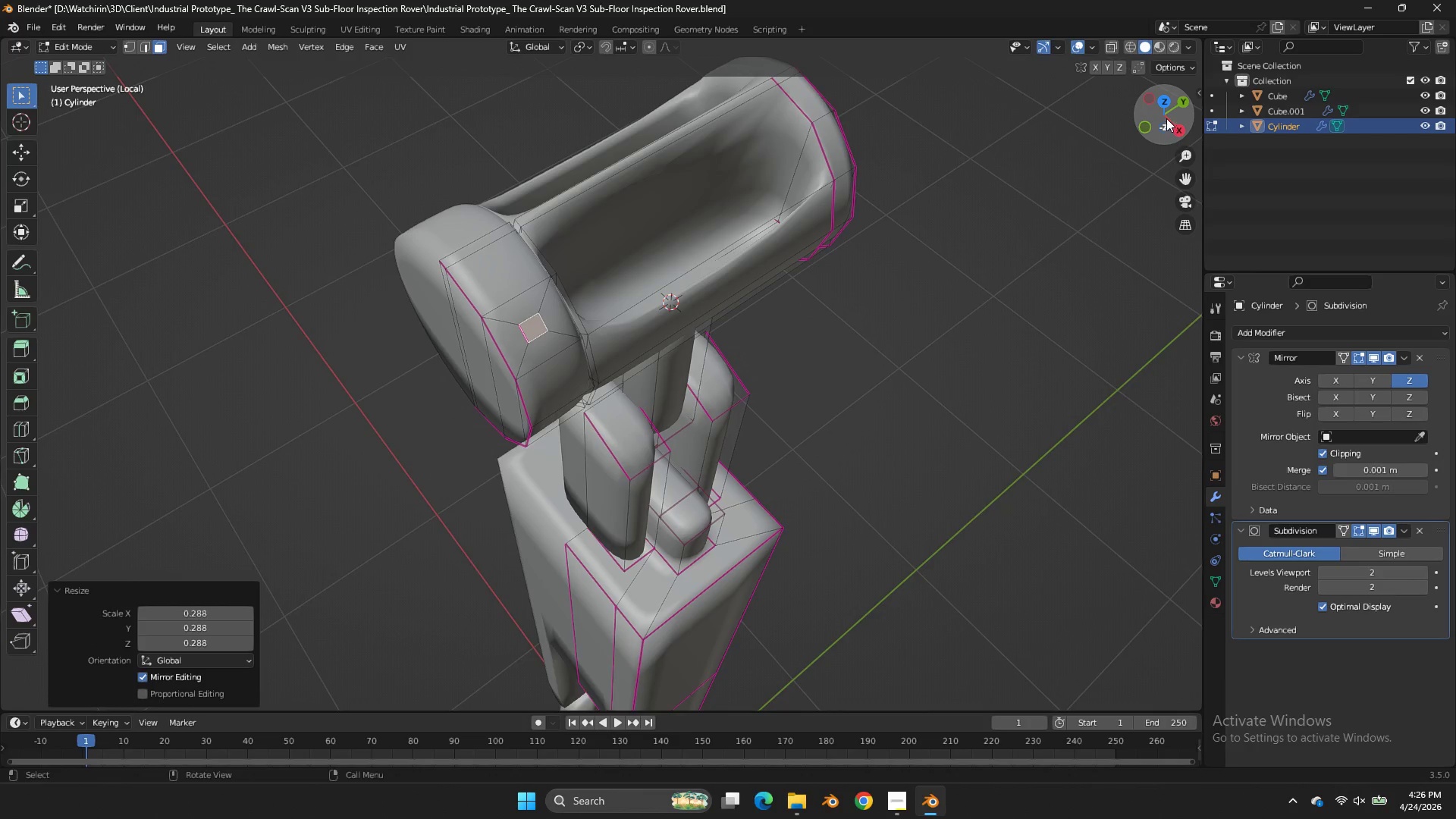 
left_click_drag(start_coordinate=[1168, 118], to_coordinate=[39, 64])
 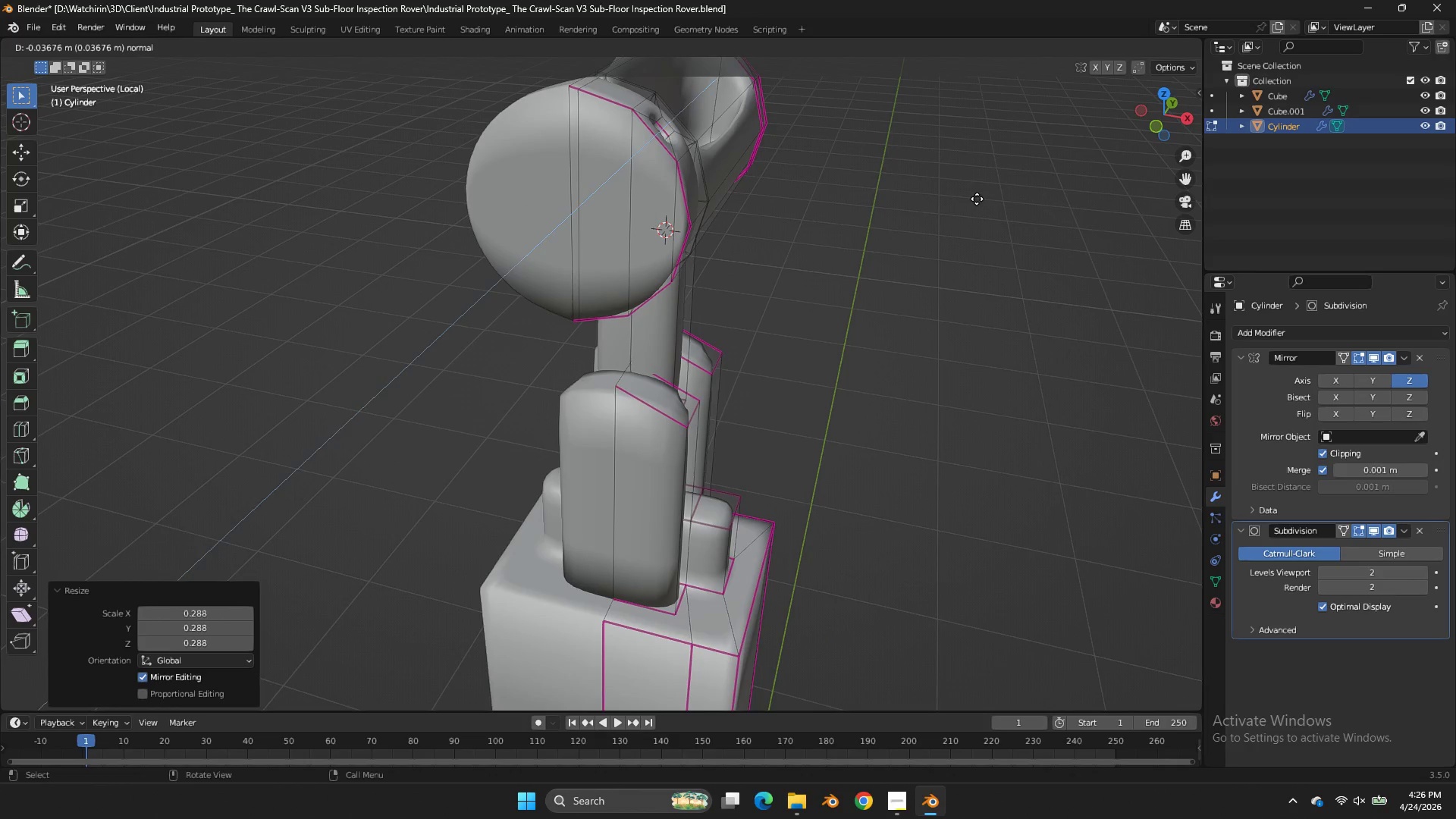 
left_click([972, 203])
 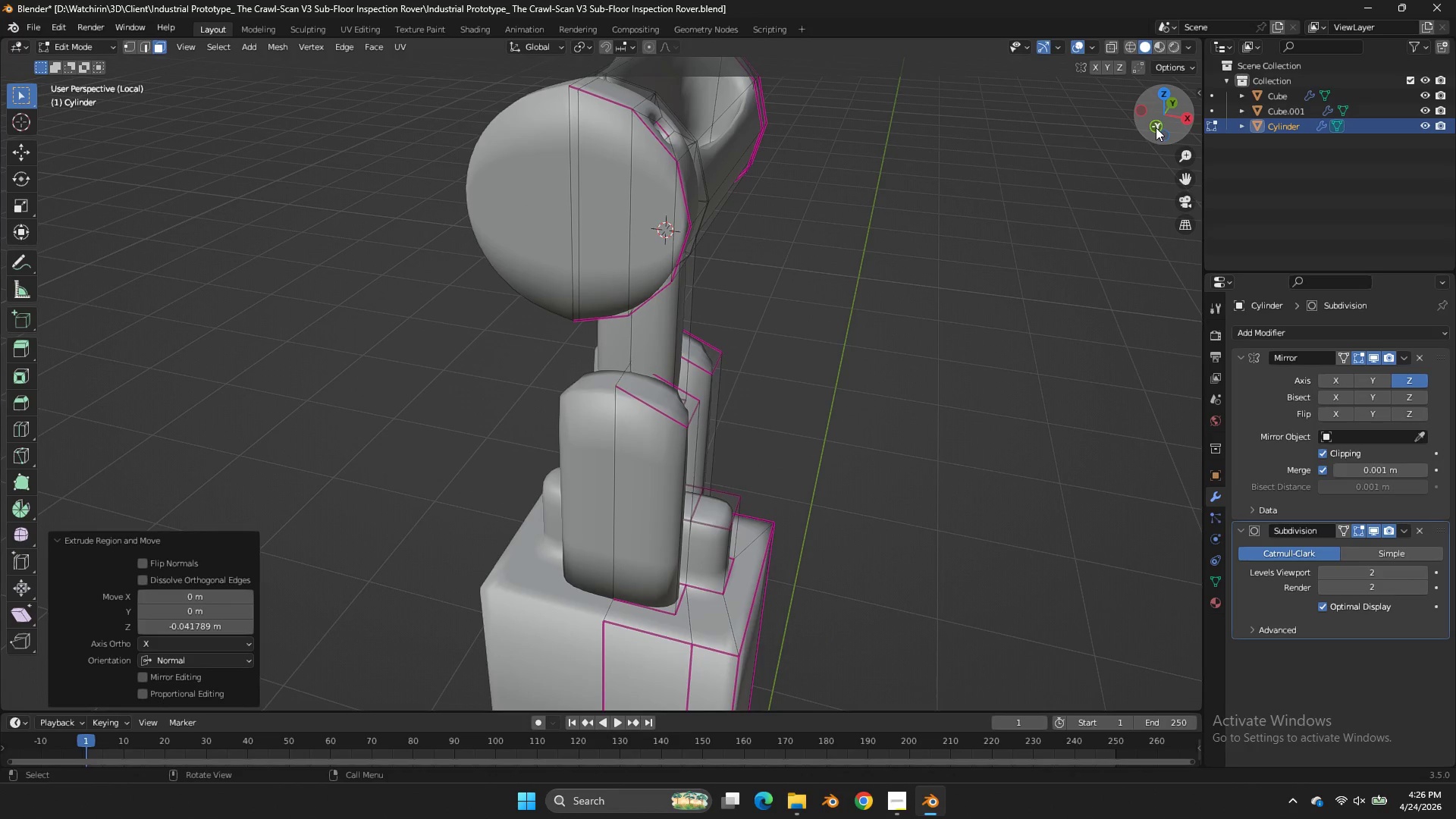 
left_click([1156, 125])
 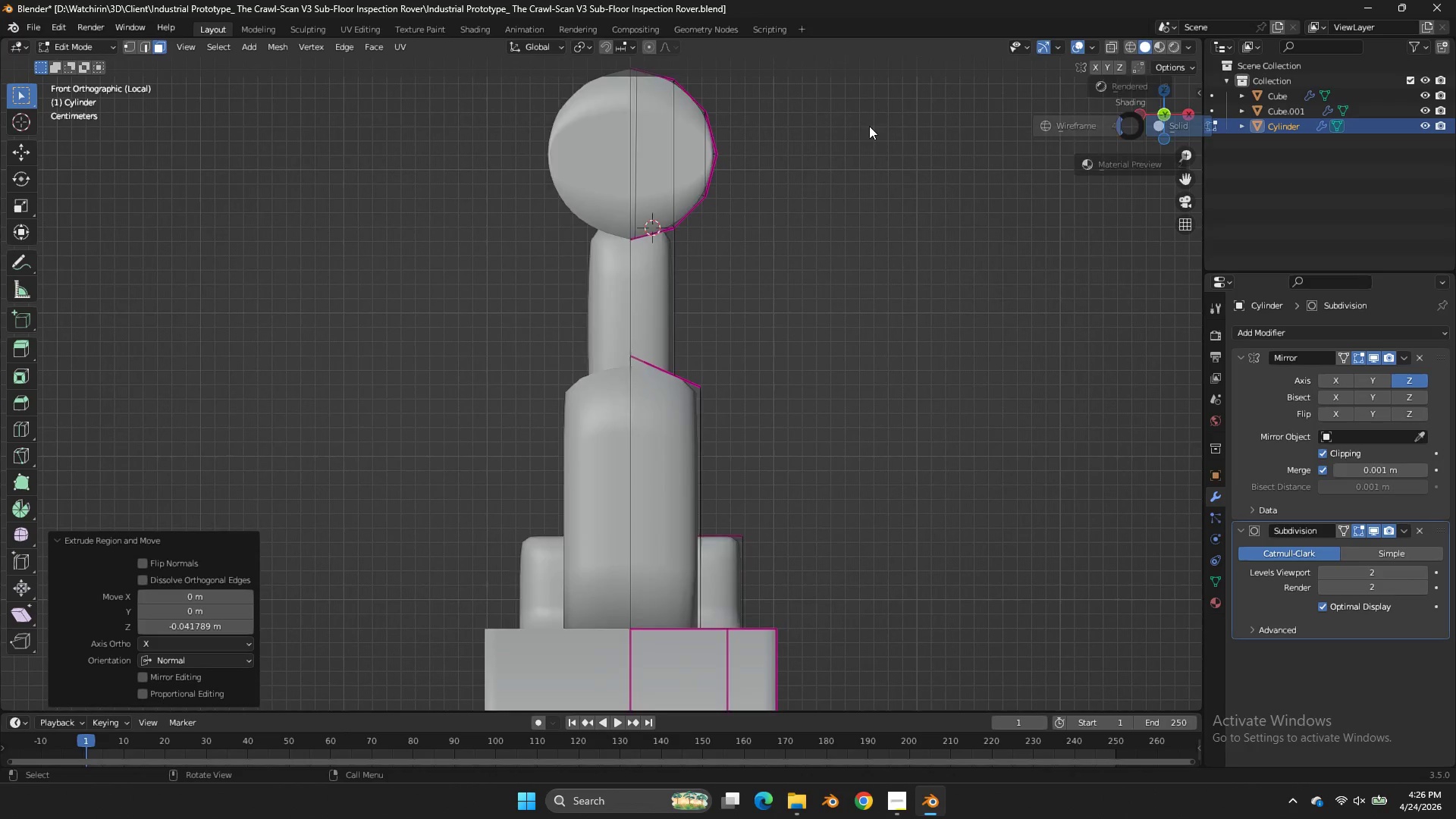 
type(zg)
 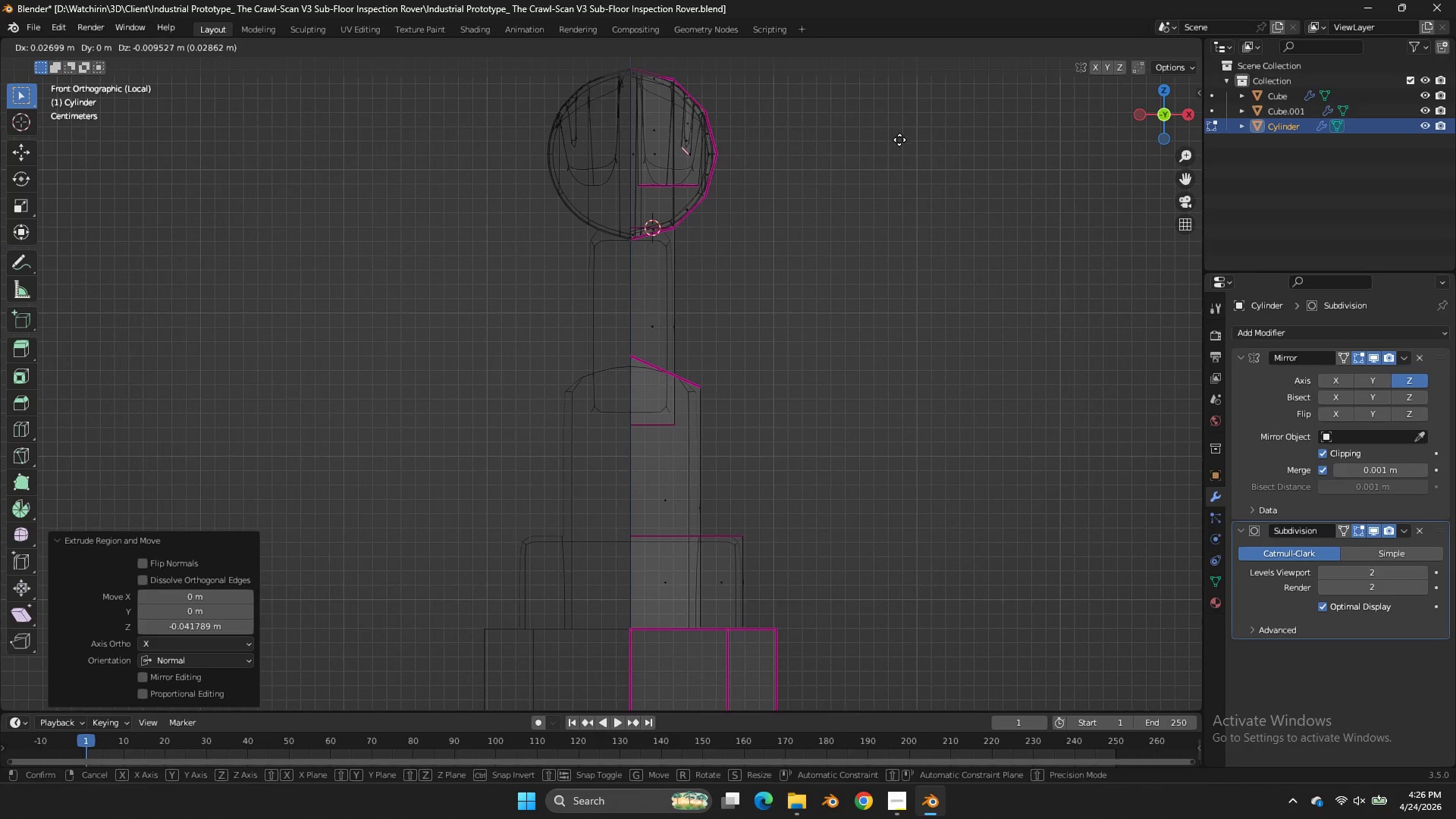 
left_click([899, 140])
 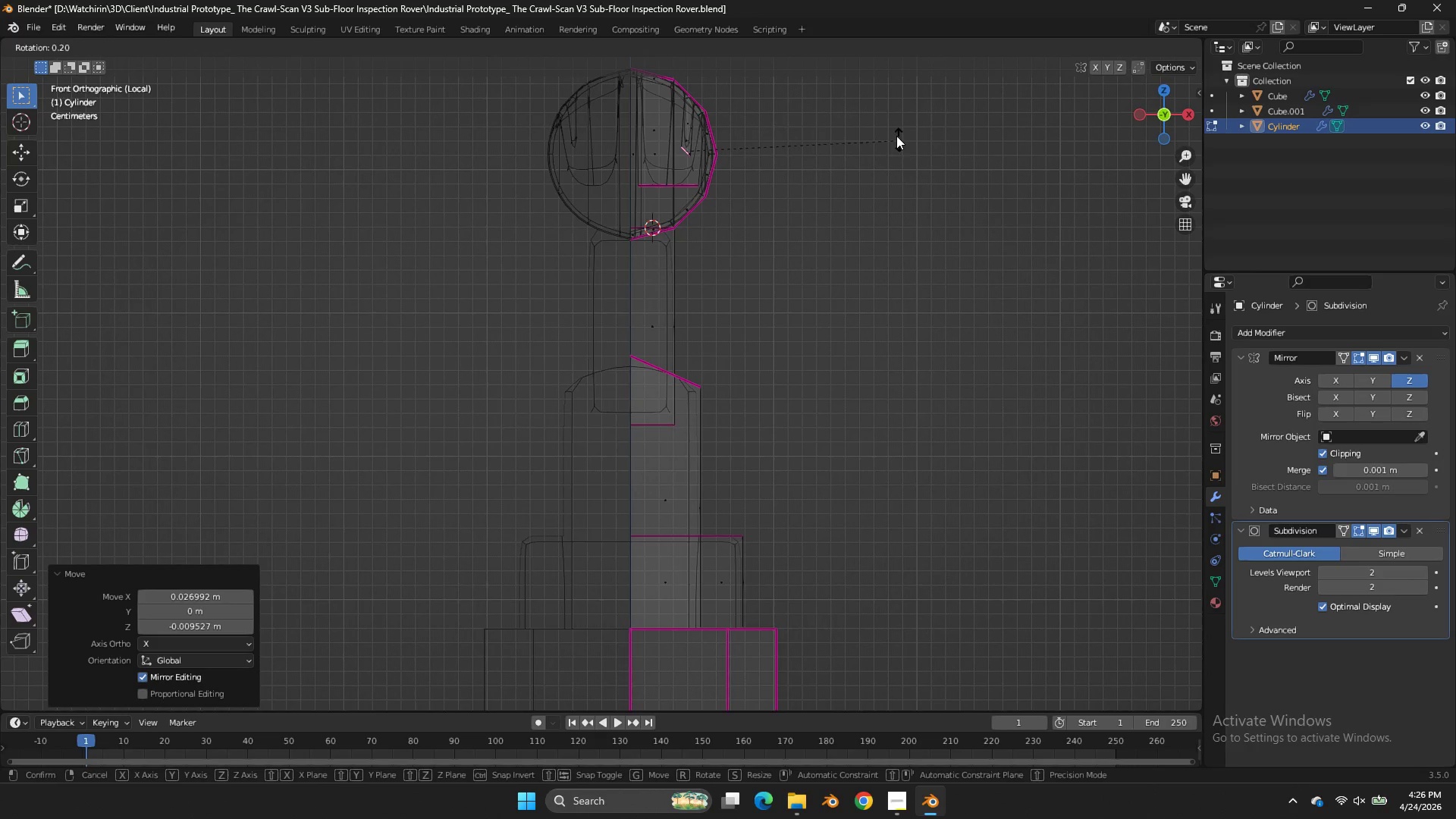 
key(R)
 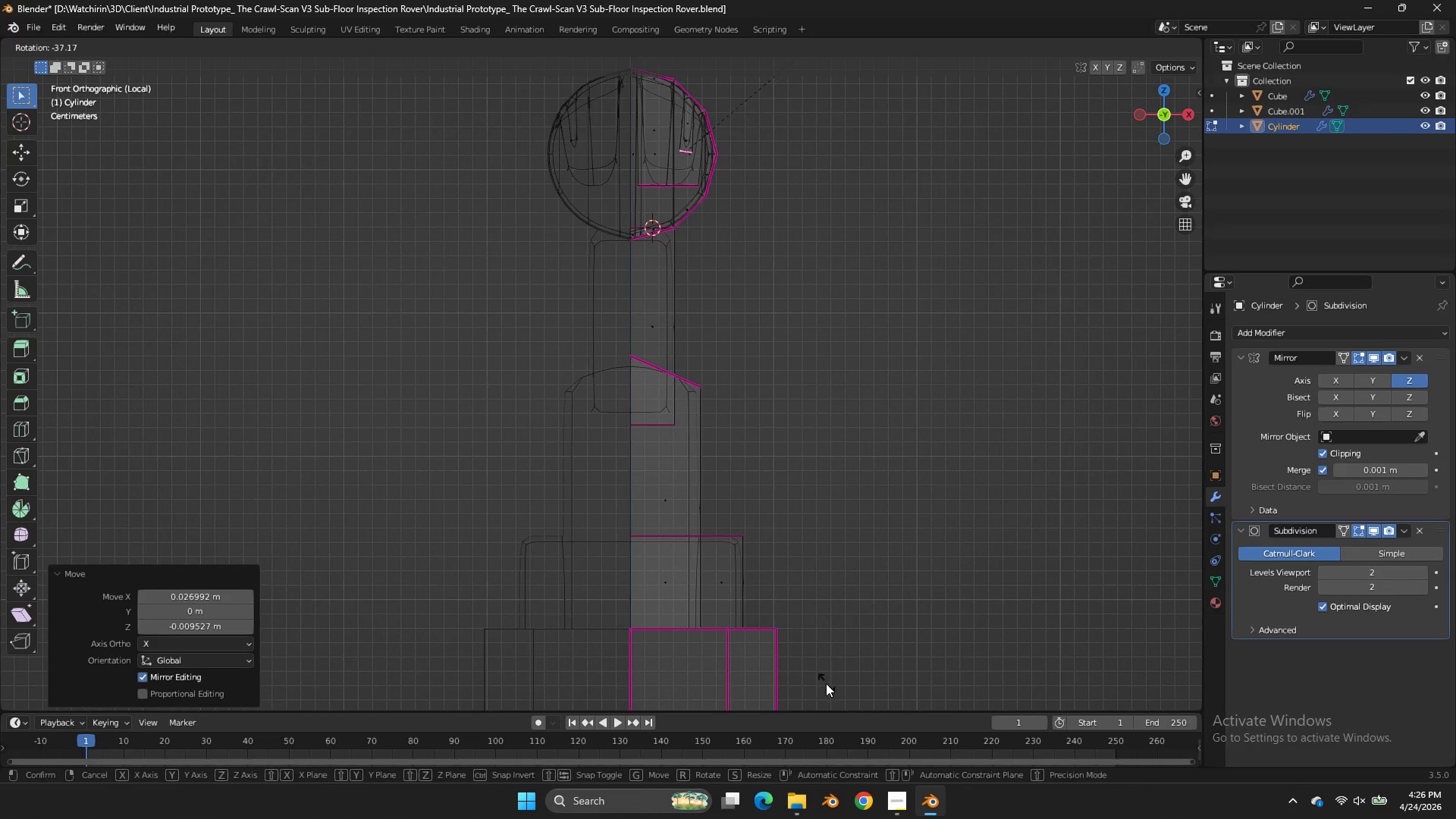 
left_click([826, 683])
 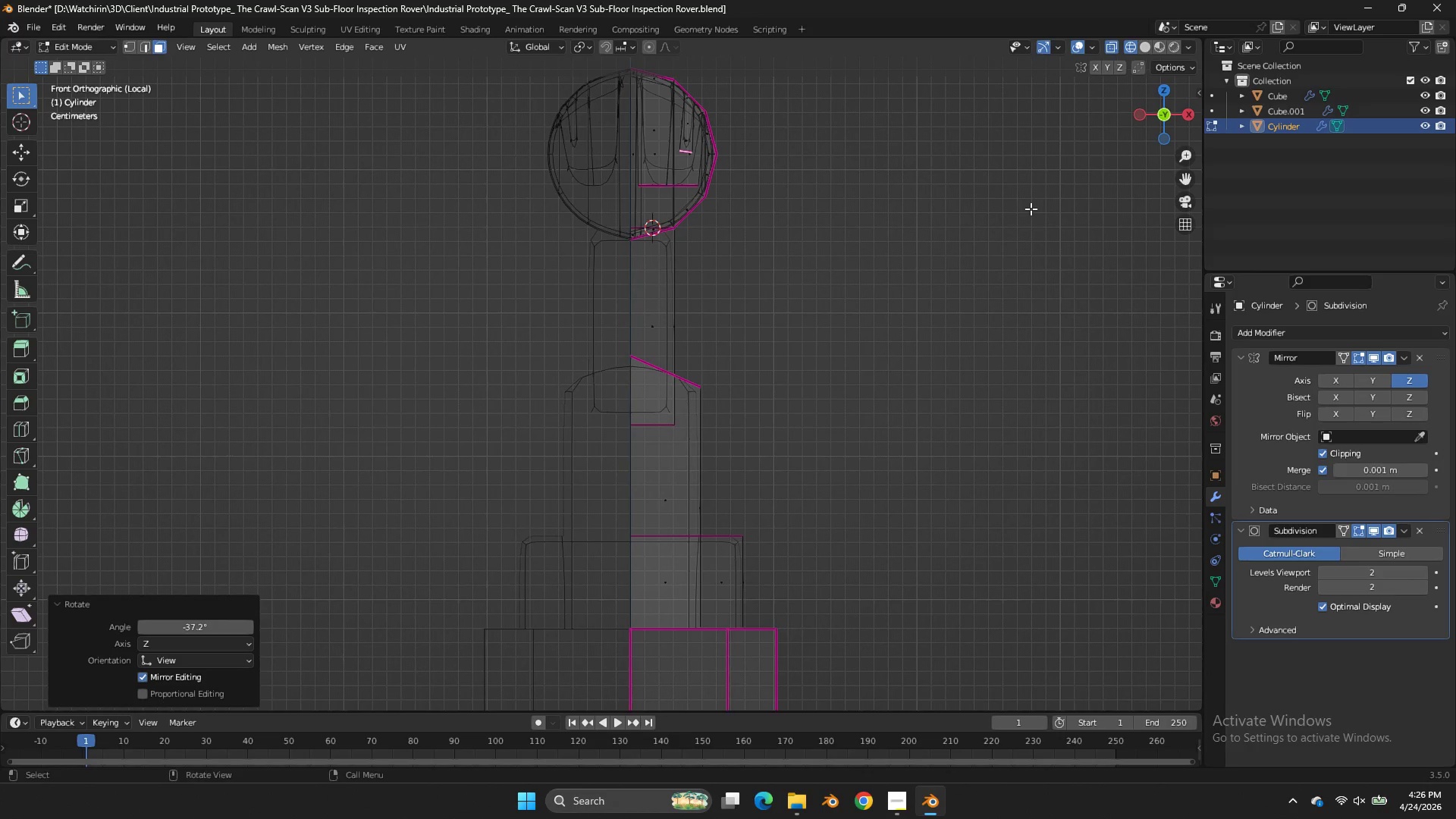 
type(sx)
 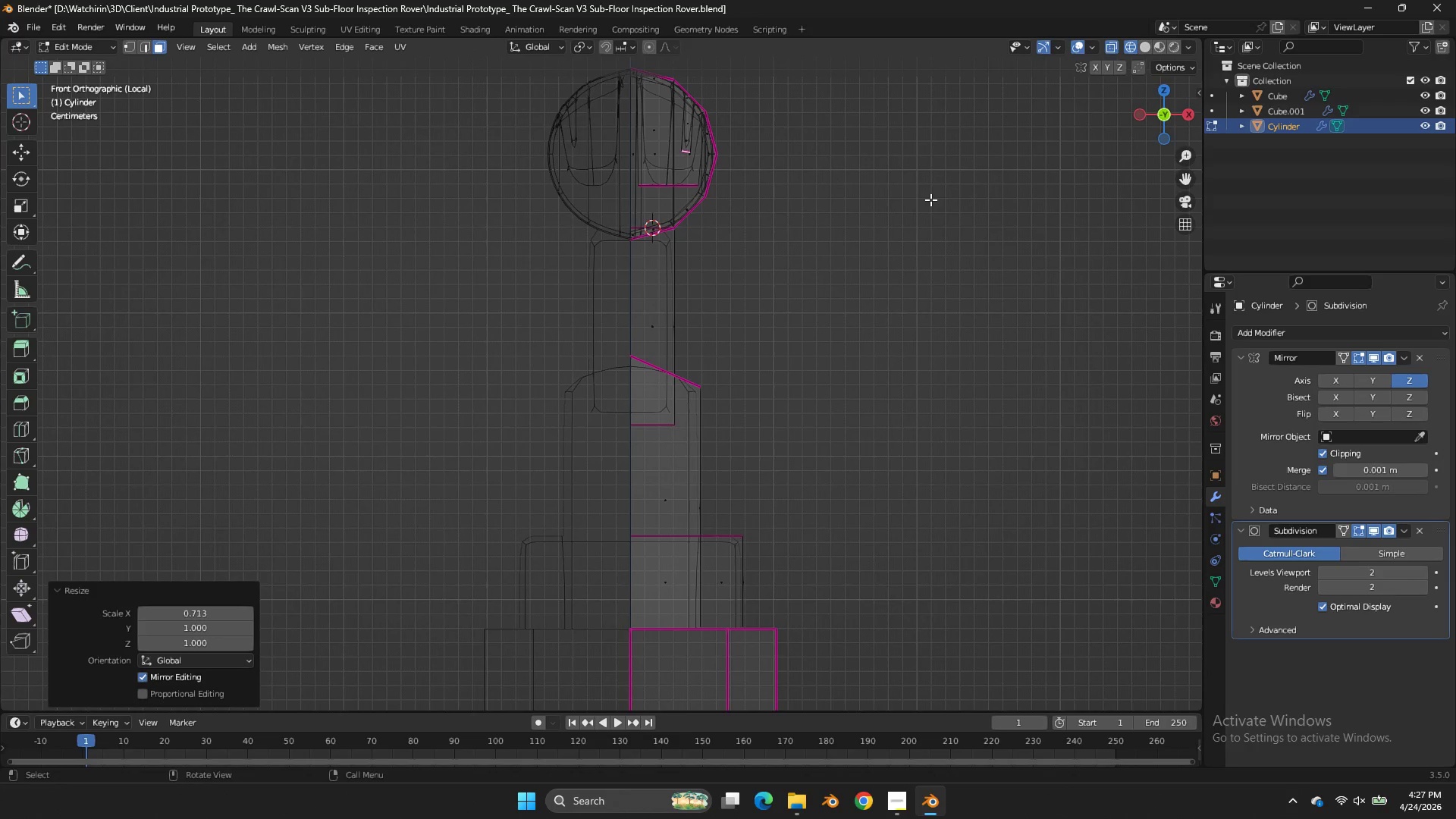 
left_click([930, 199])
 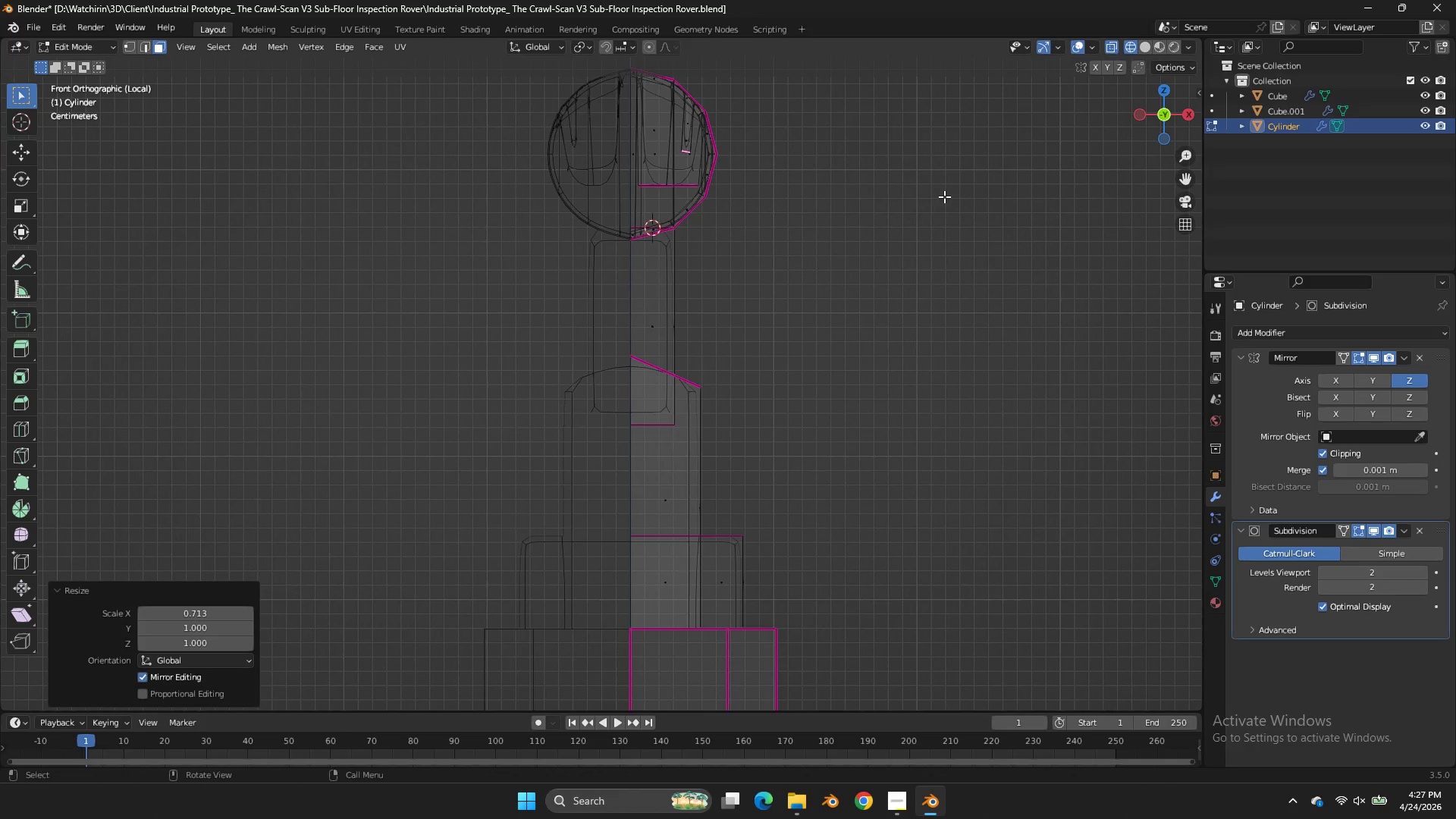 
key(Z)
 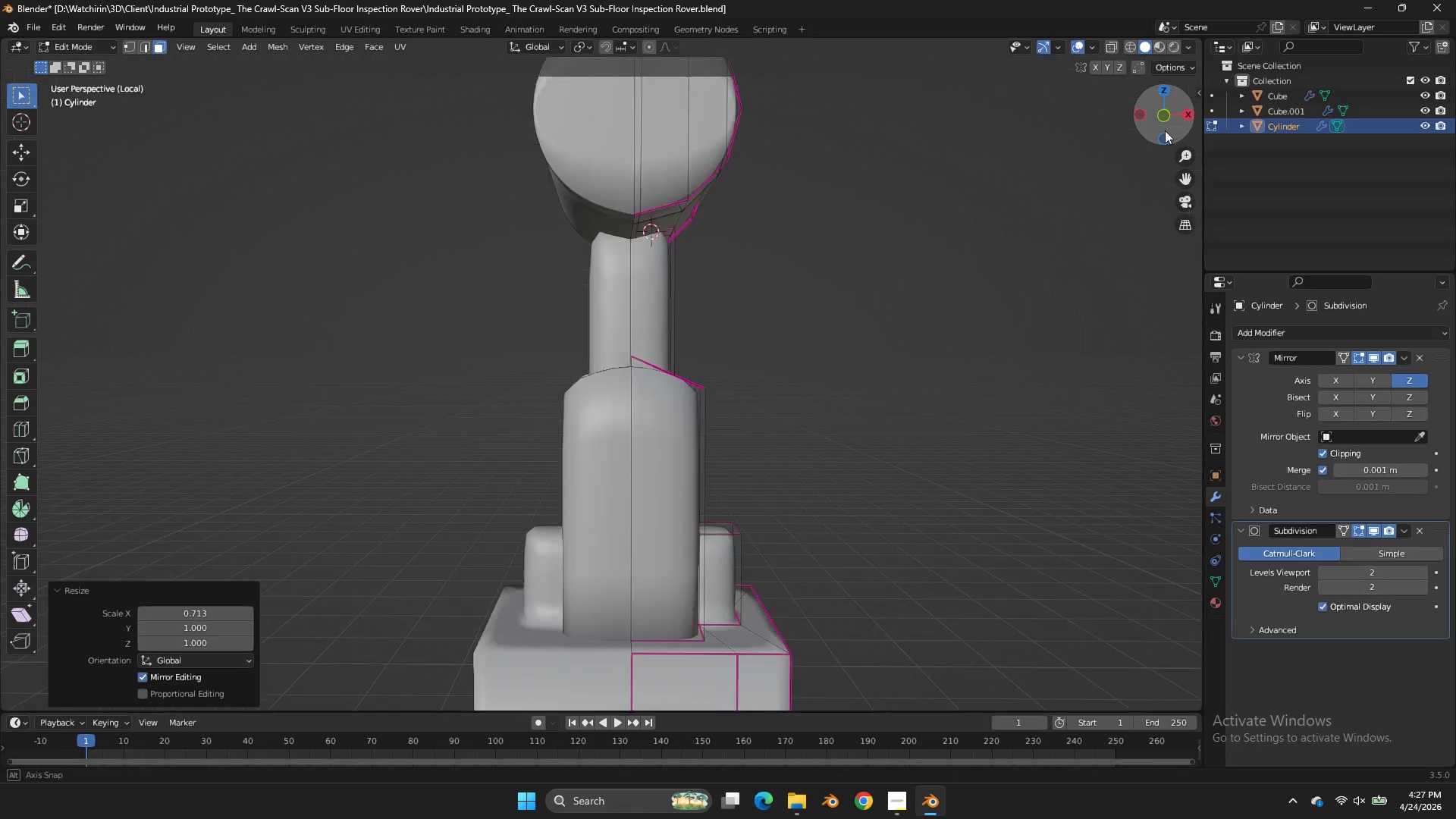 
left_click_drag(start_coordinate=[1169, 118], to_coordinate=[1064, 228])
 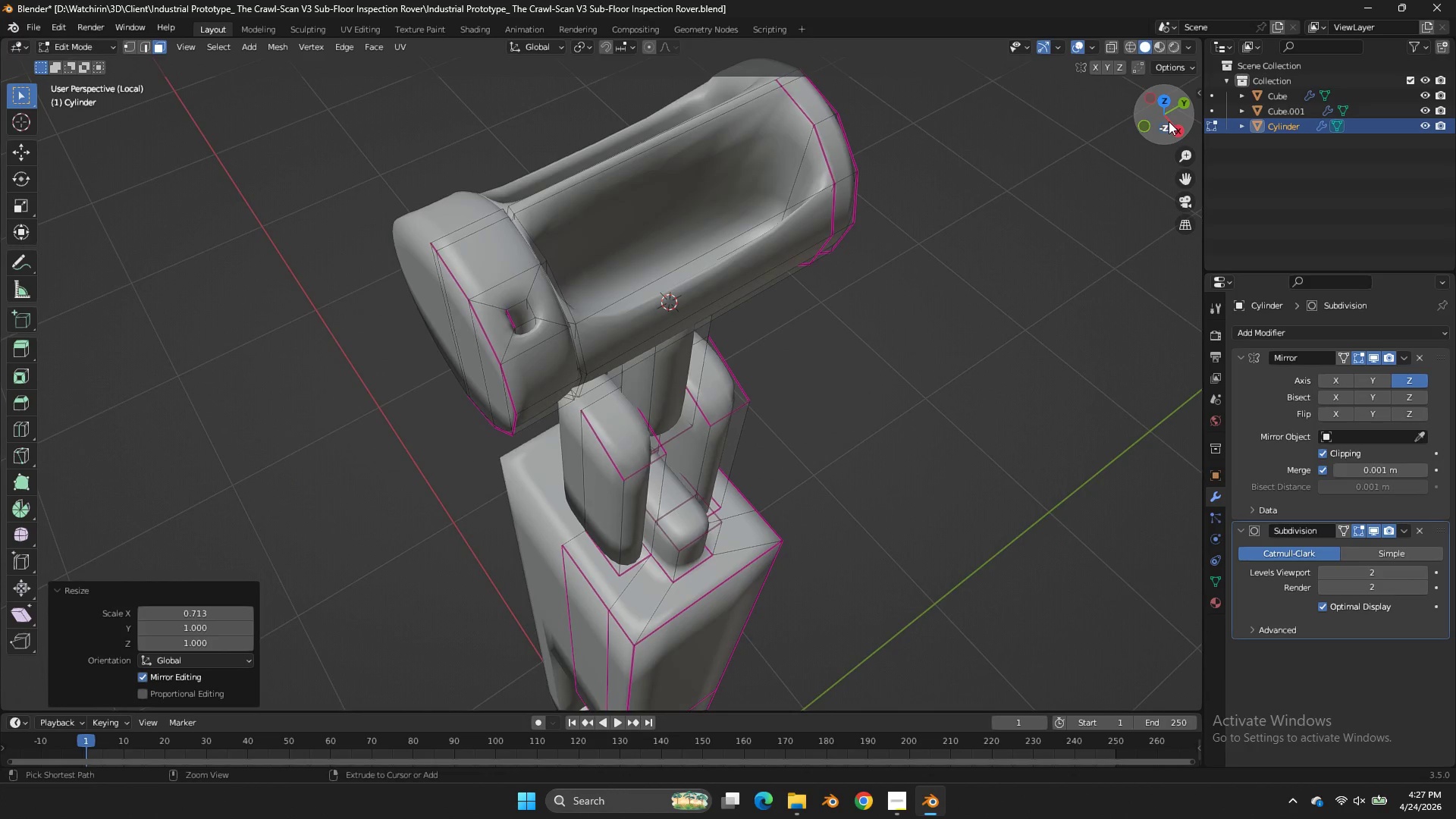 
key(Control+ControlLeft)
 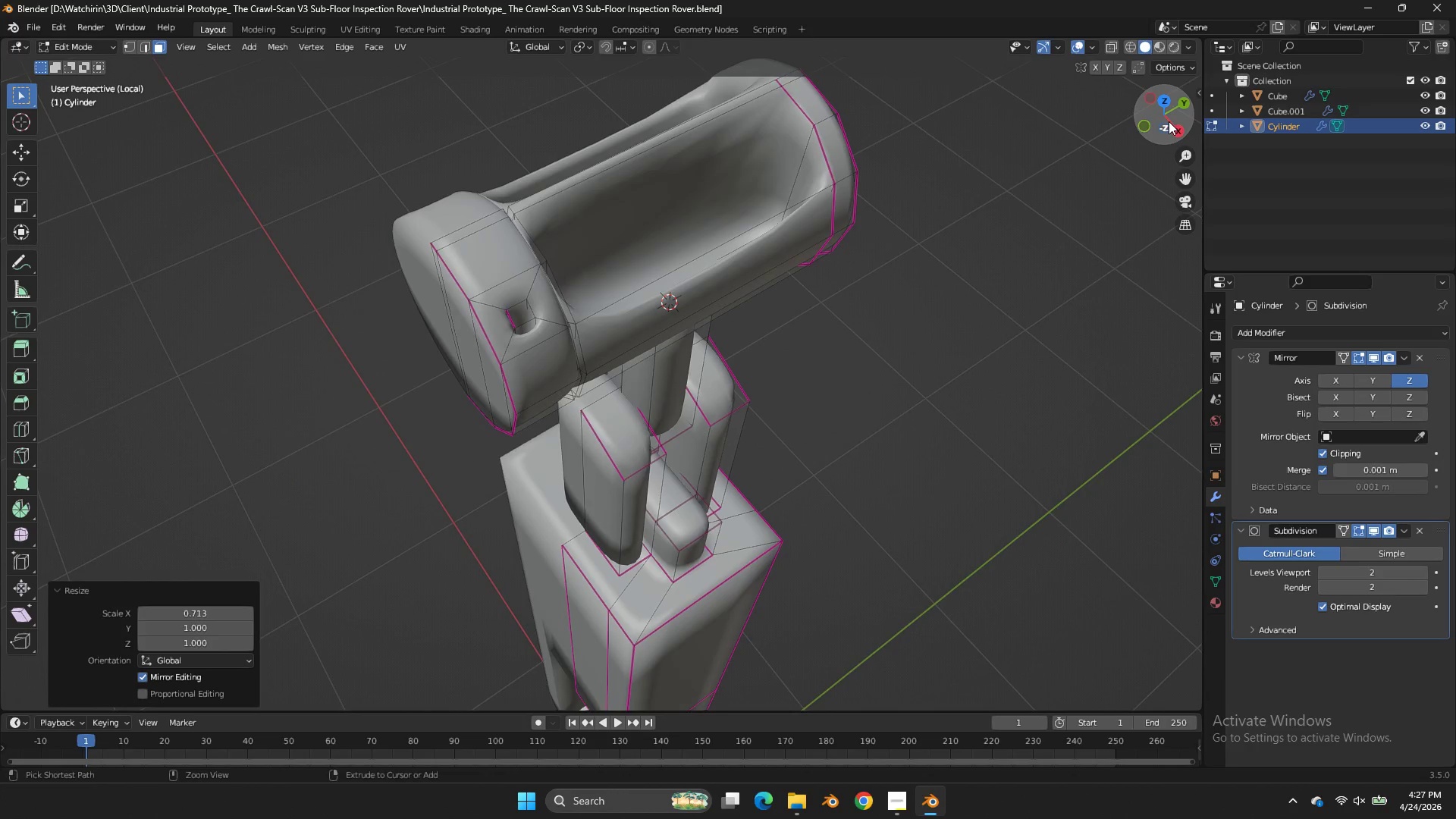 
key(Control+S)
 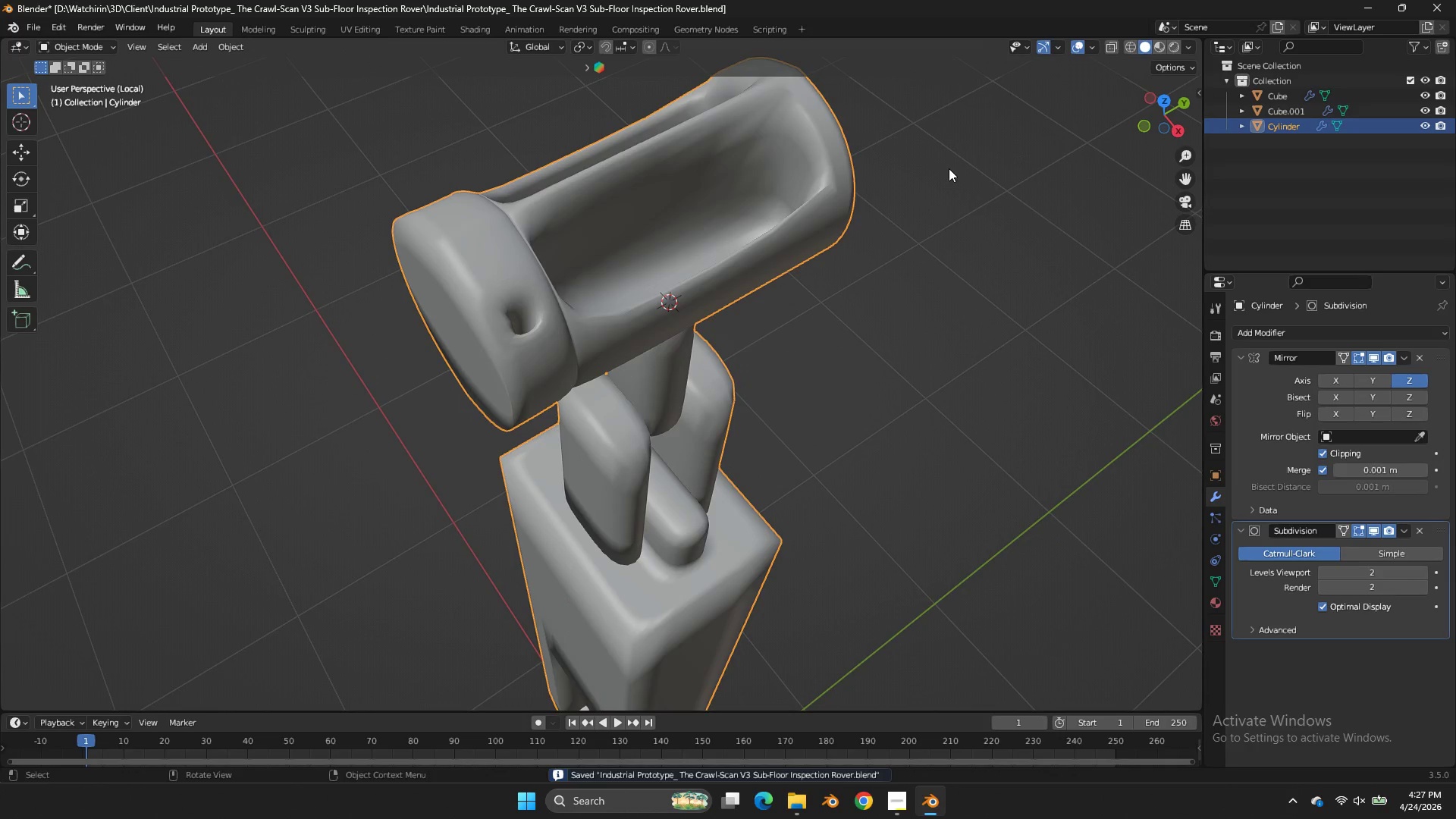 
key(Tab)
 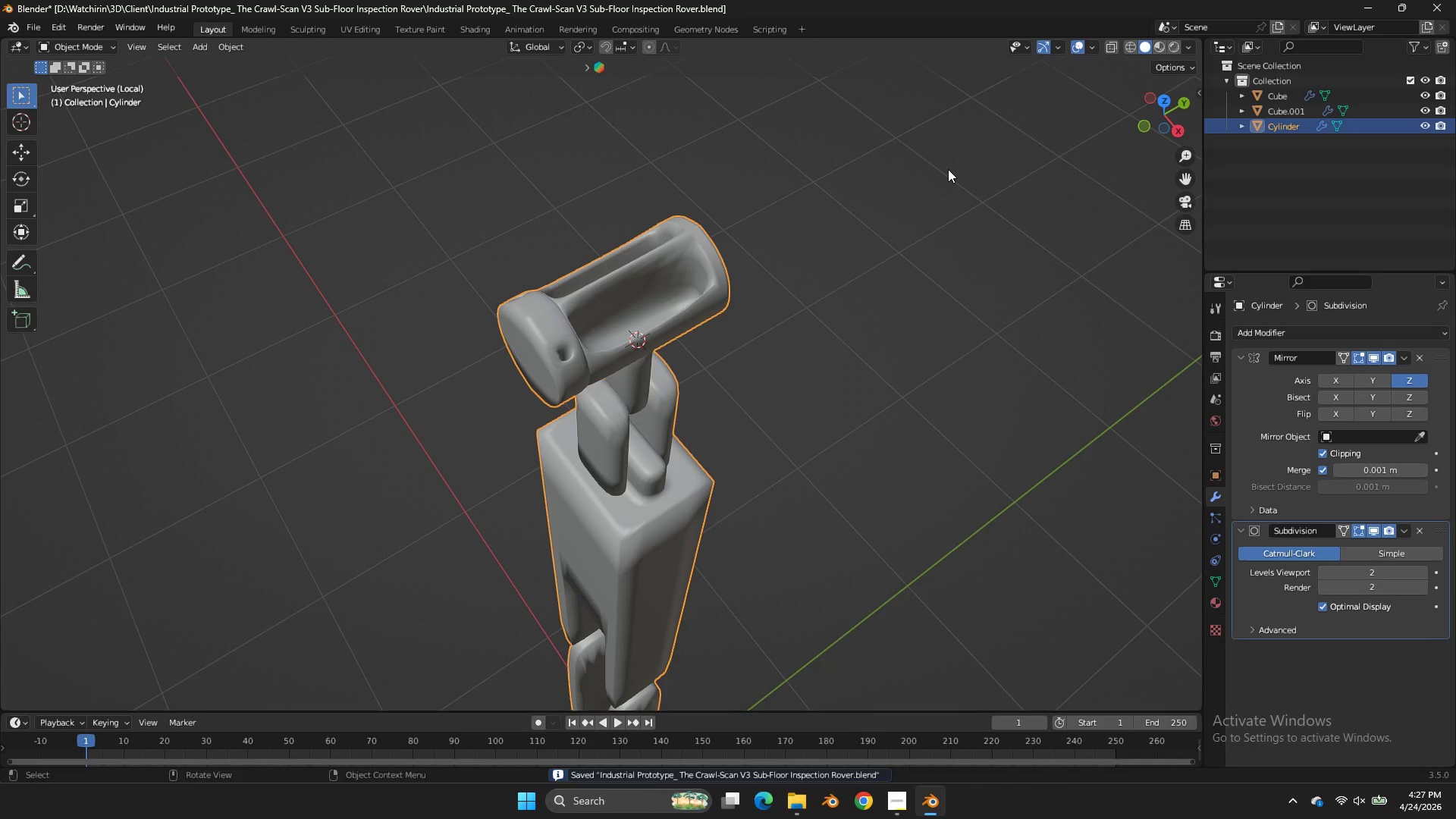 
key(Control+ControlLeft)
 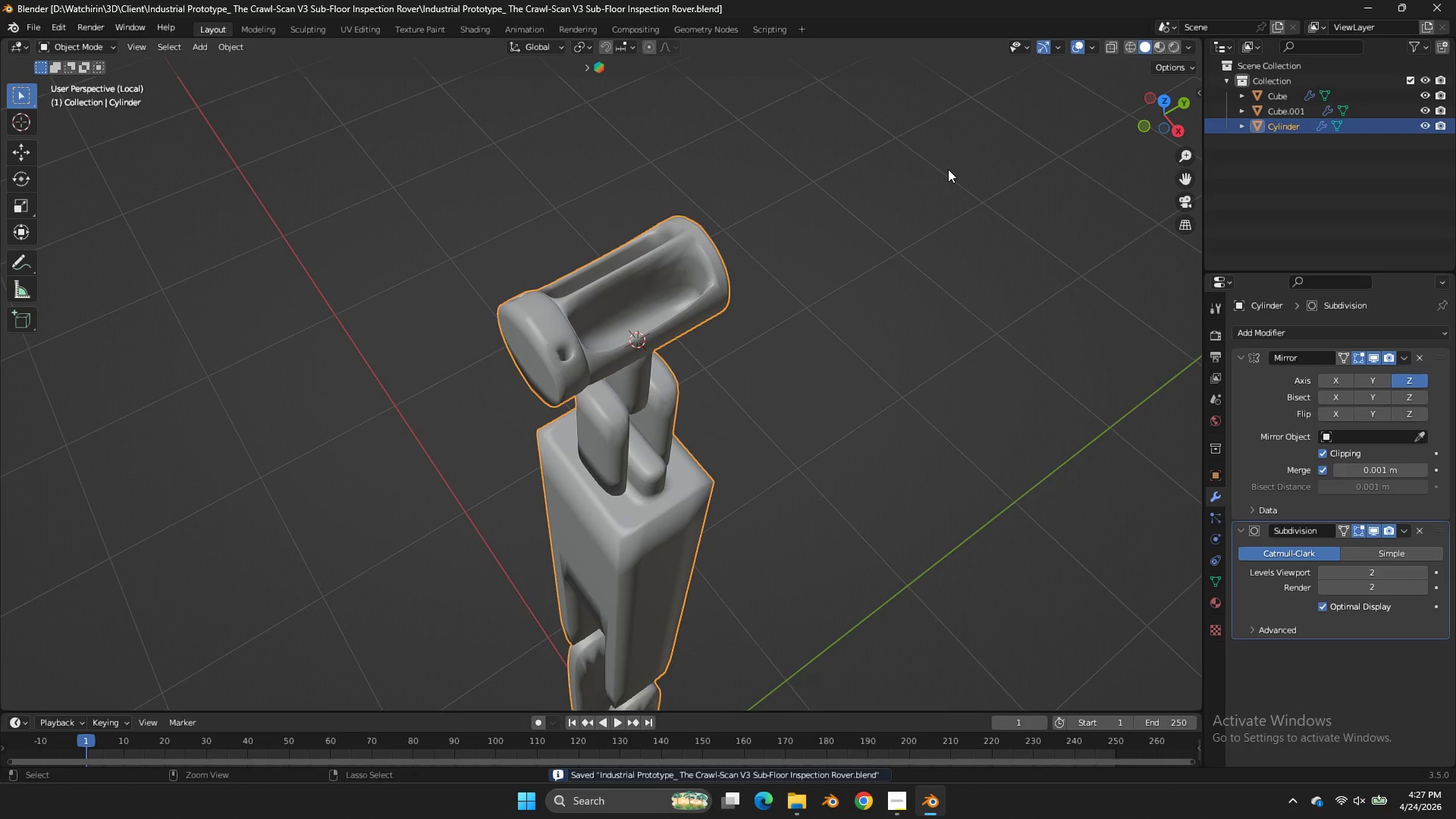 
key(Control+S)
 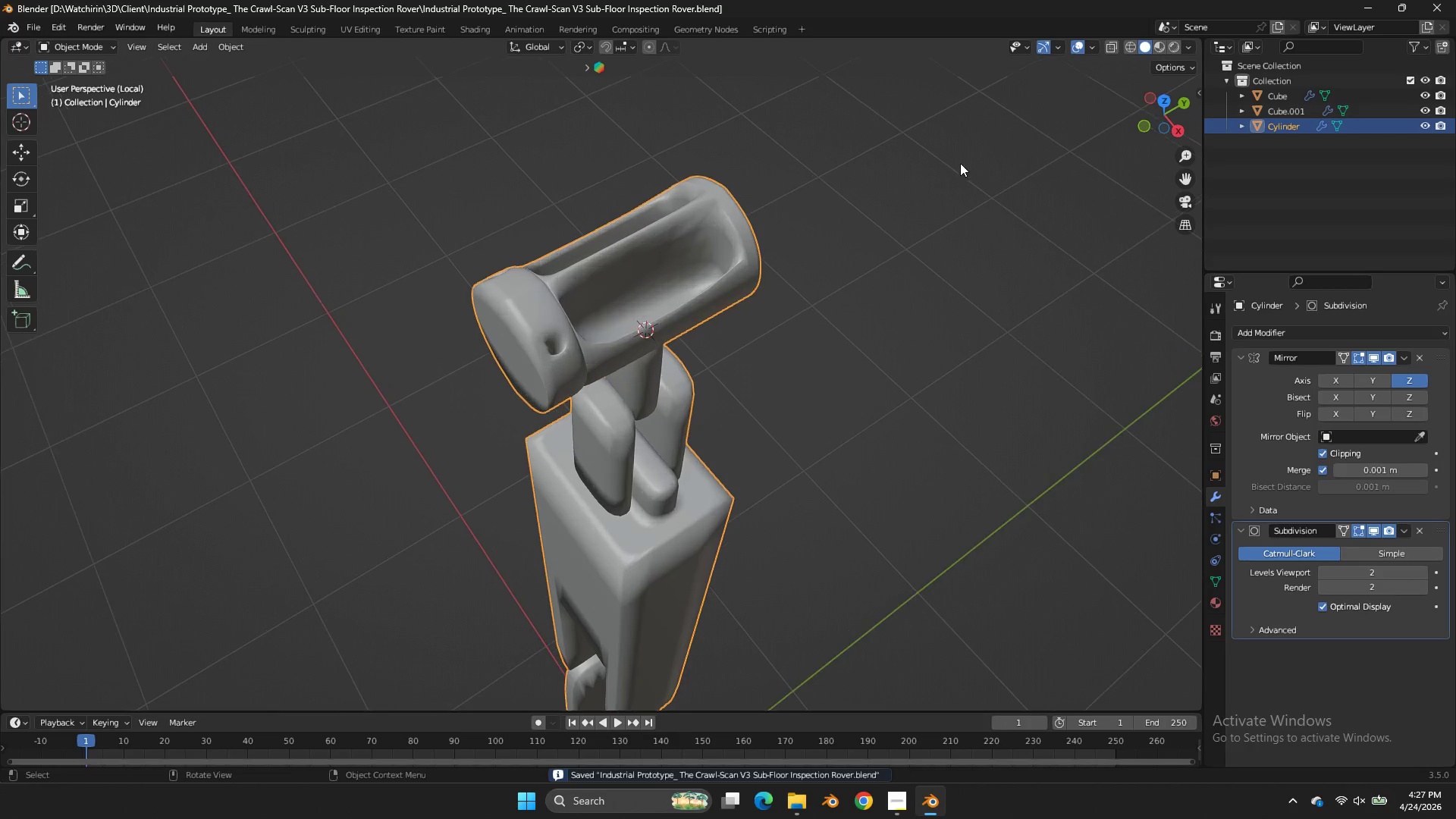 
scroll: coordinate [948, 169], scroll_direction: down, amount: 3.0
 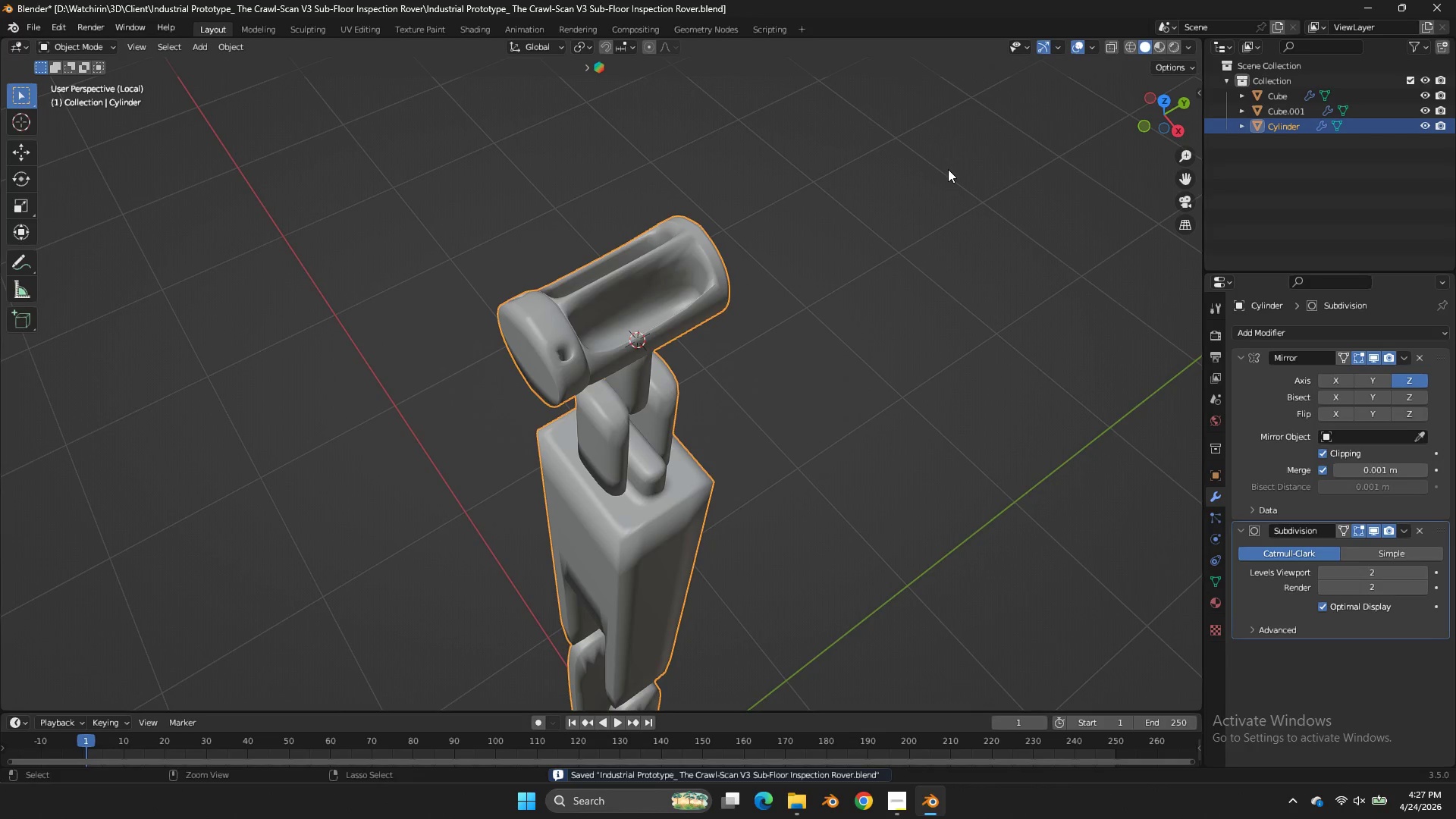 
left_click_drag(start_coordinate=[1181, 119], to_coordinate=[84, 121])
 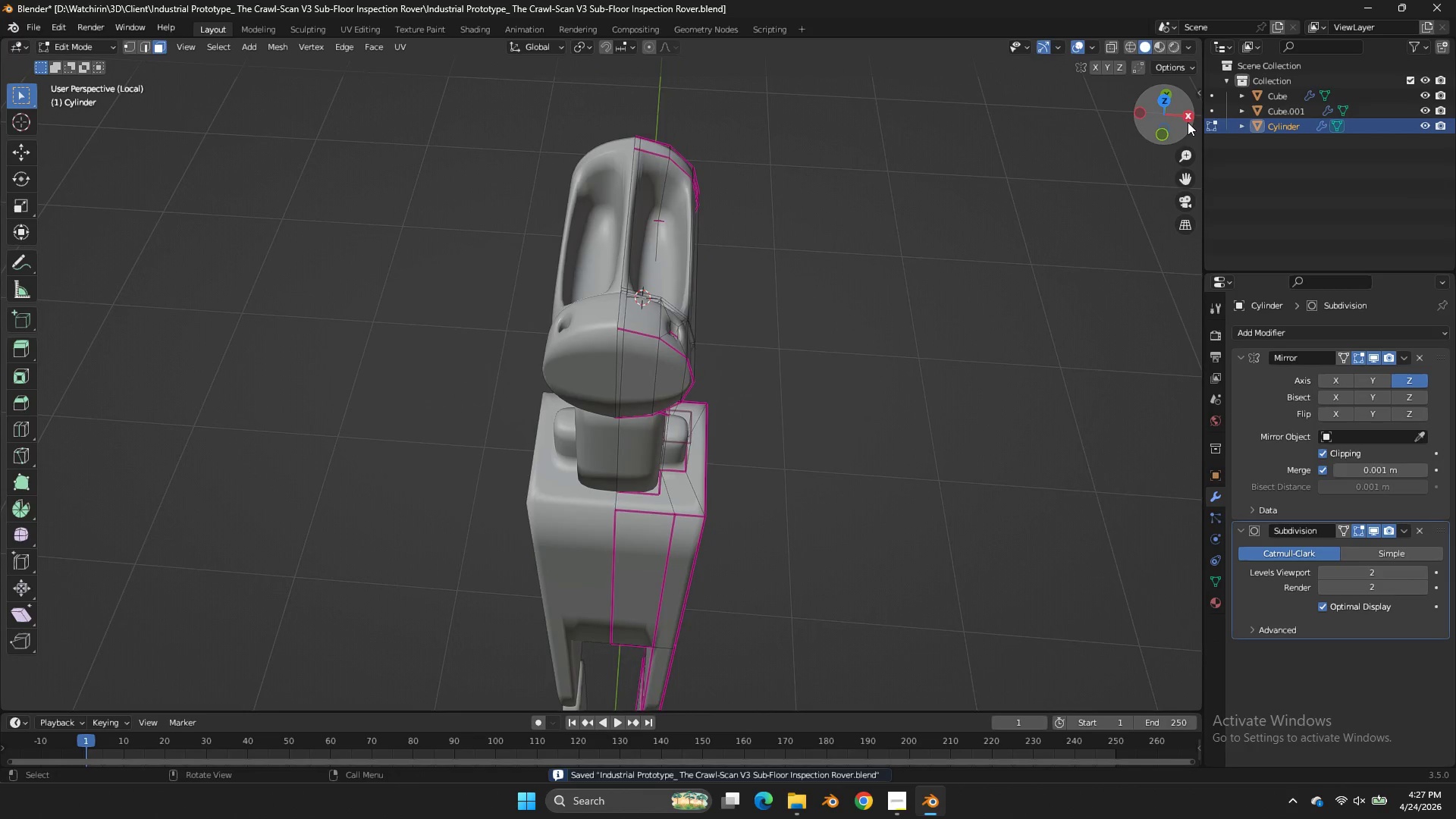 
scroll: coordinate [948, 169], scroll_direction: up, amount: 1.0
 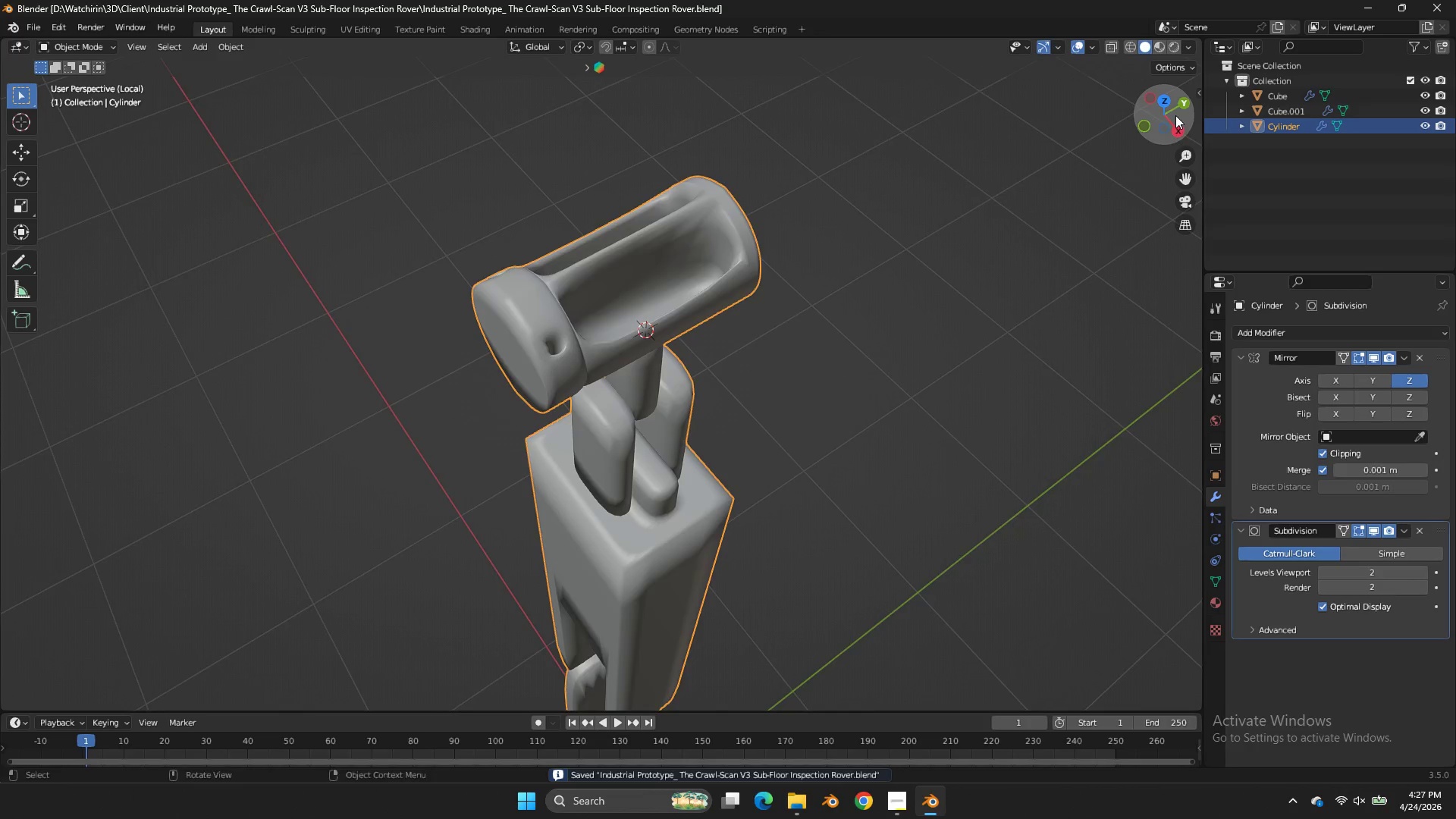 
key(Tab)
 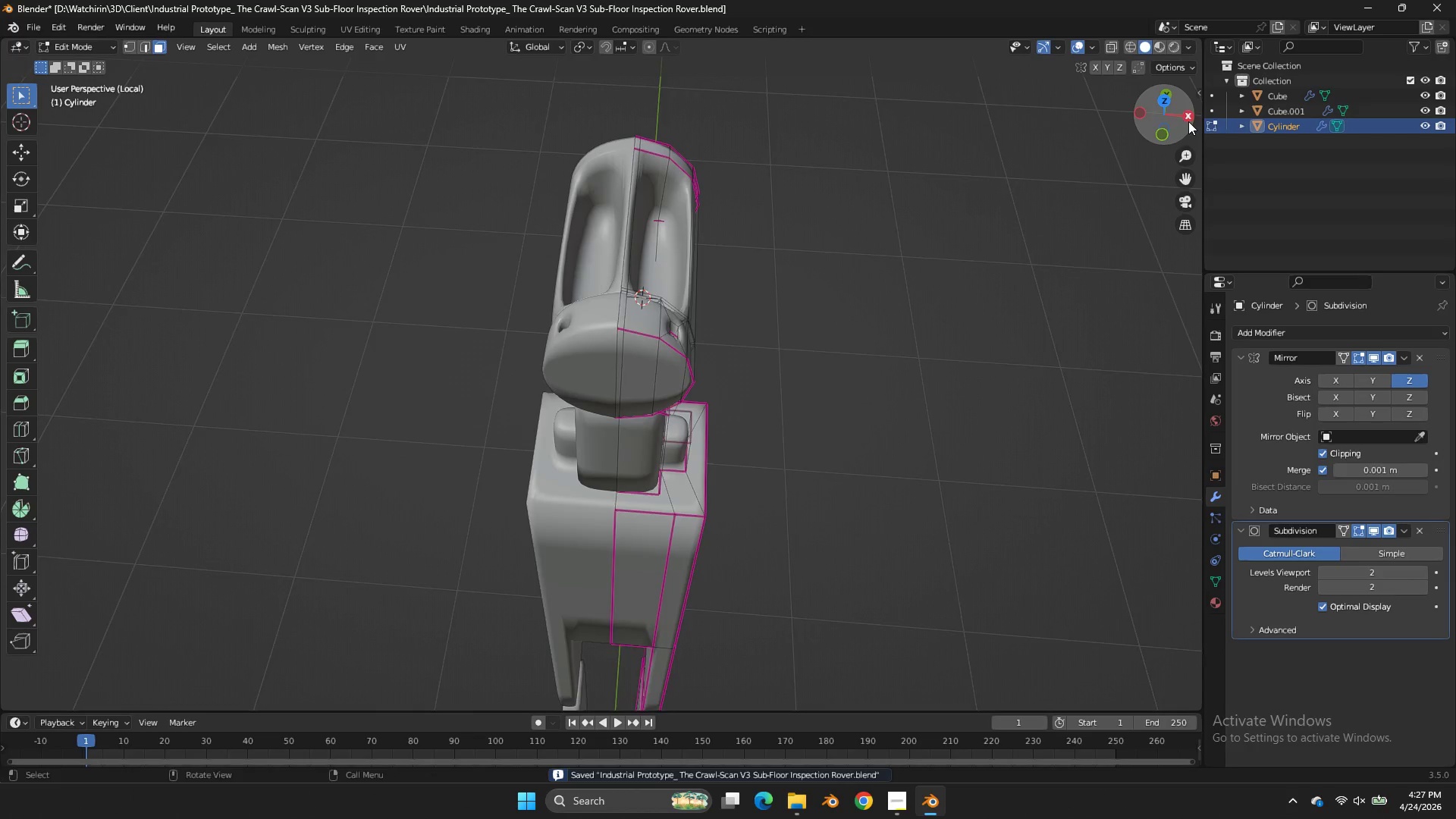 
left_click_drag(start_coordinate=[1188, 122], to_coordinate=[1193, 124])
 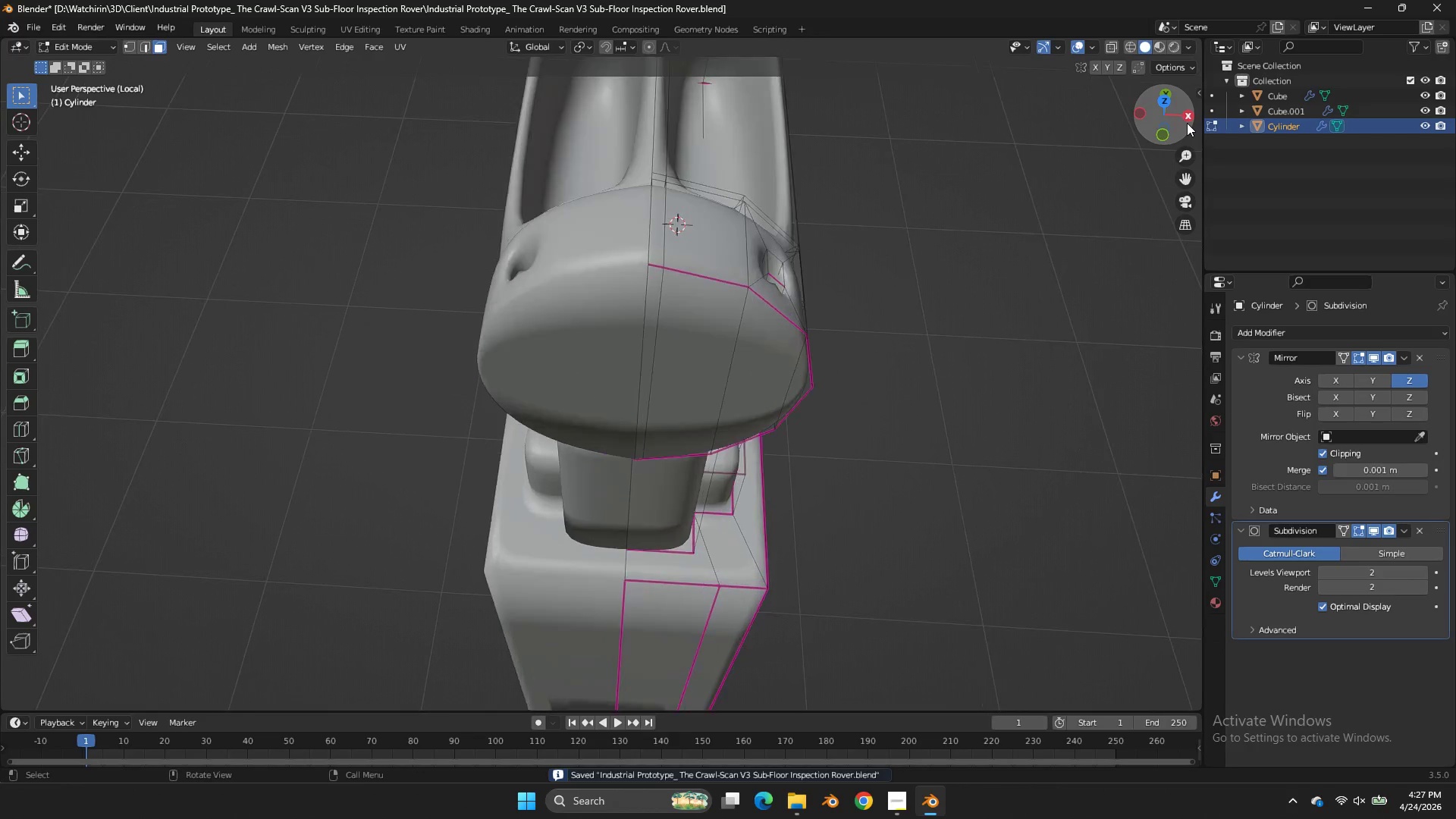 
left_click_drag(start_coordinate=[1172, 127], to_coordinate=[1124, 124])
 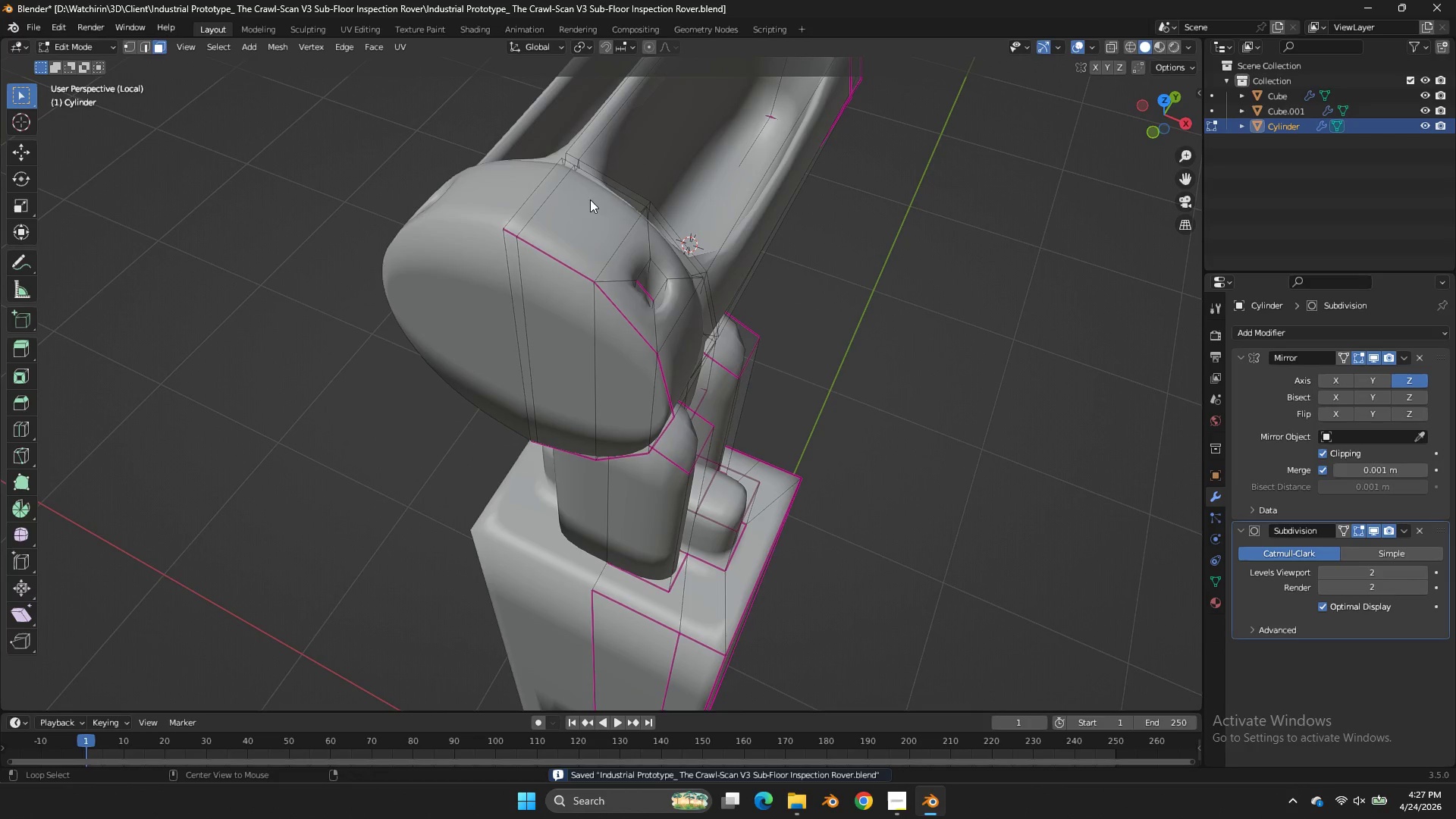 
scroll: coordinate [1187, 123], scroll_direction: up, amount: 3.0
 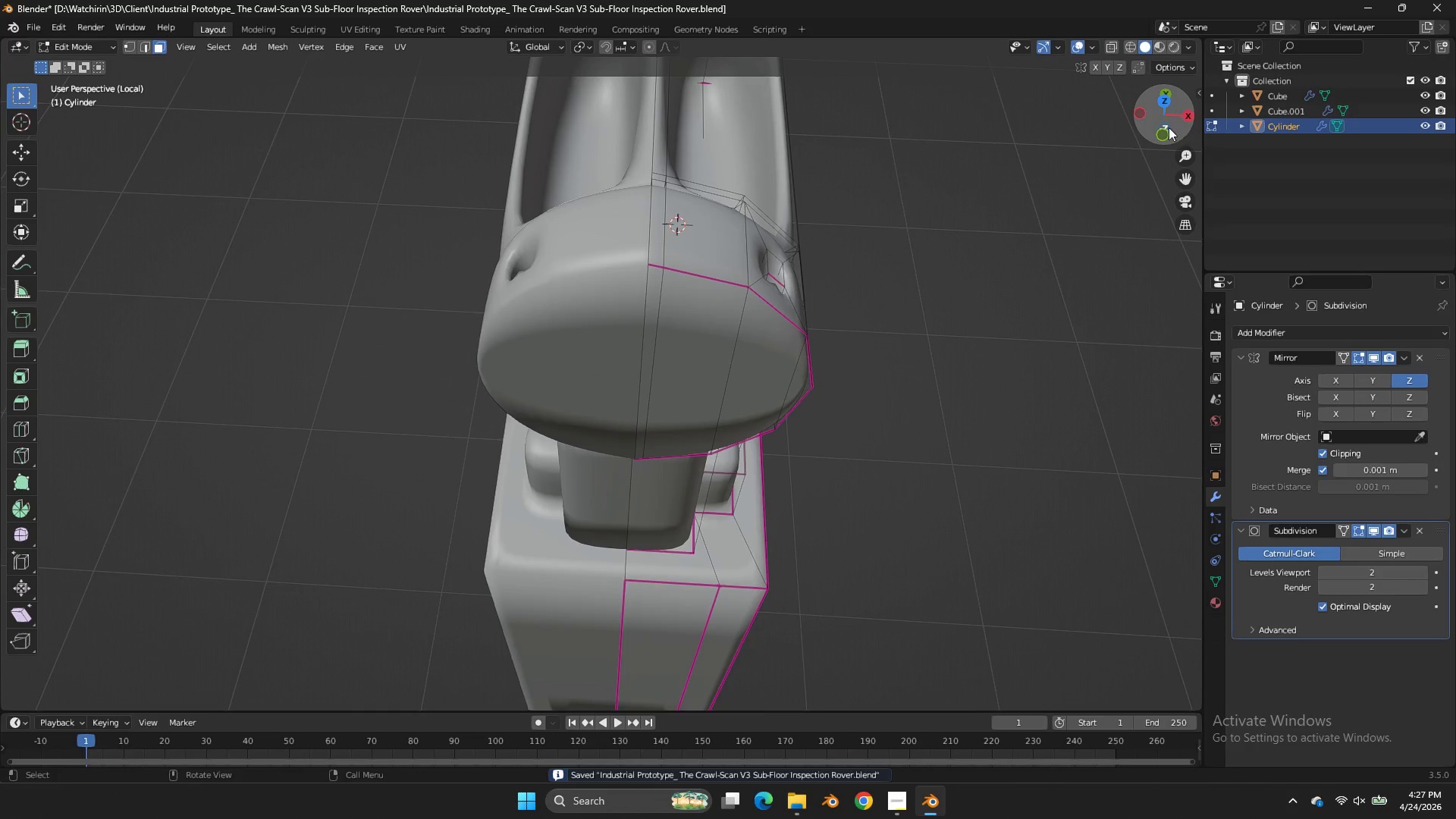 
hold_key(key=AltLeft, duration=0.89)
left_click([559, 199])
 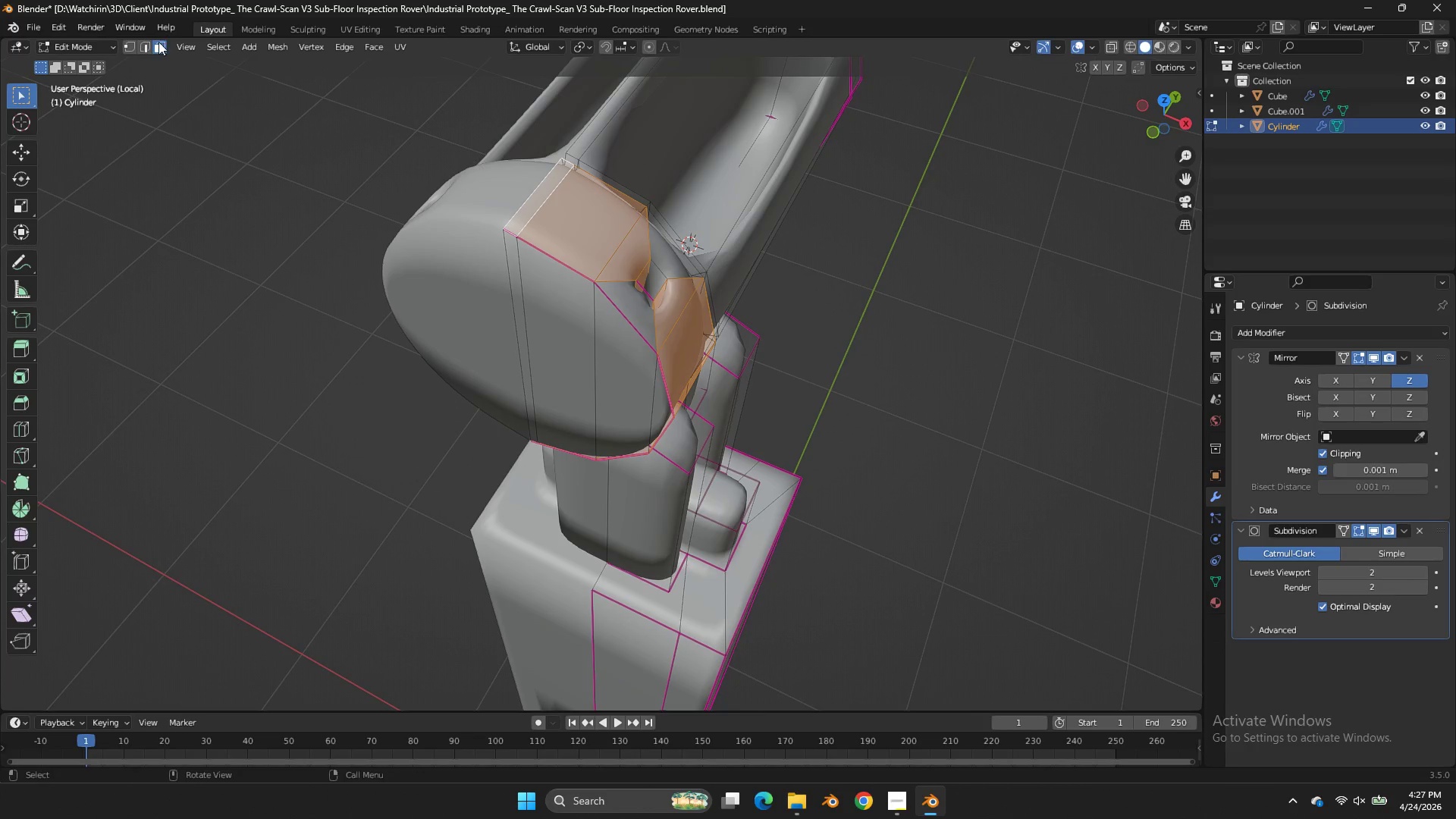 
left_click([150, 42])
 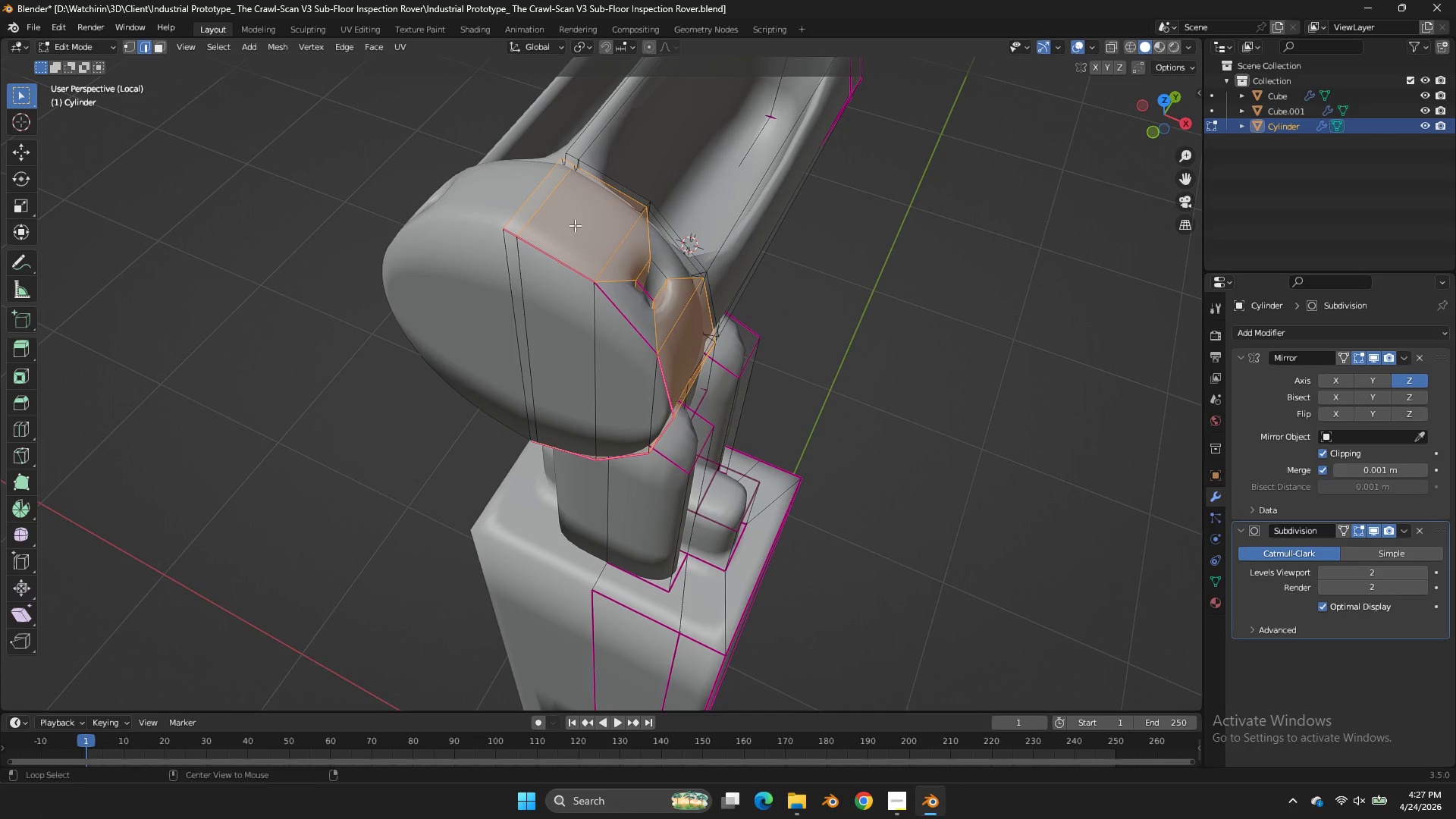 
hold_key(key=AltLeft, duration=1.12)
double_click([553, 196])
 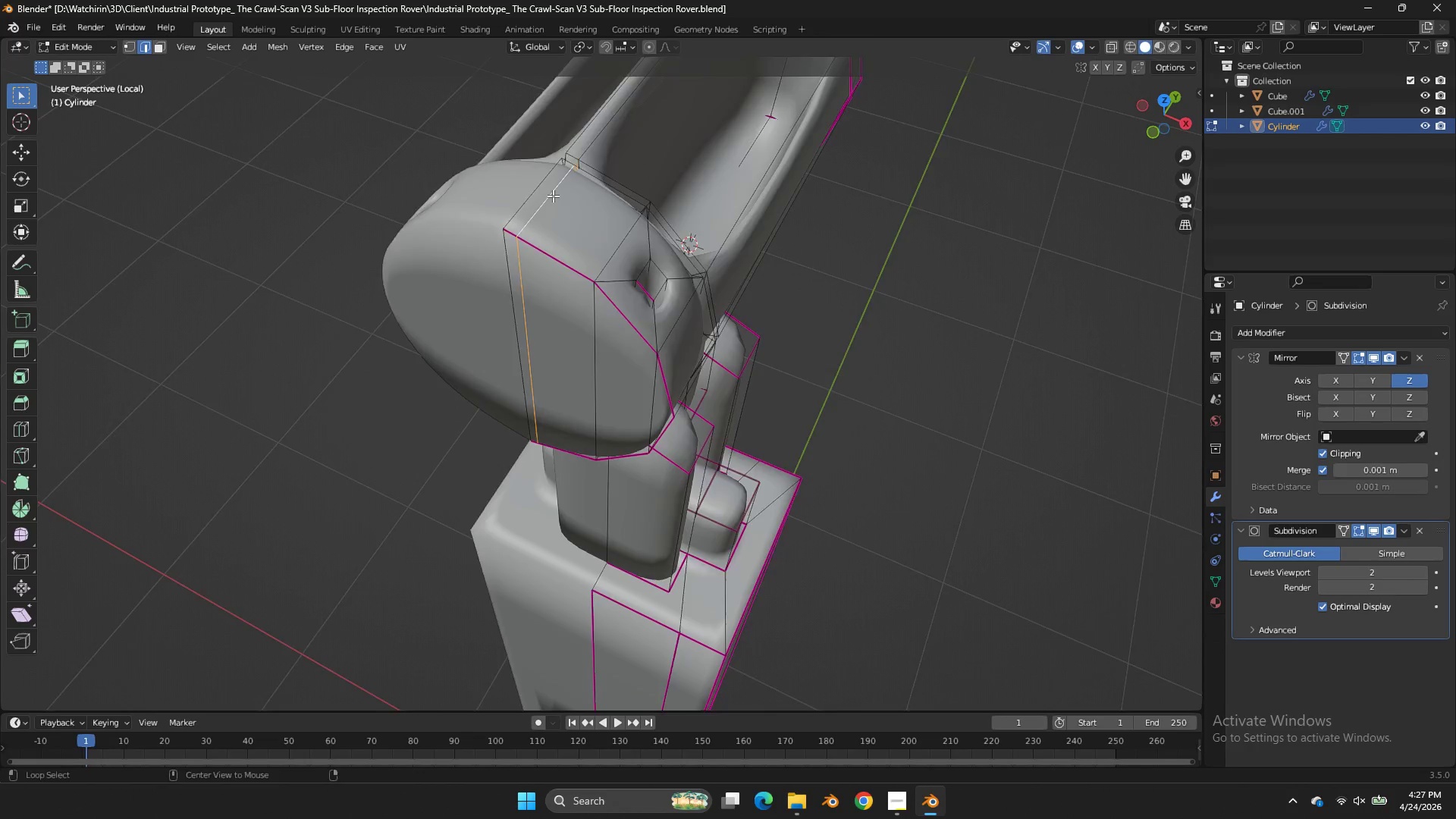 
key(Z)
 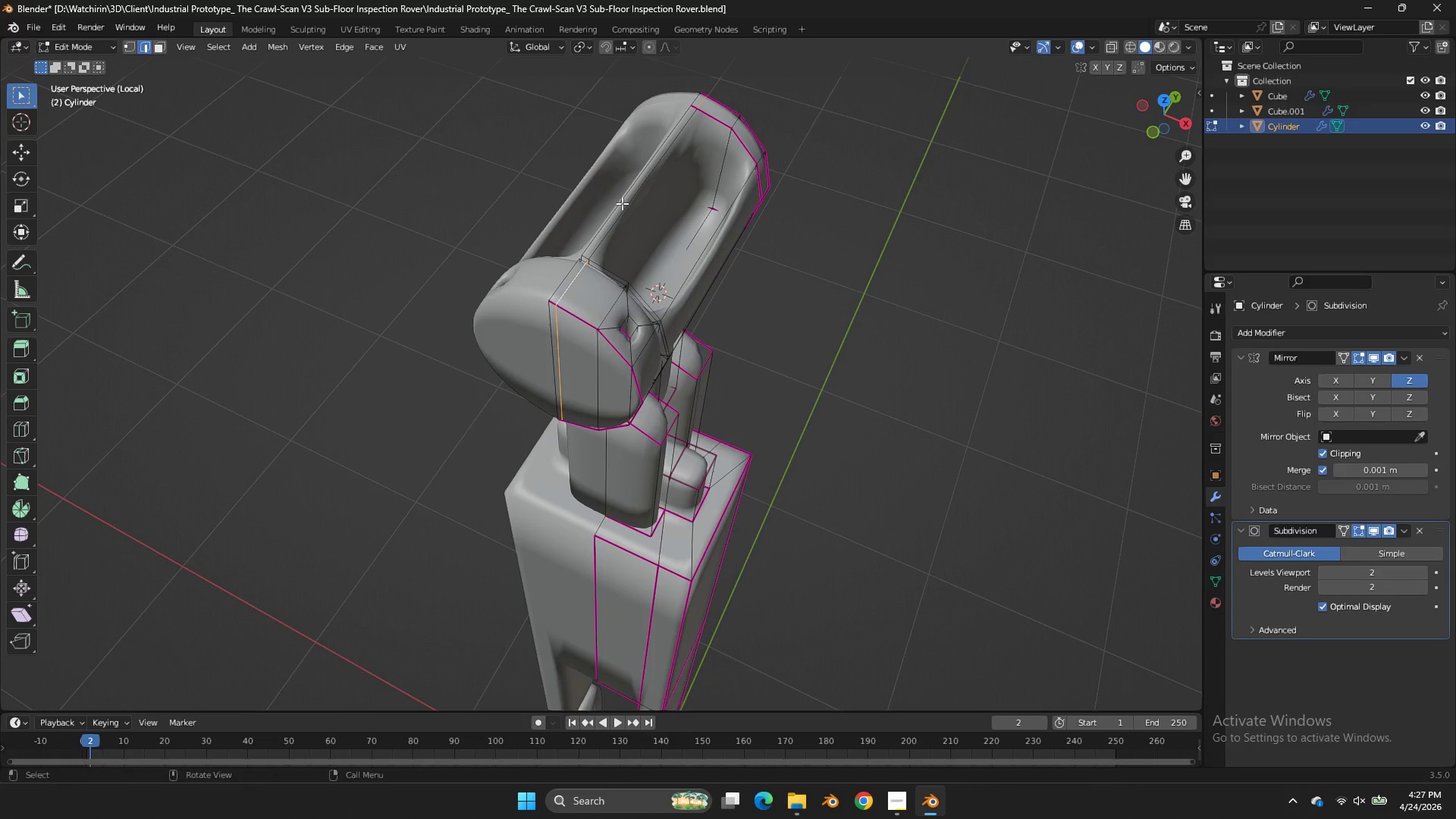 
hold_key(key=AltLeft, duration=0.8)
 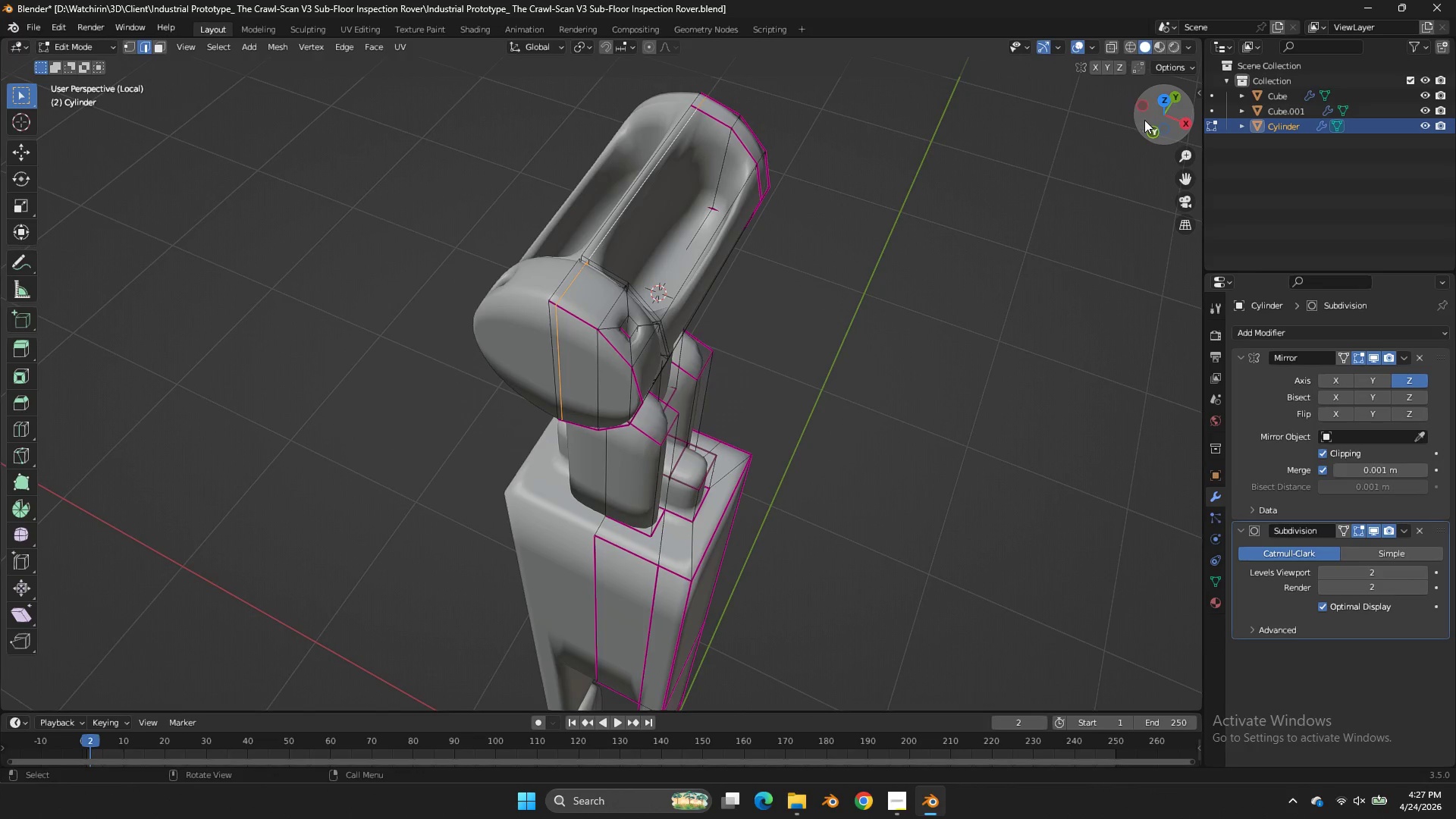 
scroll: coordinate [553, 196], scroll_direction: down, amount: 3.0
 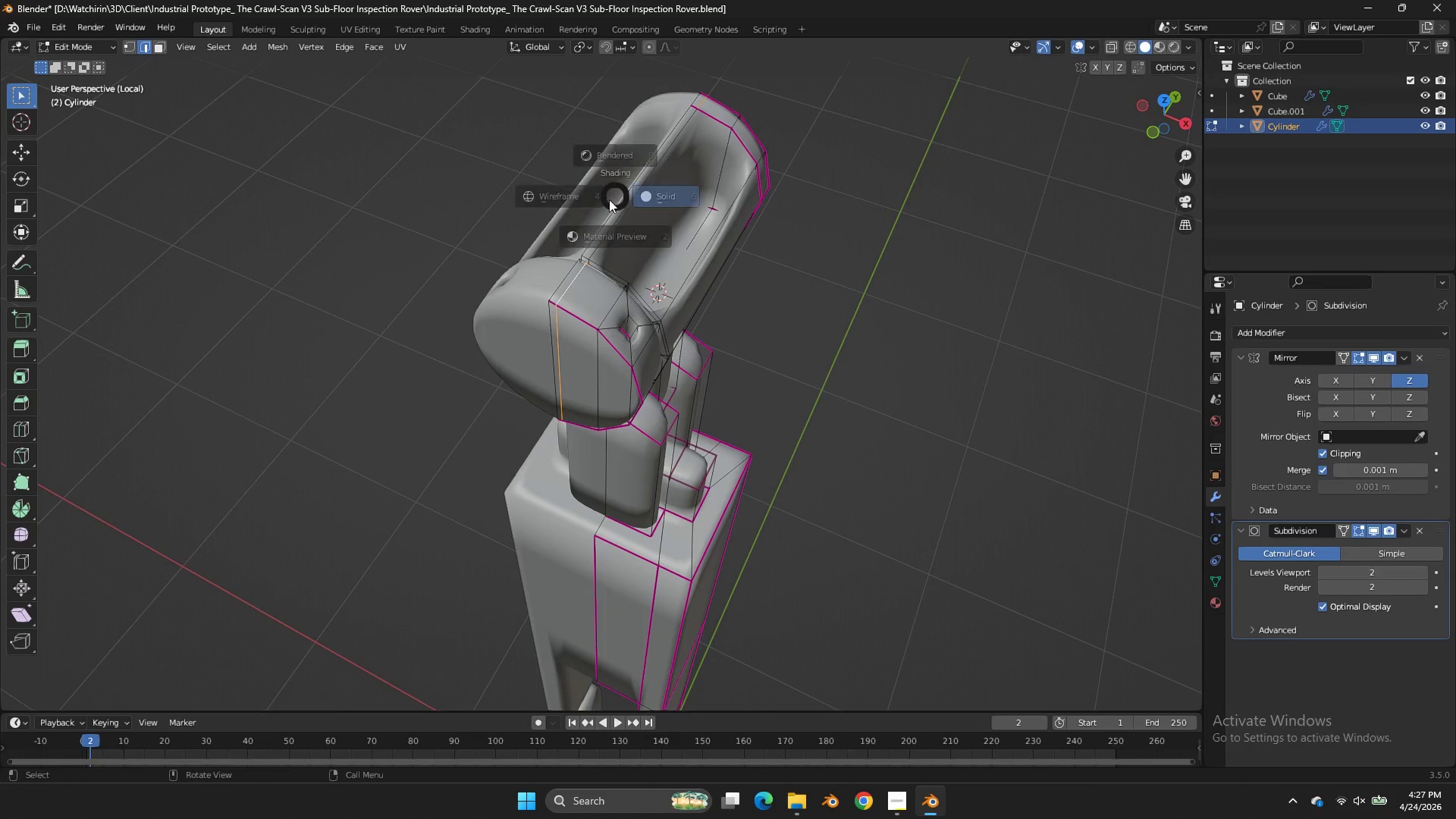 
hold_key(key=ShiftLeft, duration=0.77)
left_click([627, 203])
 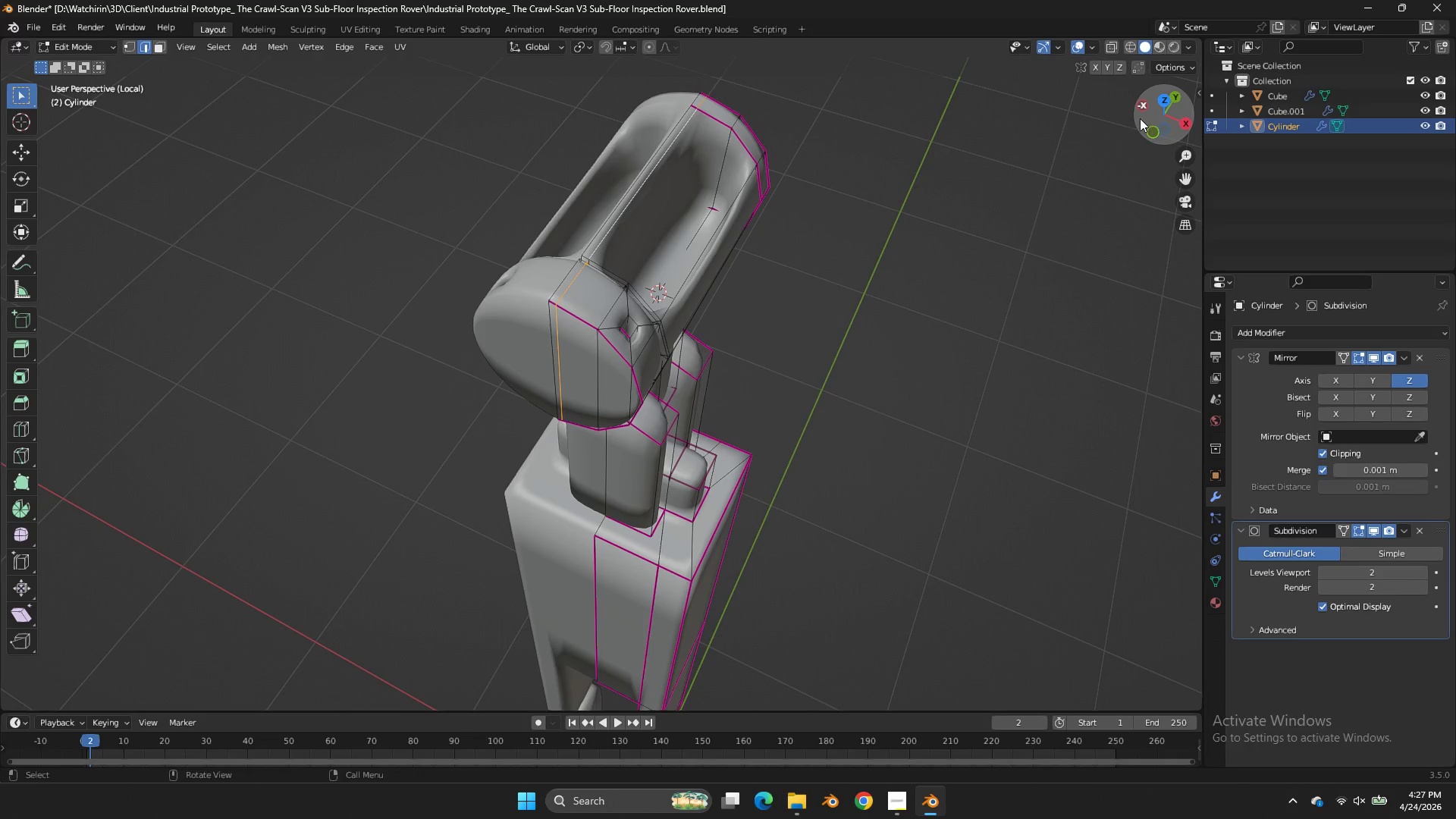 
left_click_drag(start_coordinate=[1144, 120], to_coordinate=[903, 691])
 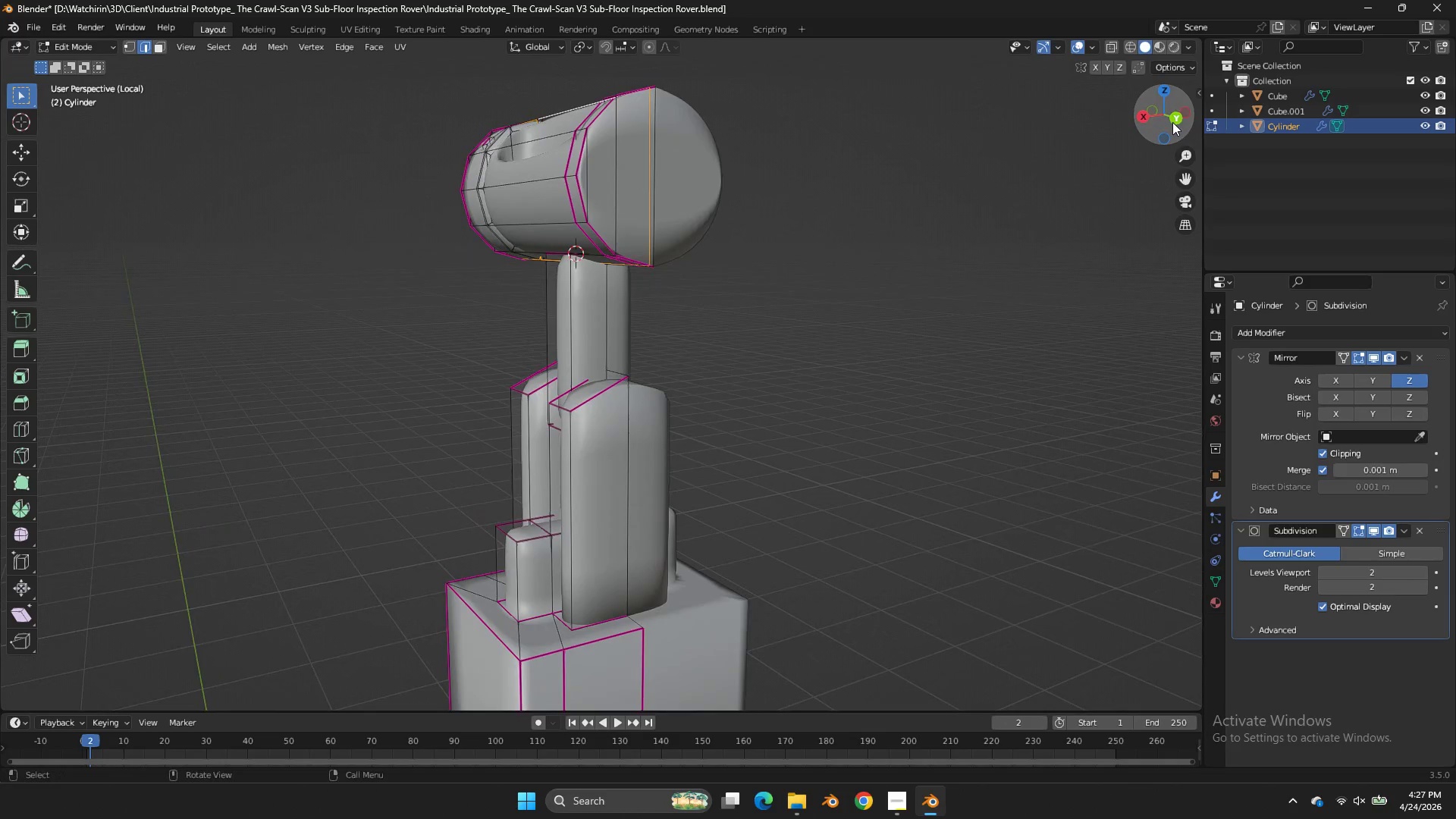 
left_click([1172, 122])
 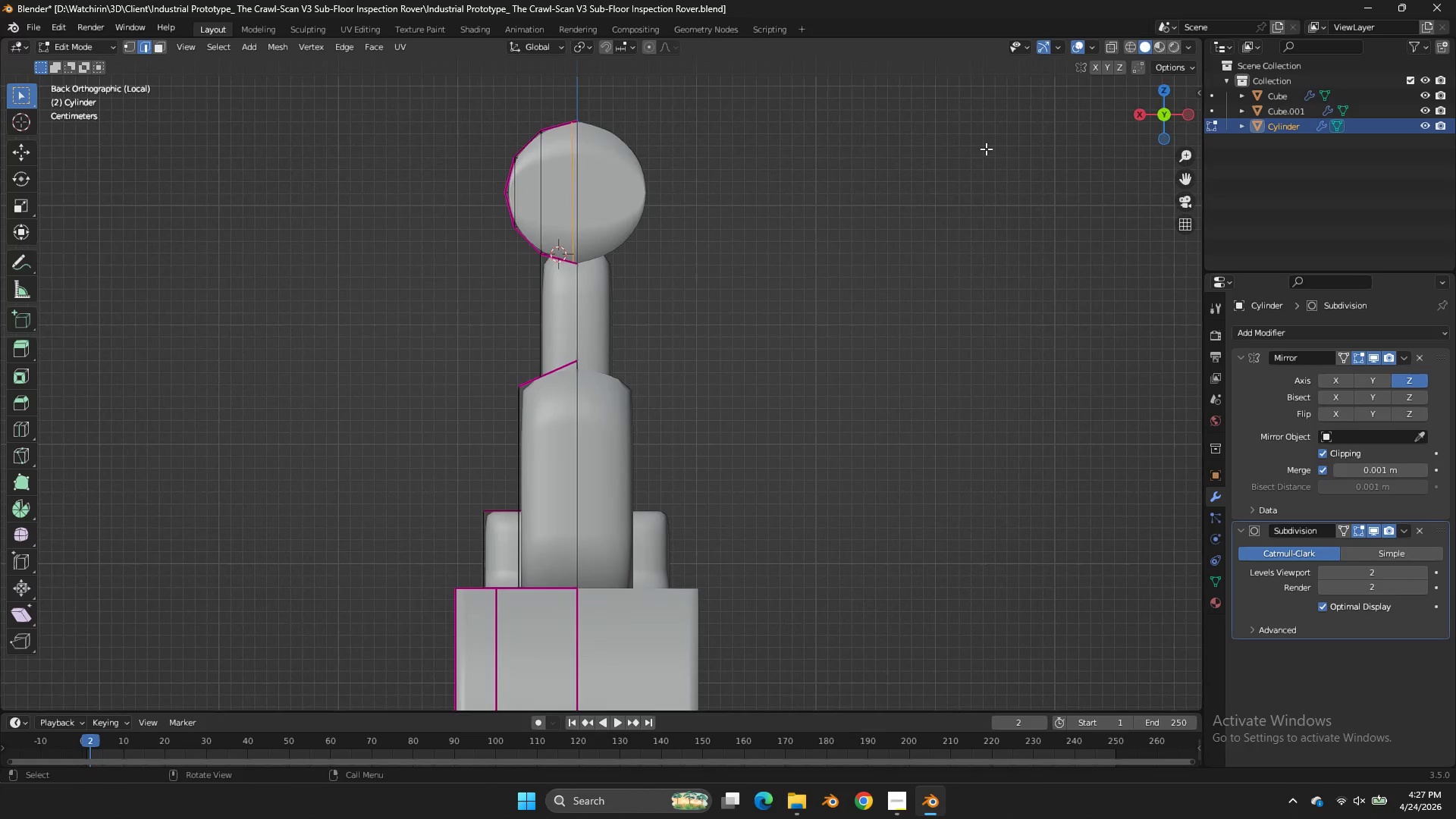 
type(gx)
 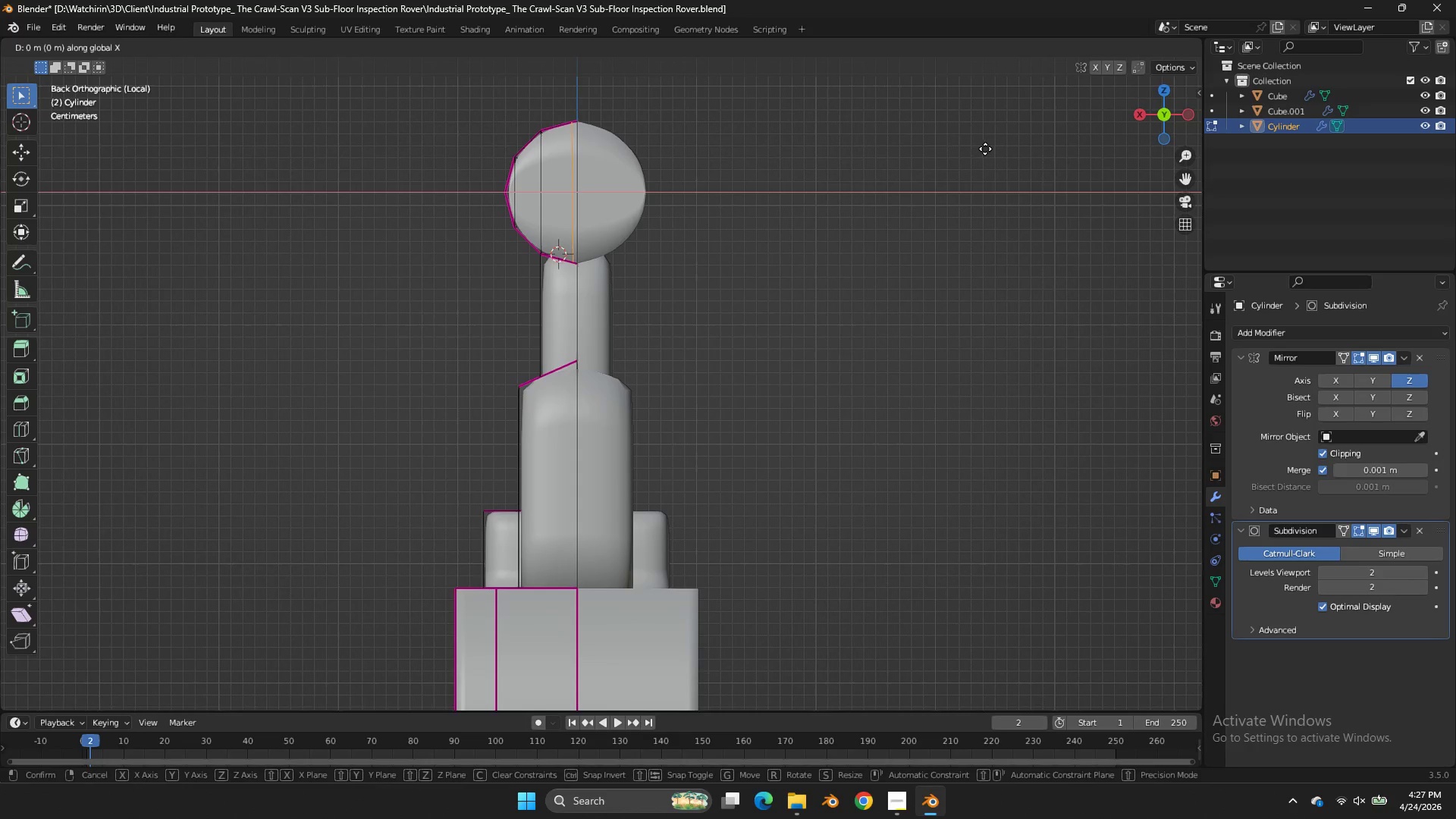 
hold_key(key=ShiftLeft, duration=0.94)
left_click([900, 149])
 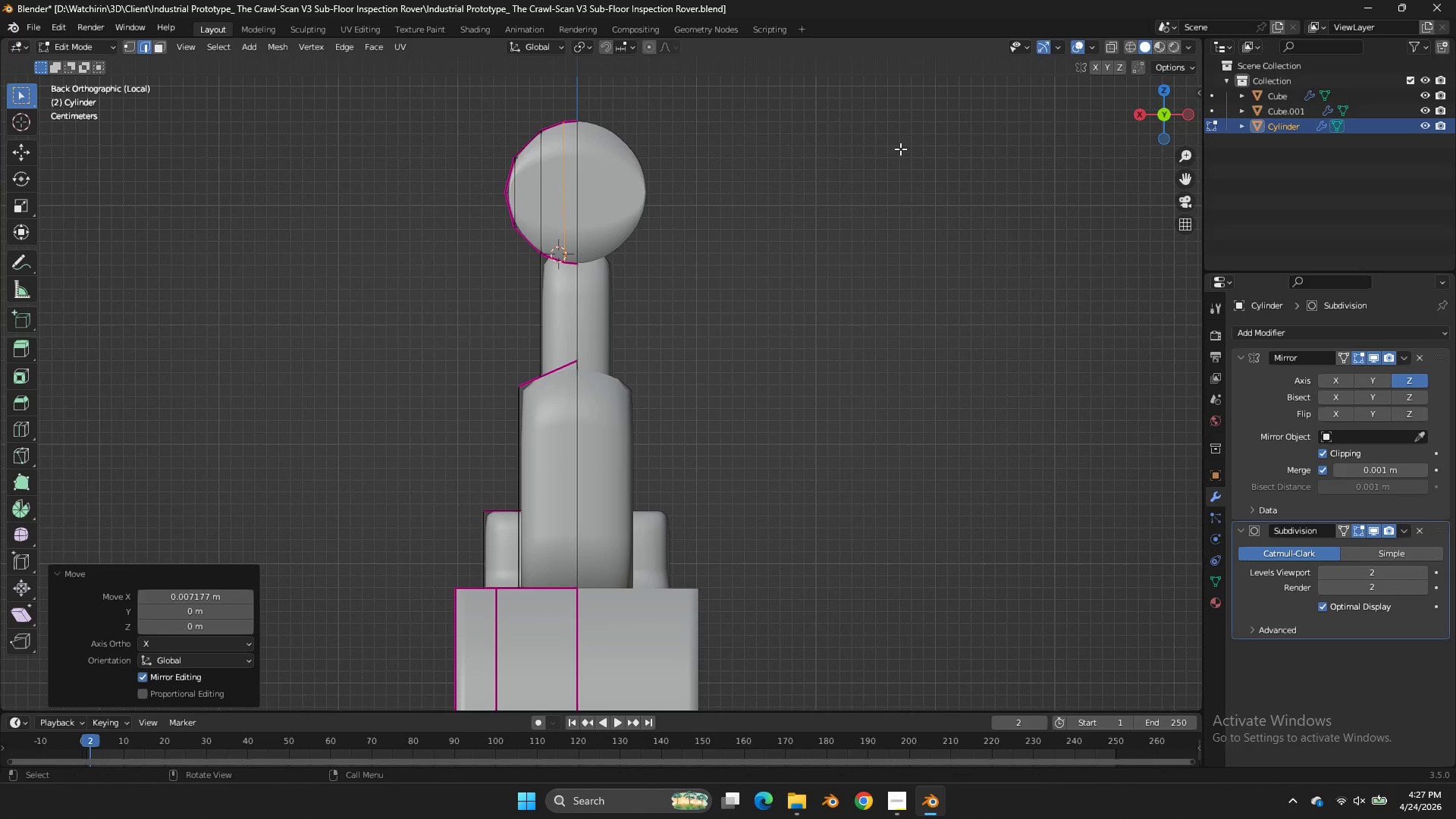 
type(syz)
 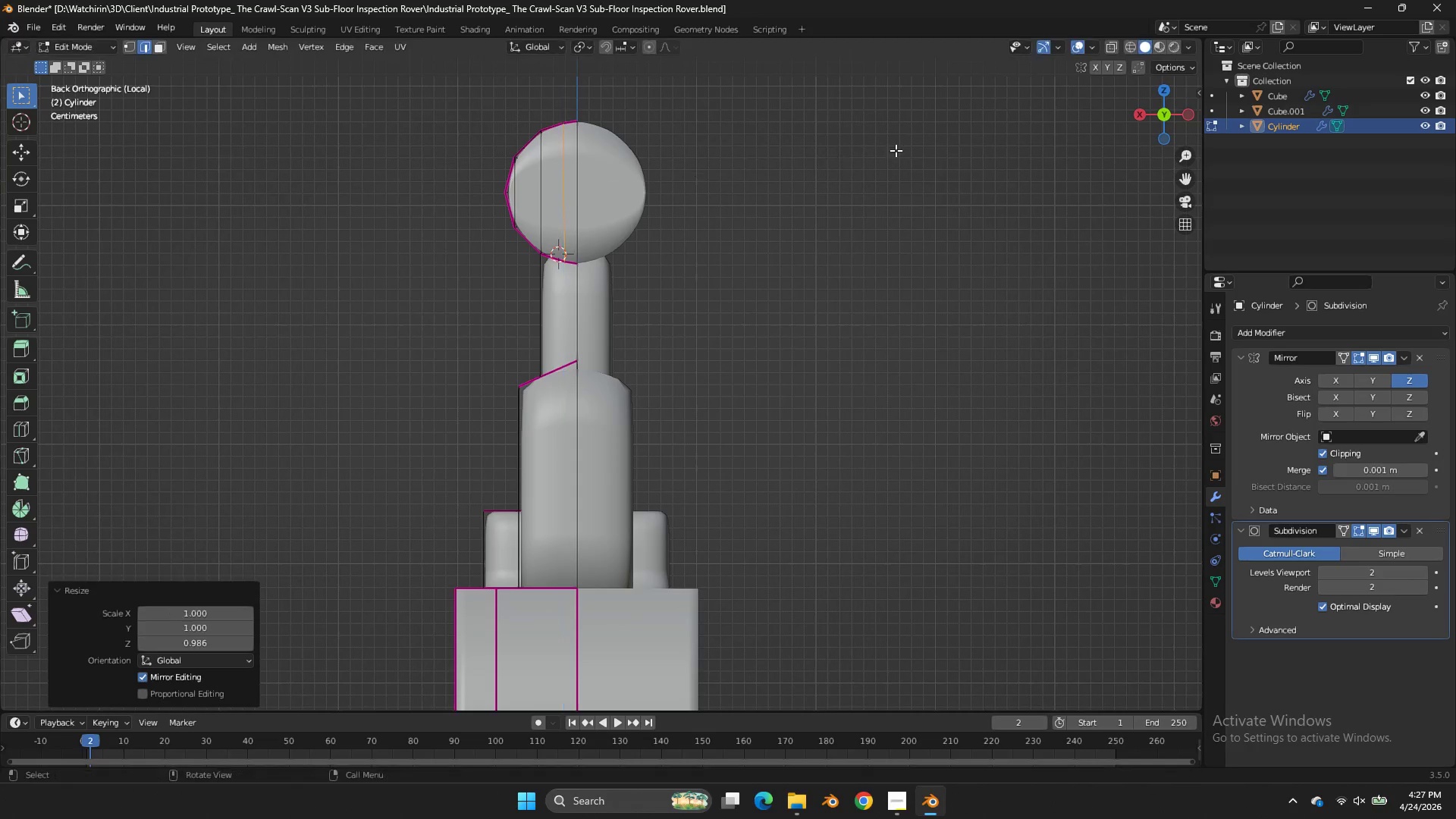 
left_click([896, 150])
 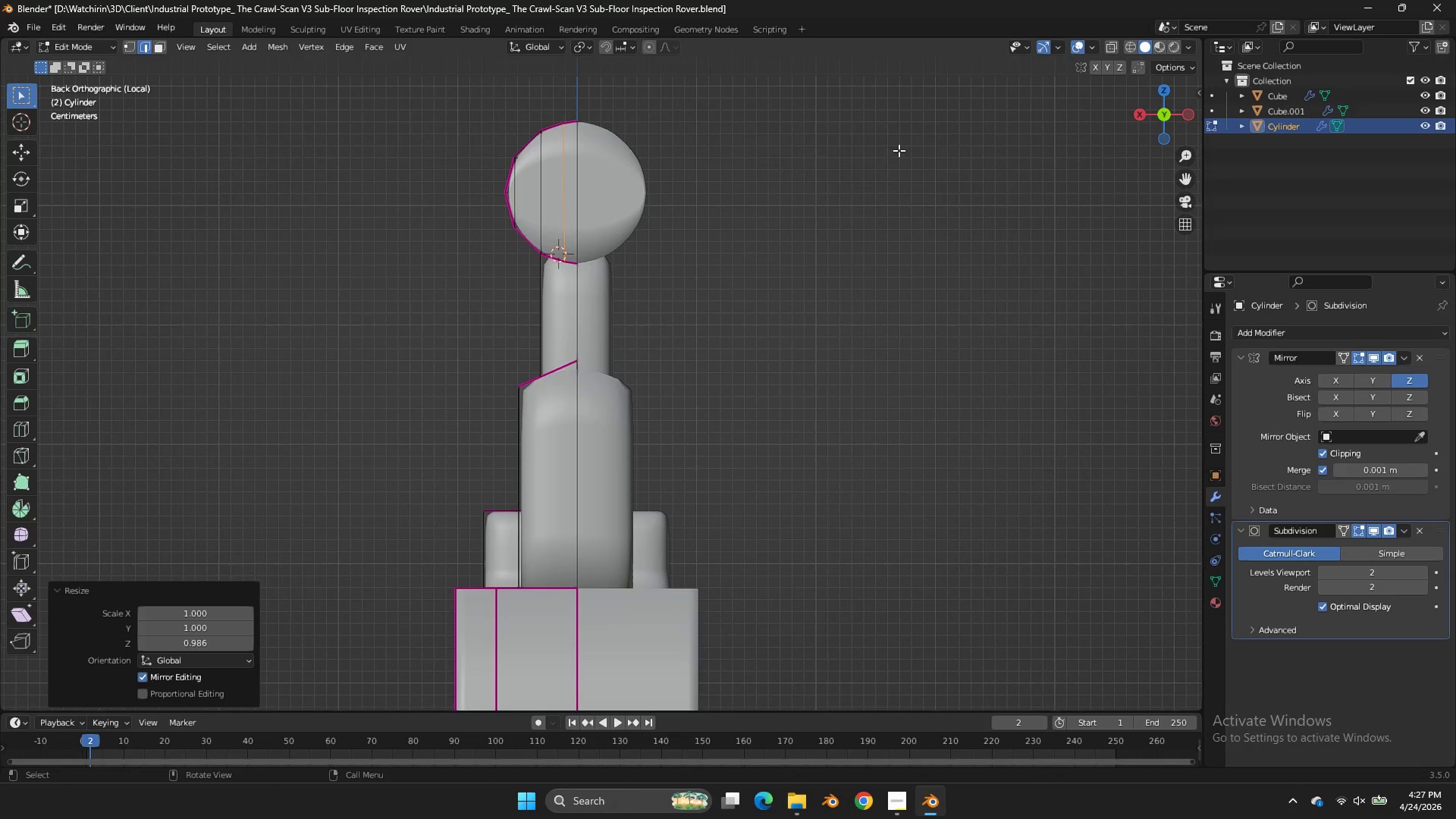 
key(Z)
 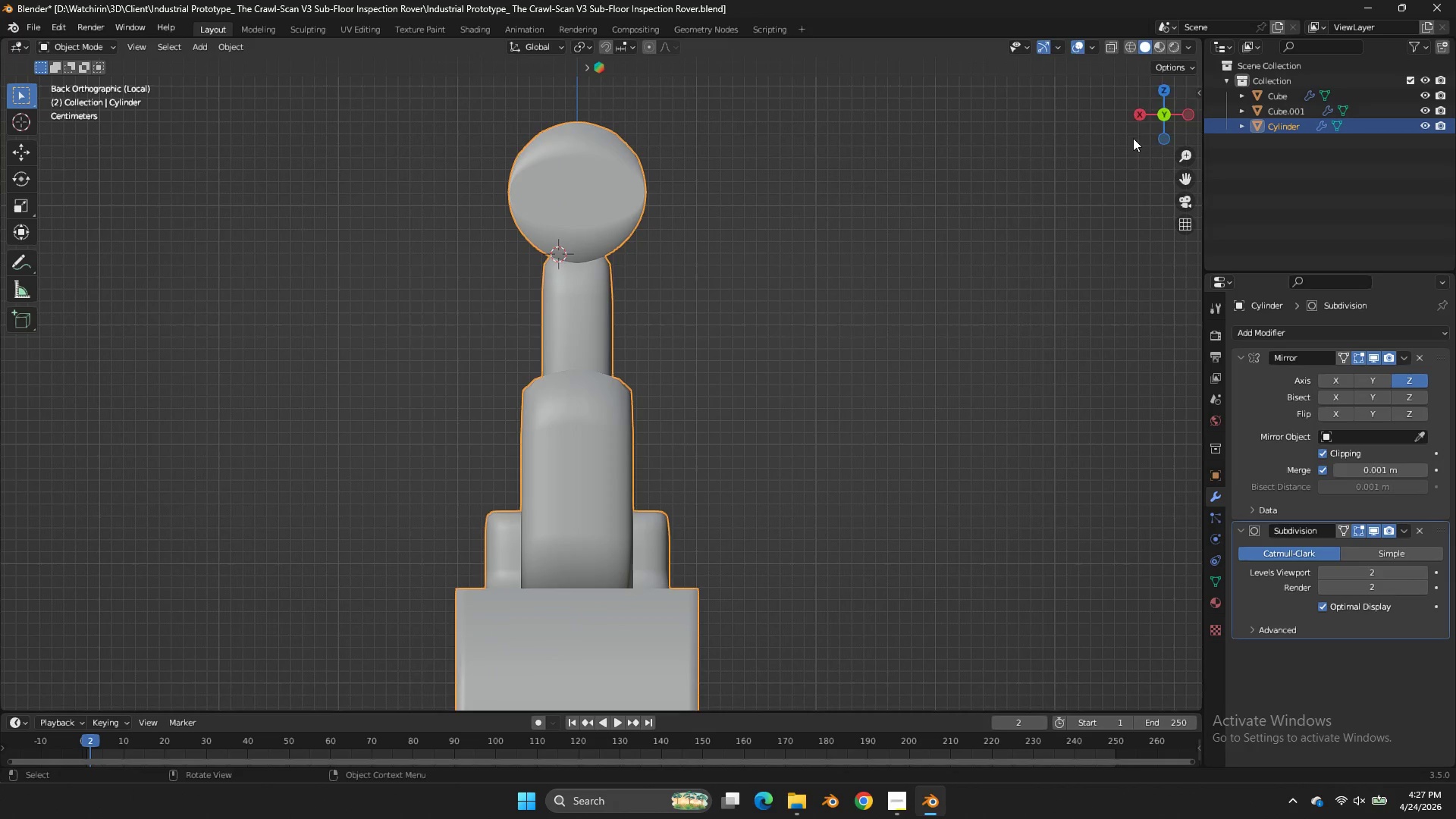 
key(Tab)
 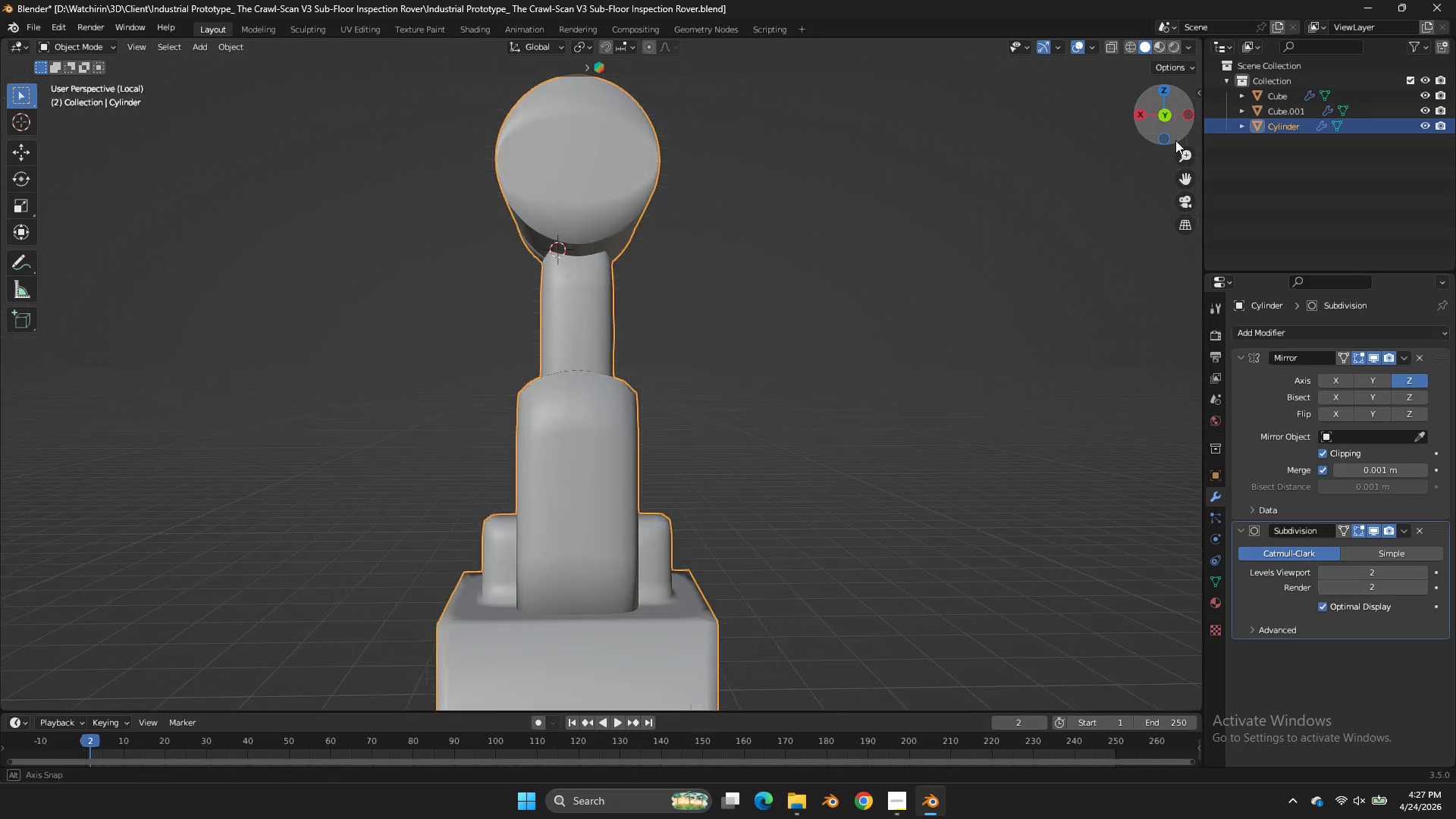 
left_click_drag(start_coordinate=[1157, 124], to_coordinate=[162, 229])
 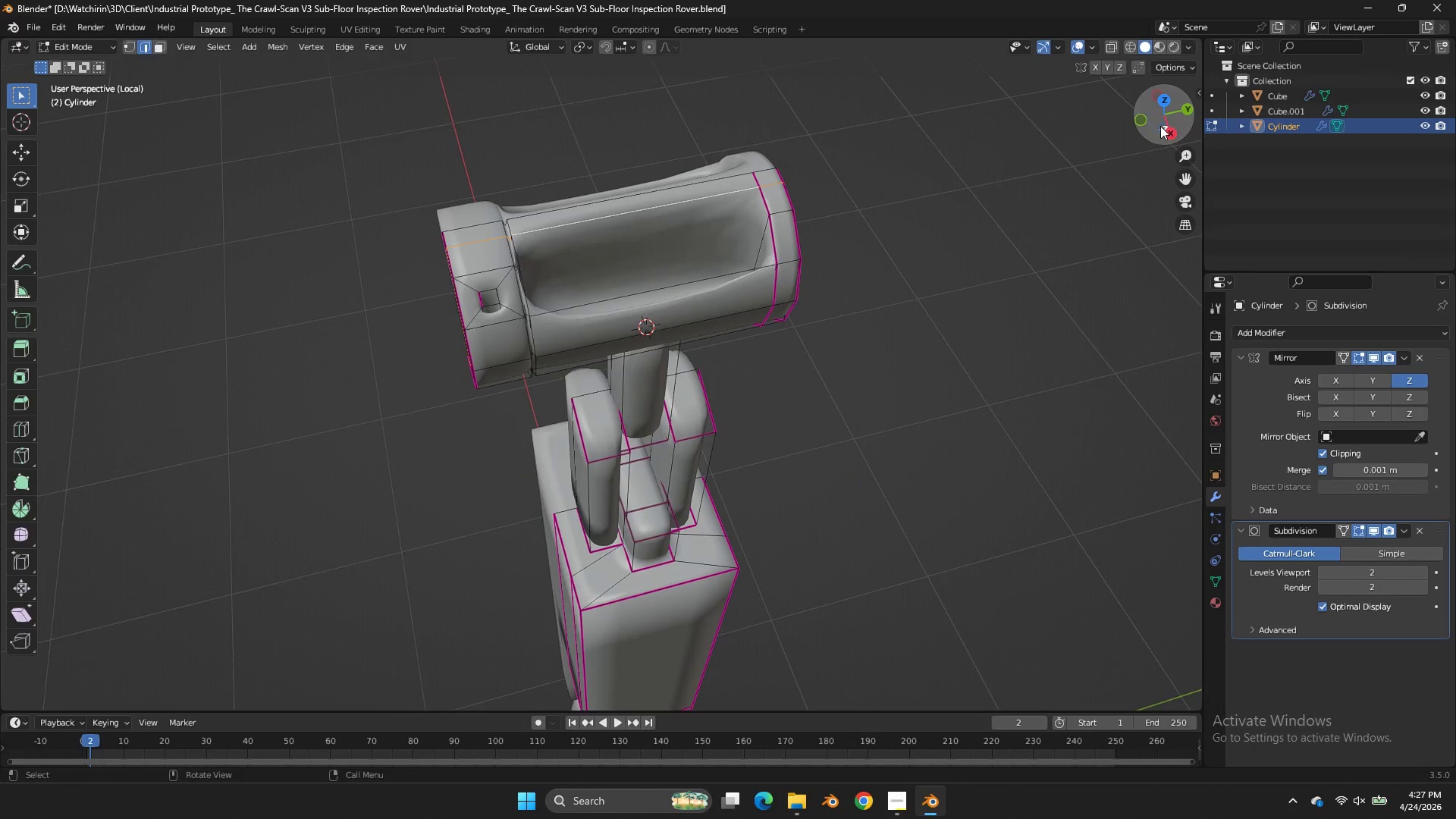 
key(Tab)
 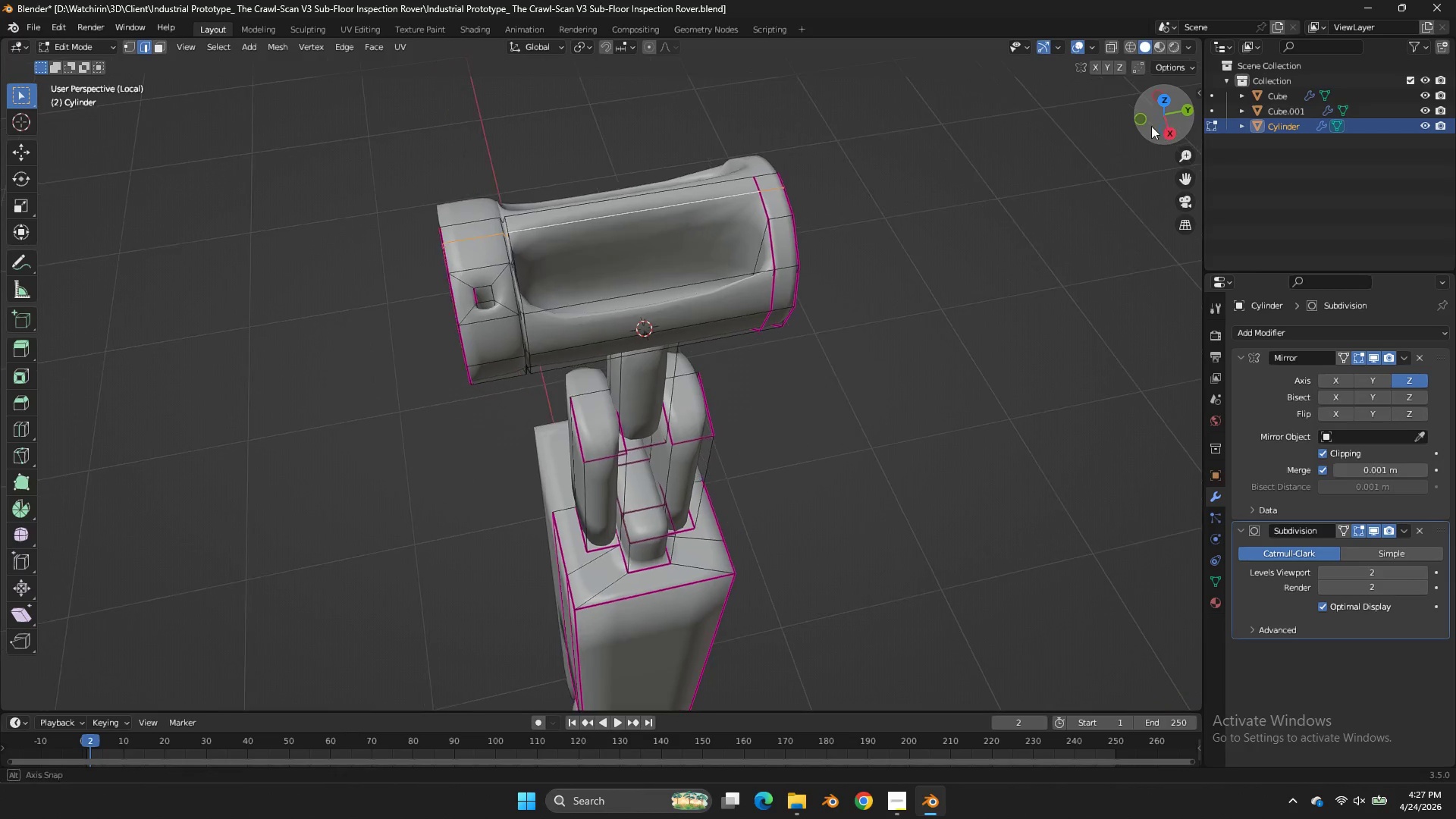 
left_click_drag(start_coordinate=[1160, 126], to_coordinate=[1146, 105])
 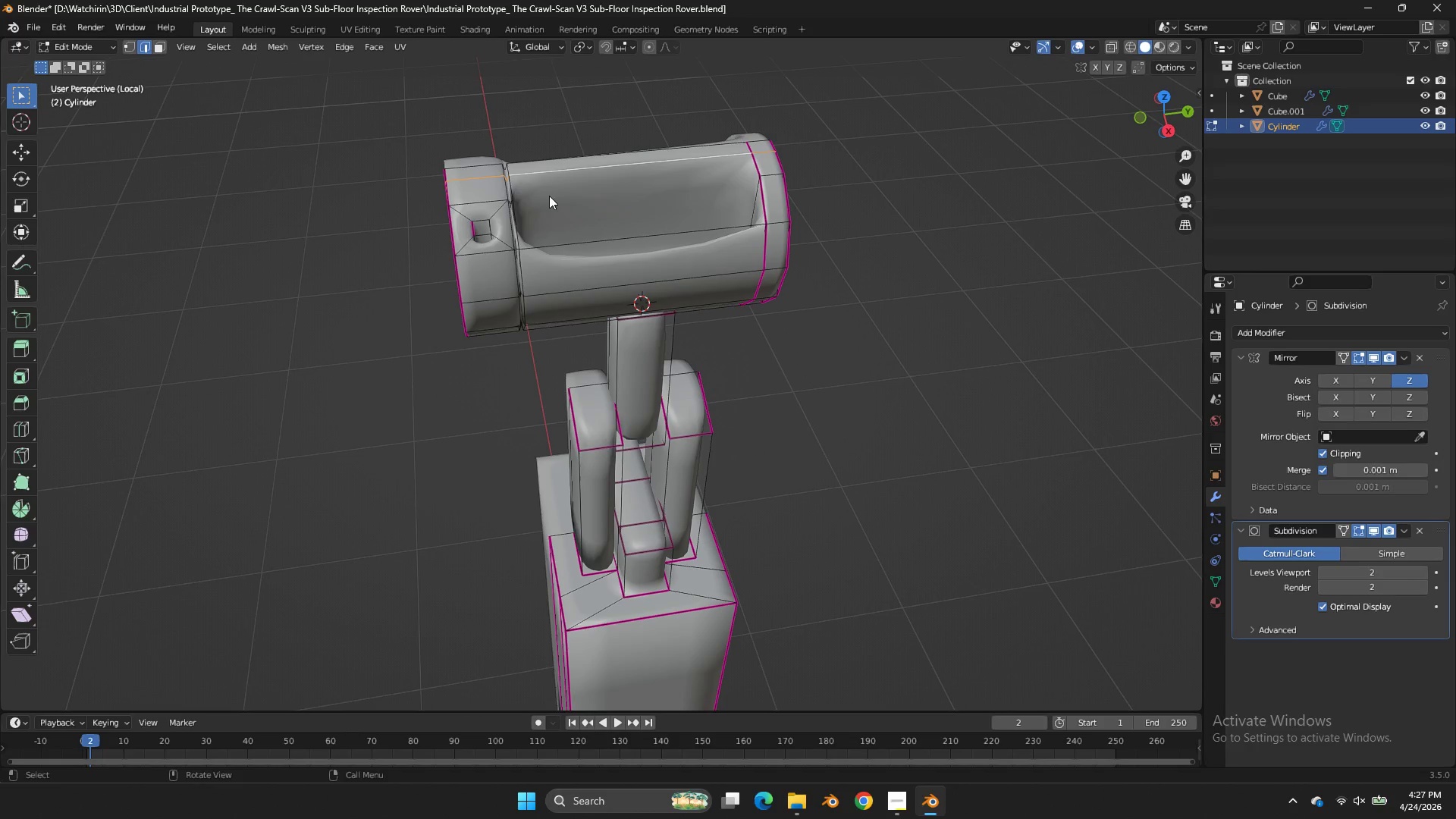 
hold_key(key=AltLeft, duration=0.56)
left_click([519, 218])
 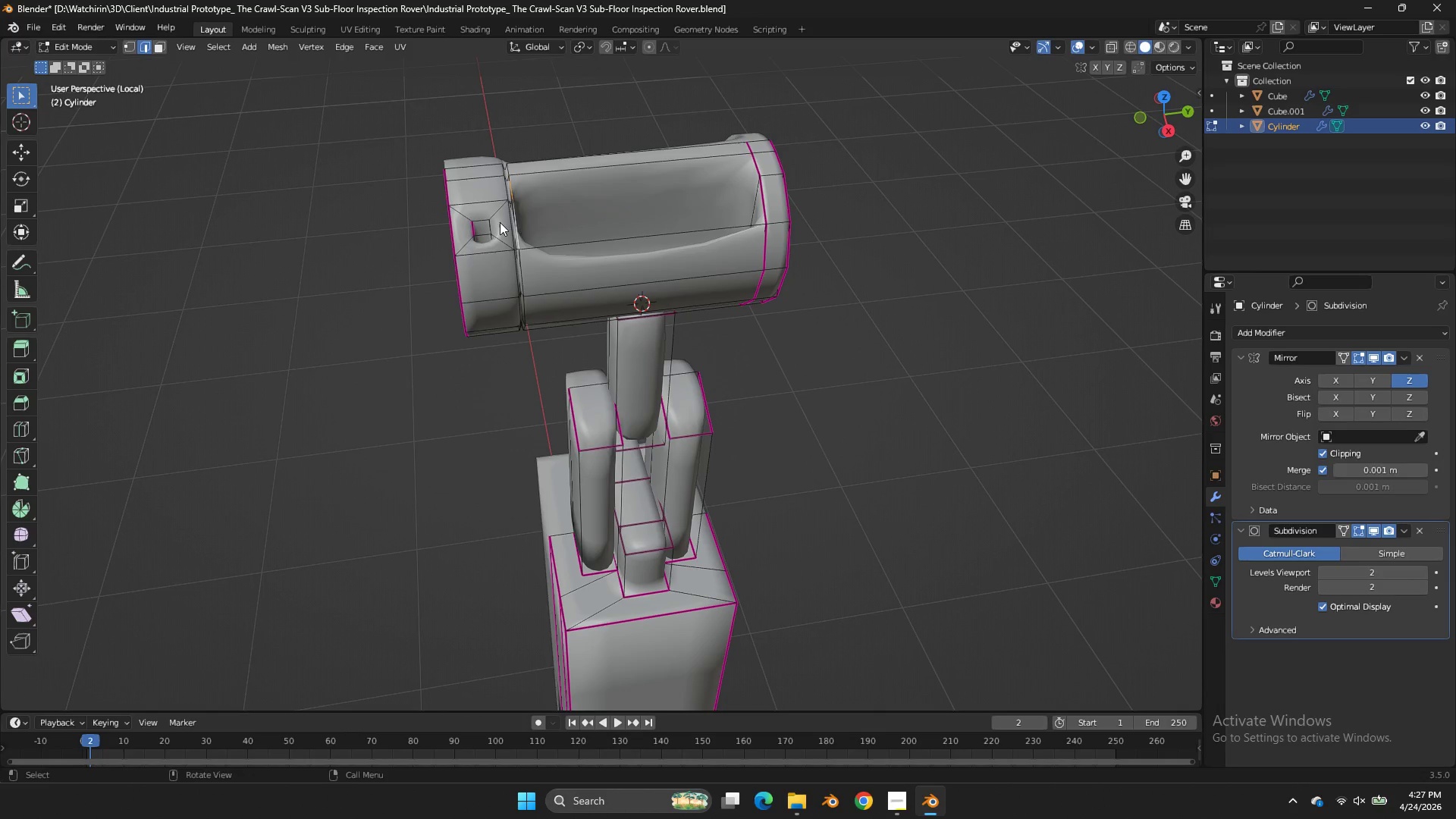 
left_click([500, 222])
 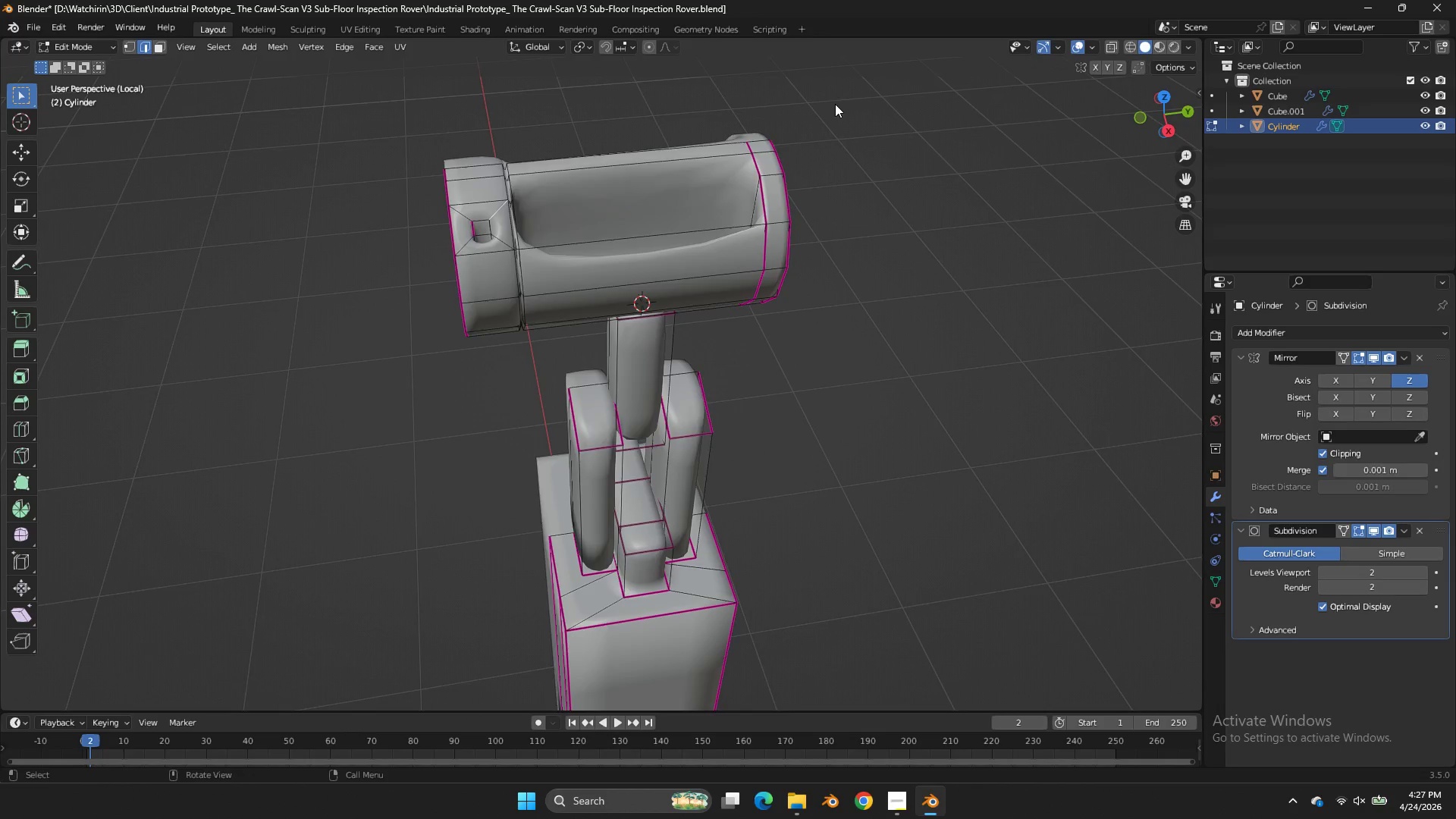 
scroll: coordinate [835, 104], scroll_direction: up, amount: 2.0
 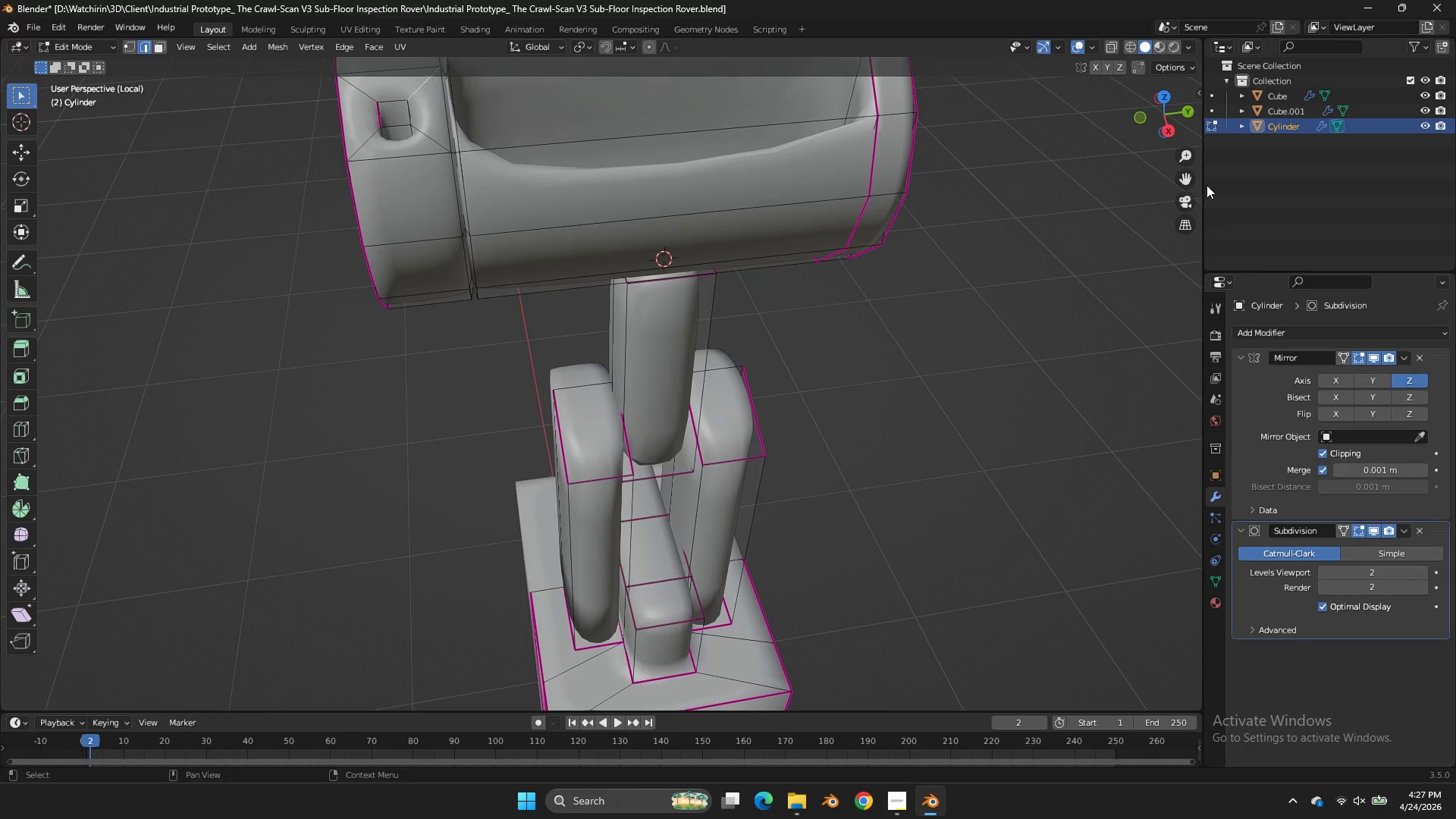 
left_click_drag(start_coordinate=[1185, 178], to_coordinate=[53, 331])
 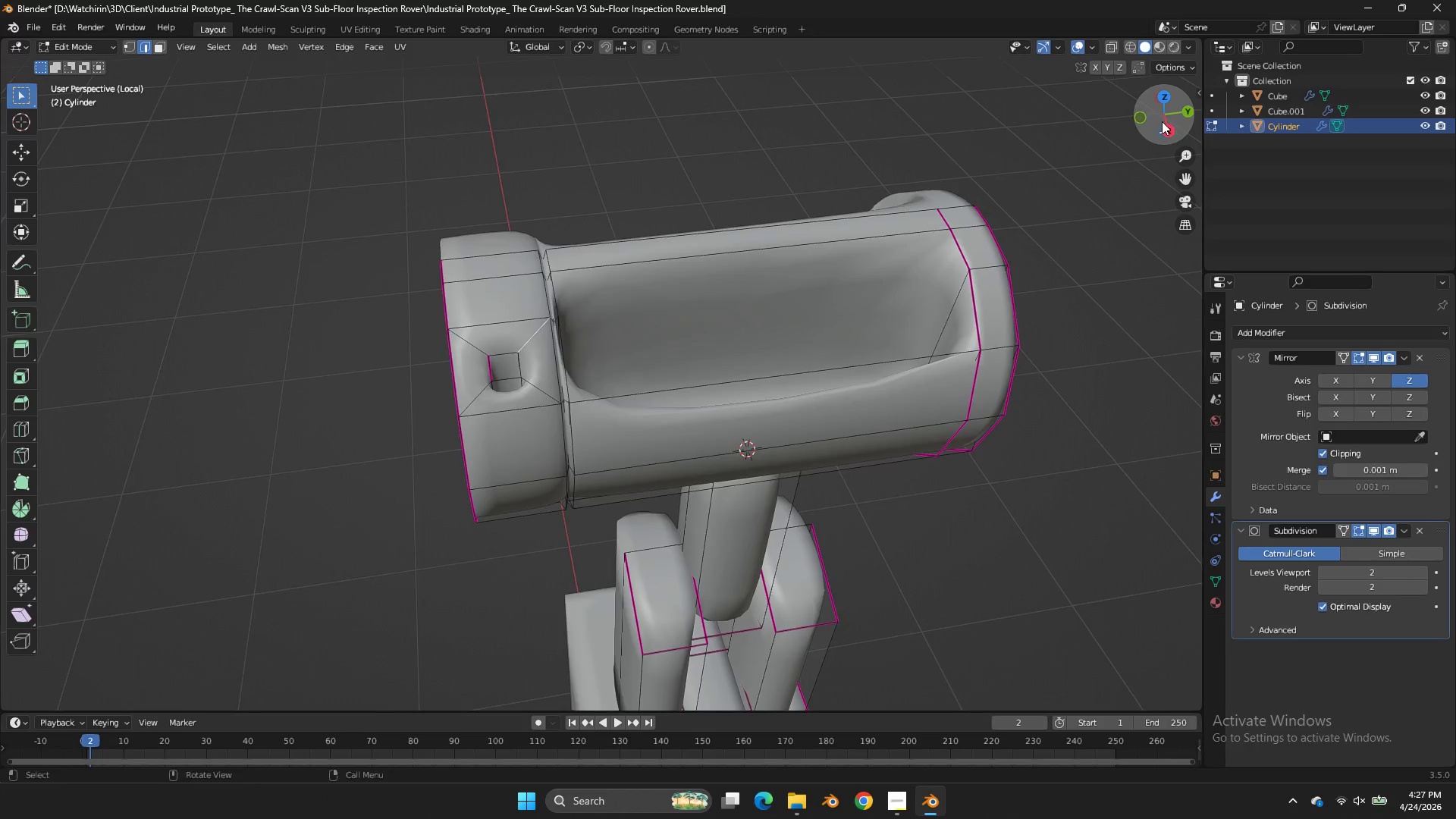 
left_click_drag(start_coordinate=[1161, 121], to_coordinate=[1125, 112])
 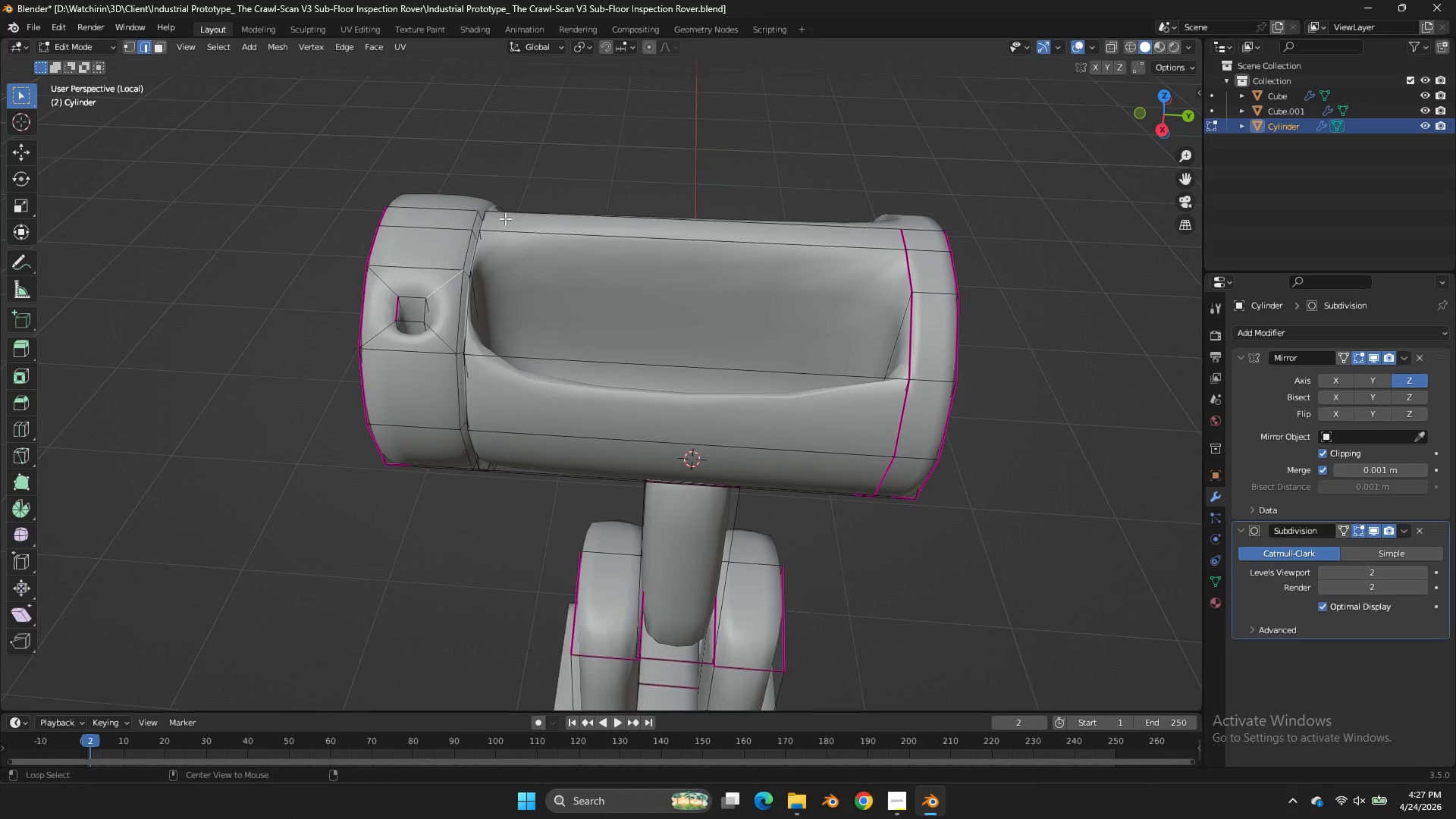 
hold_key(key=AltLeft, duration=3.19)
left_click([478, 234])
 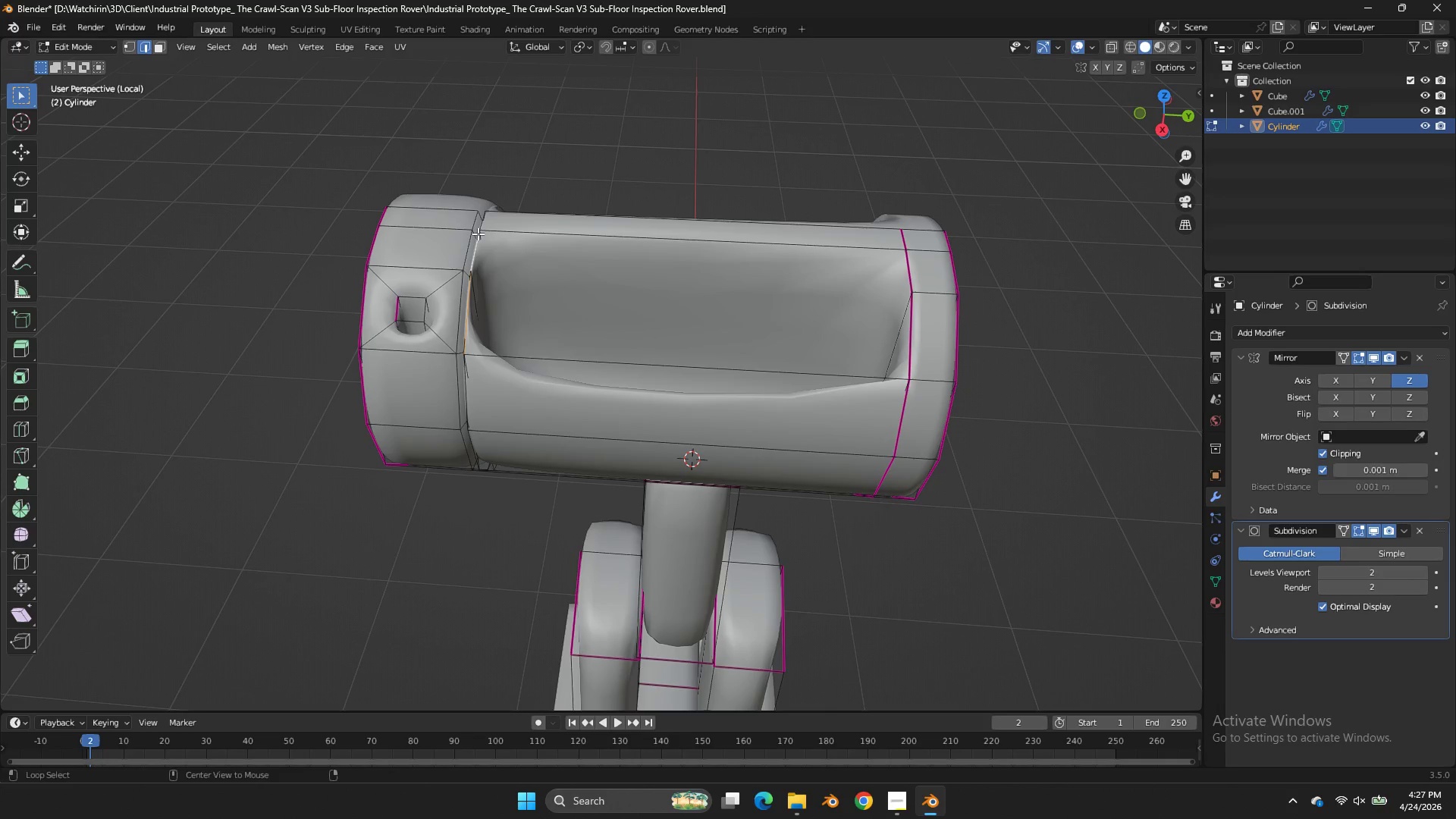 
left_click([478, 234])
 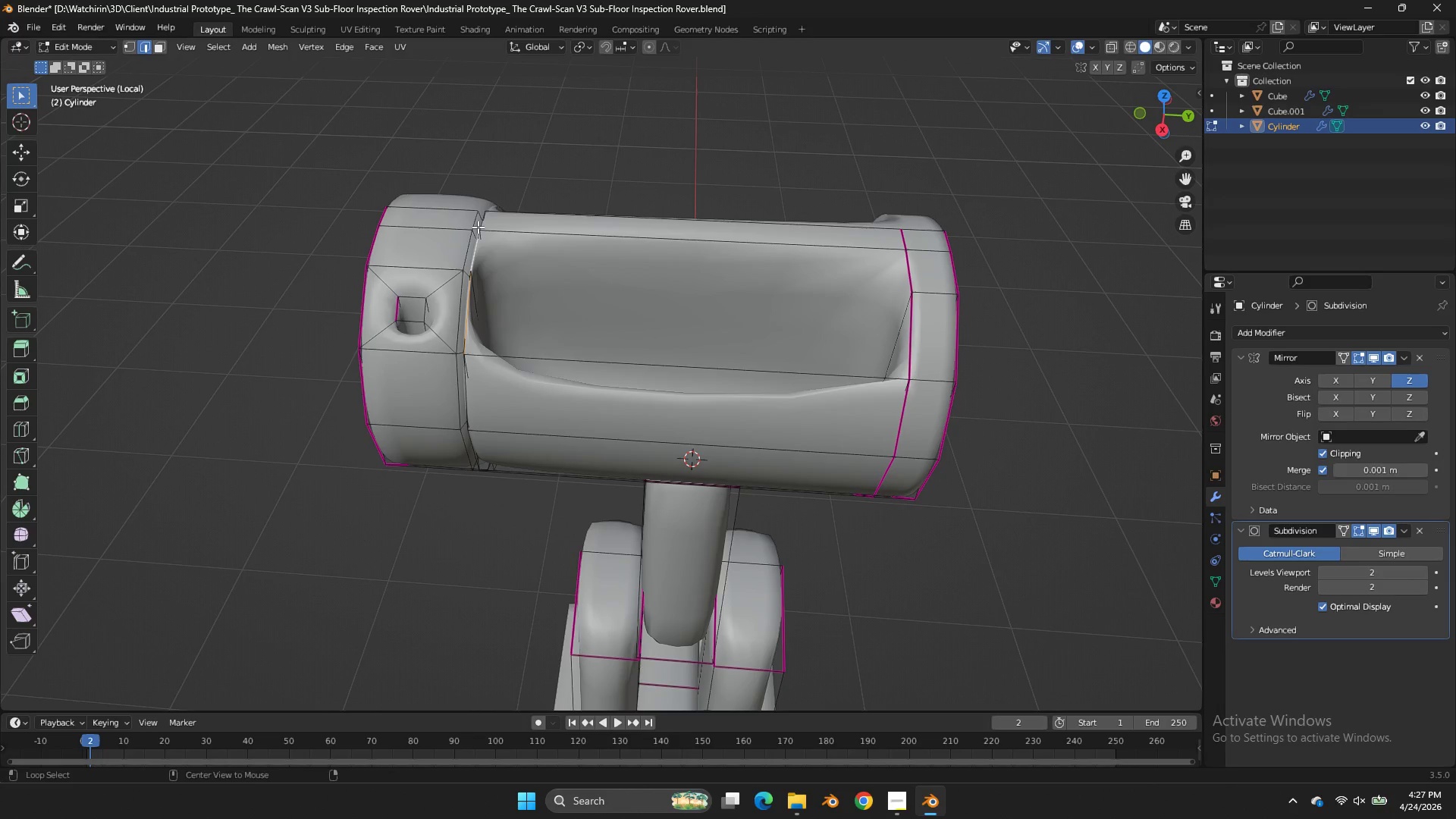 
hold_key(key=ShiftLeft, duration=1.56)
left_click([468, 417])
 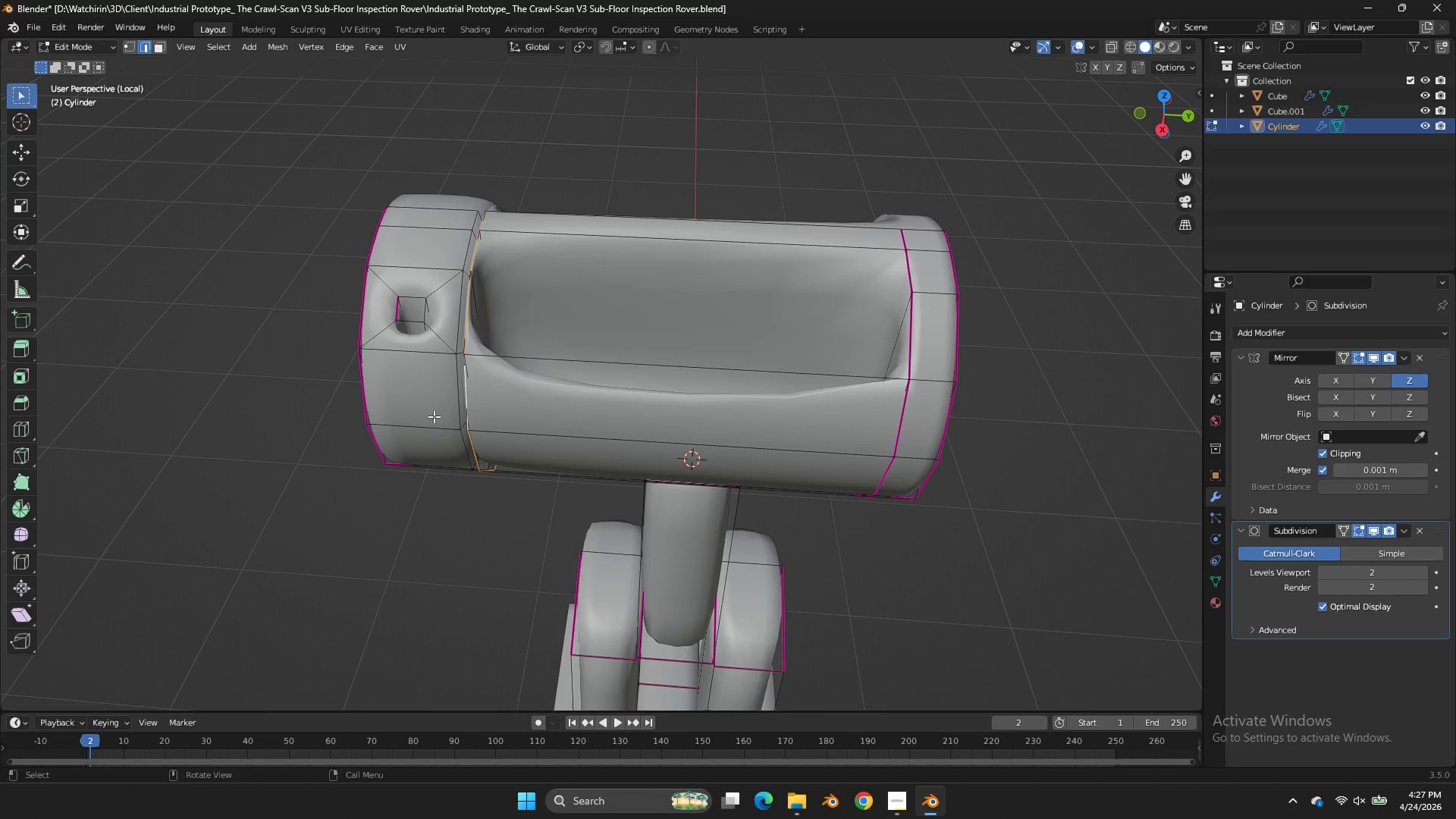 
type(zEzgy)
 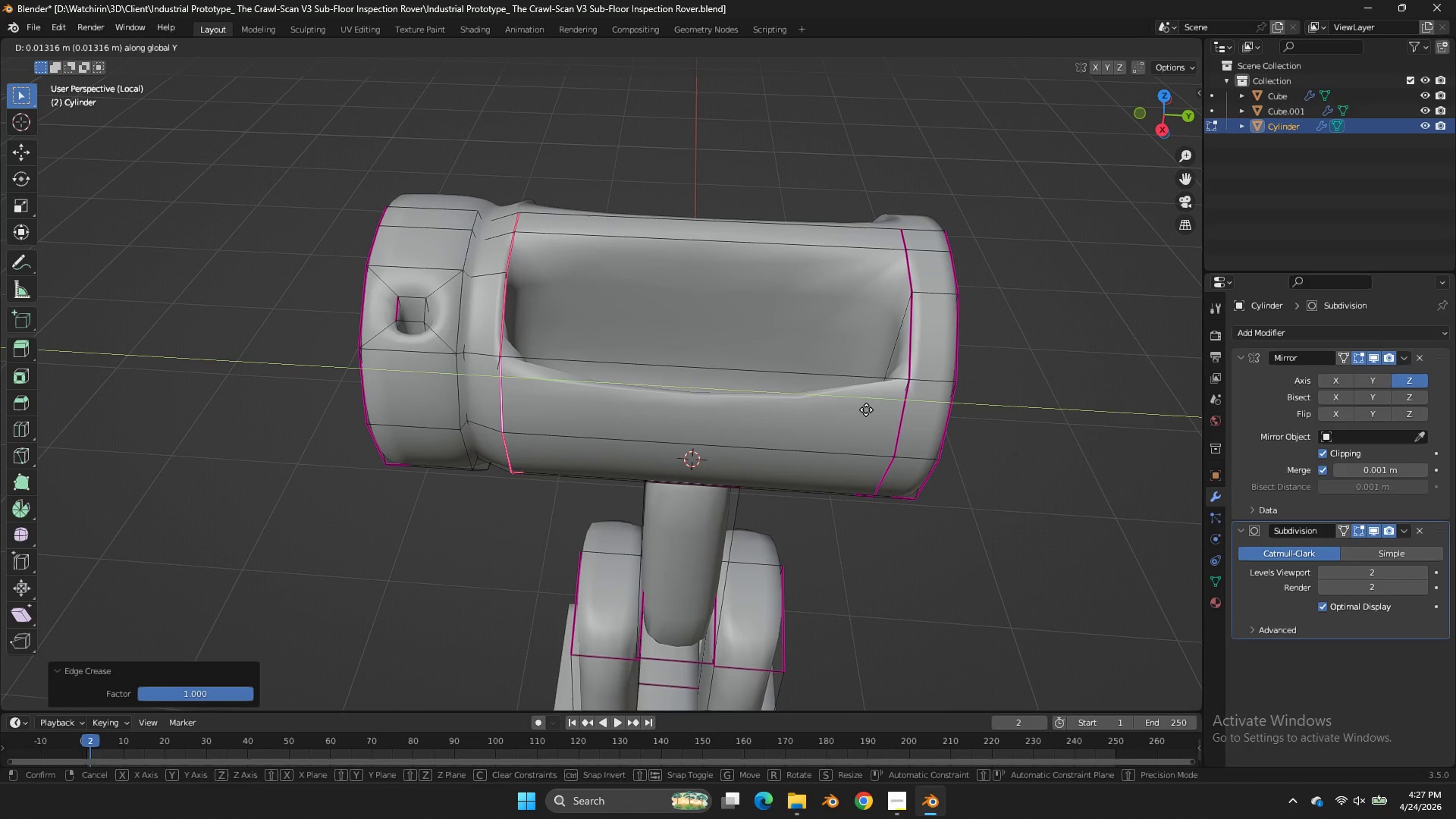 
left_click_drag(start_coordinate=[496, 449], to_coordinate=[507, 447])
 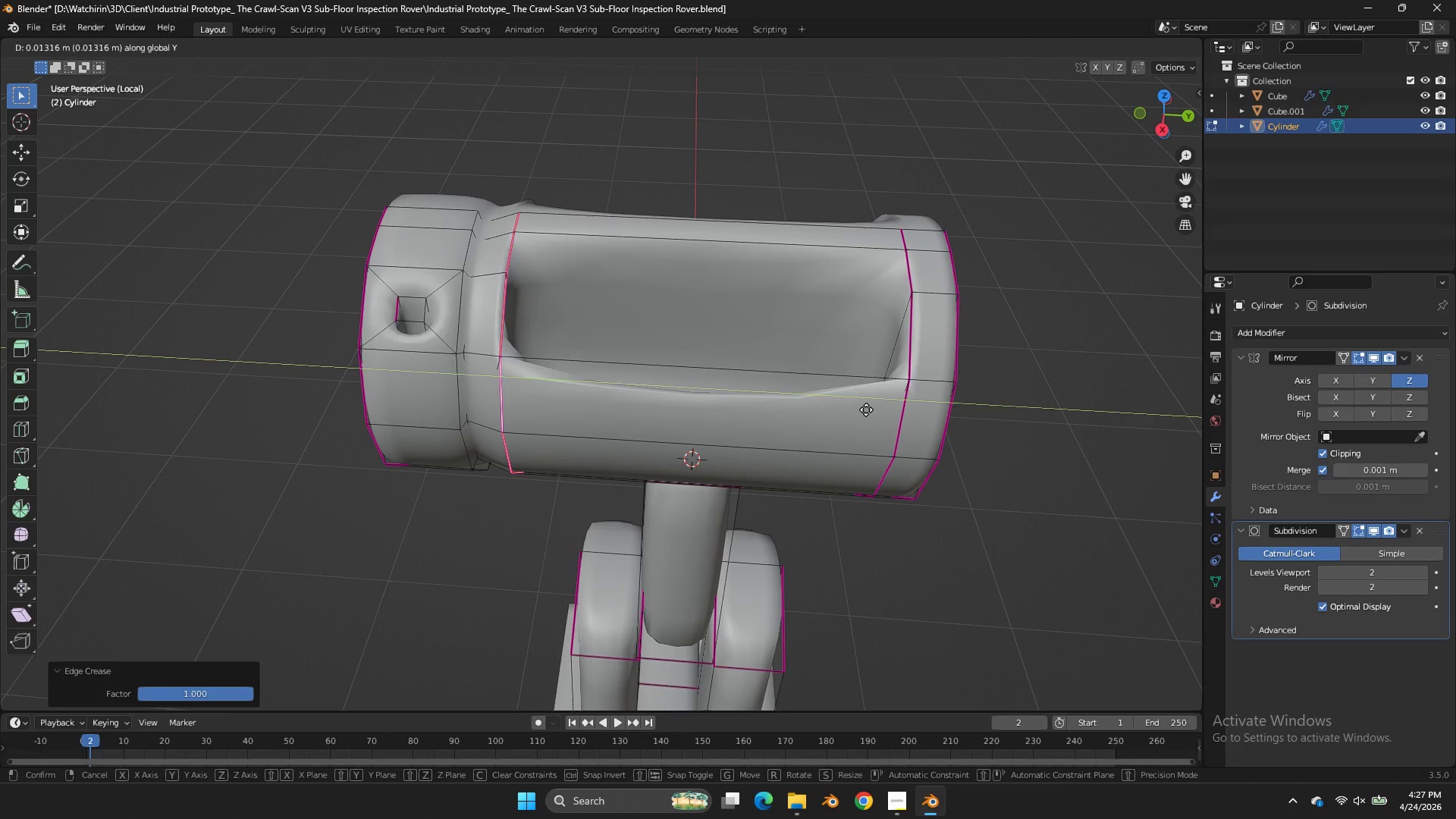 
right_click([858, 406])
 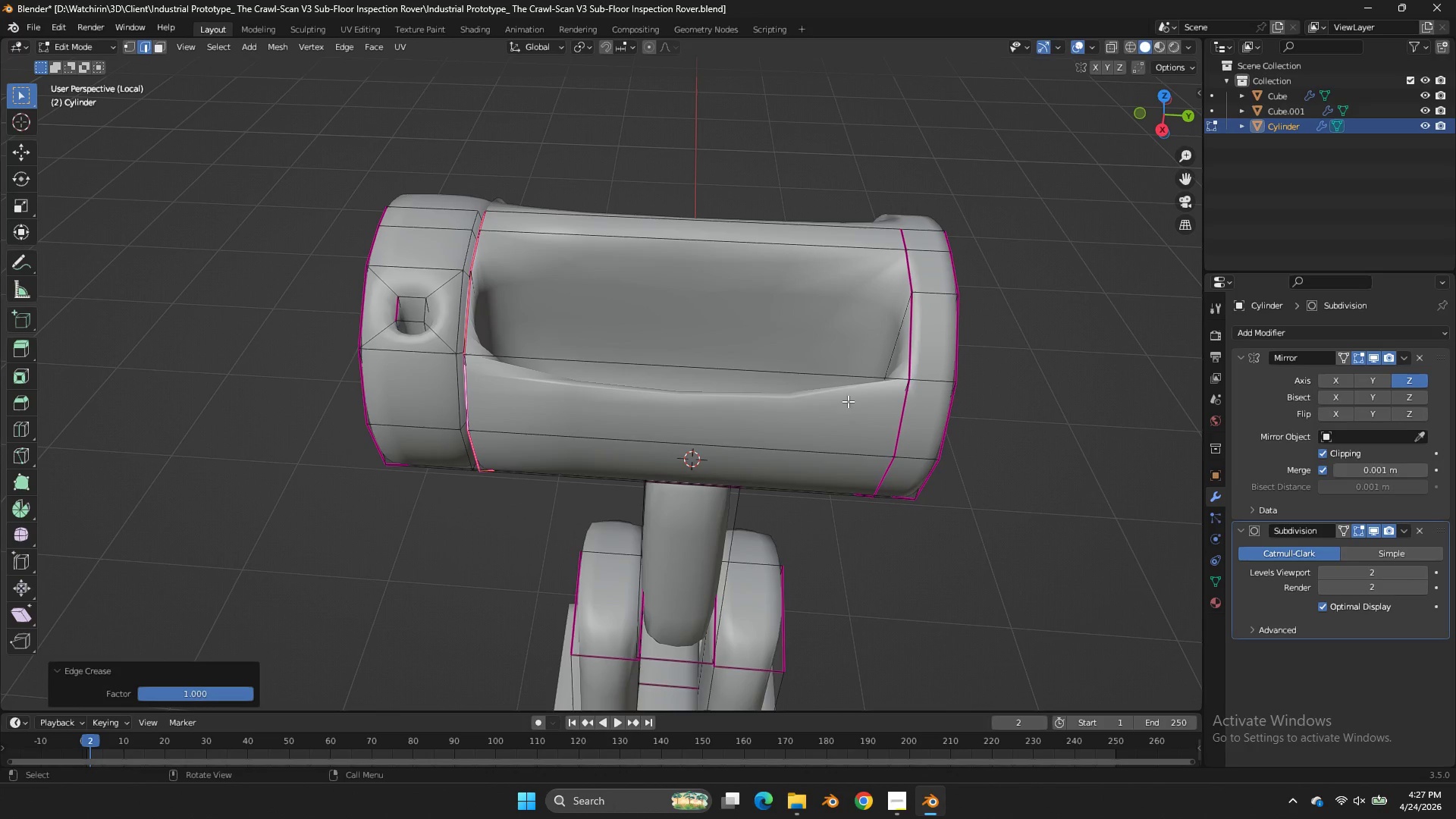 
type(gy)
 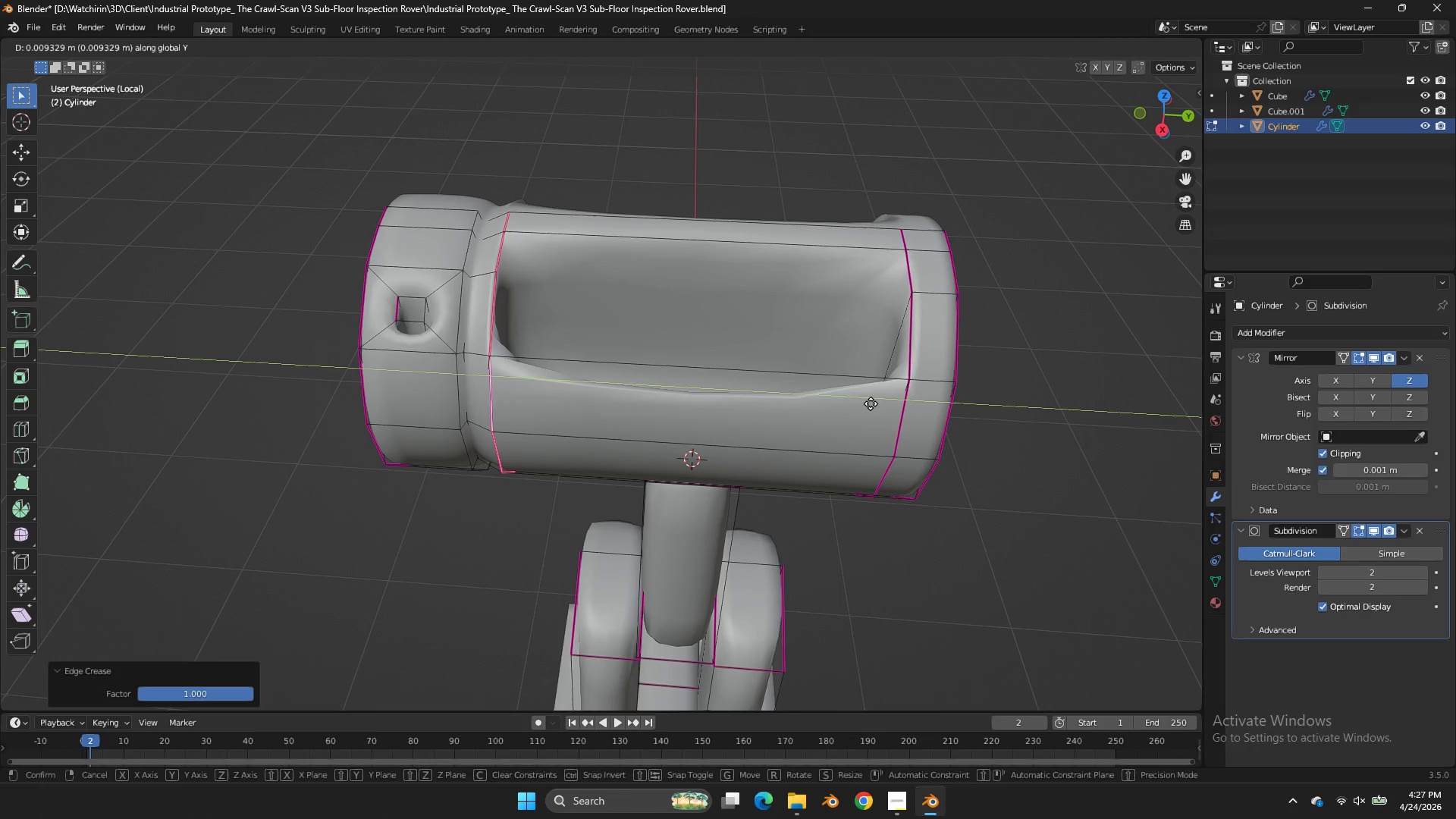 
left_click_drag(start_coordinate=[898, 404], to_coordinate=[894, 408])
 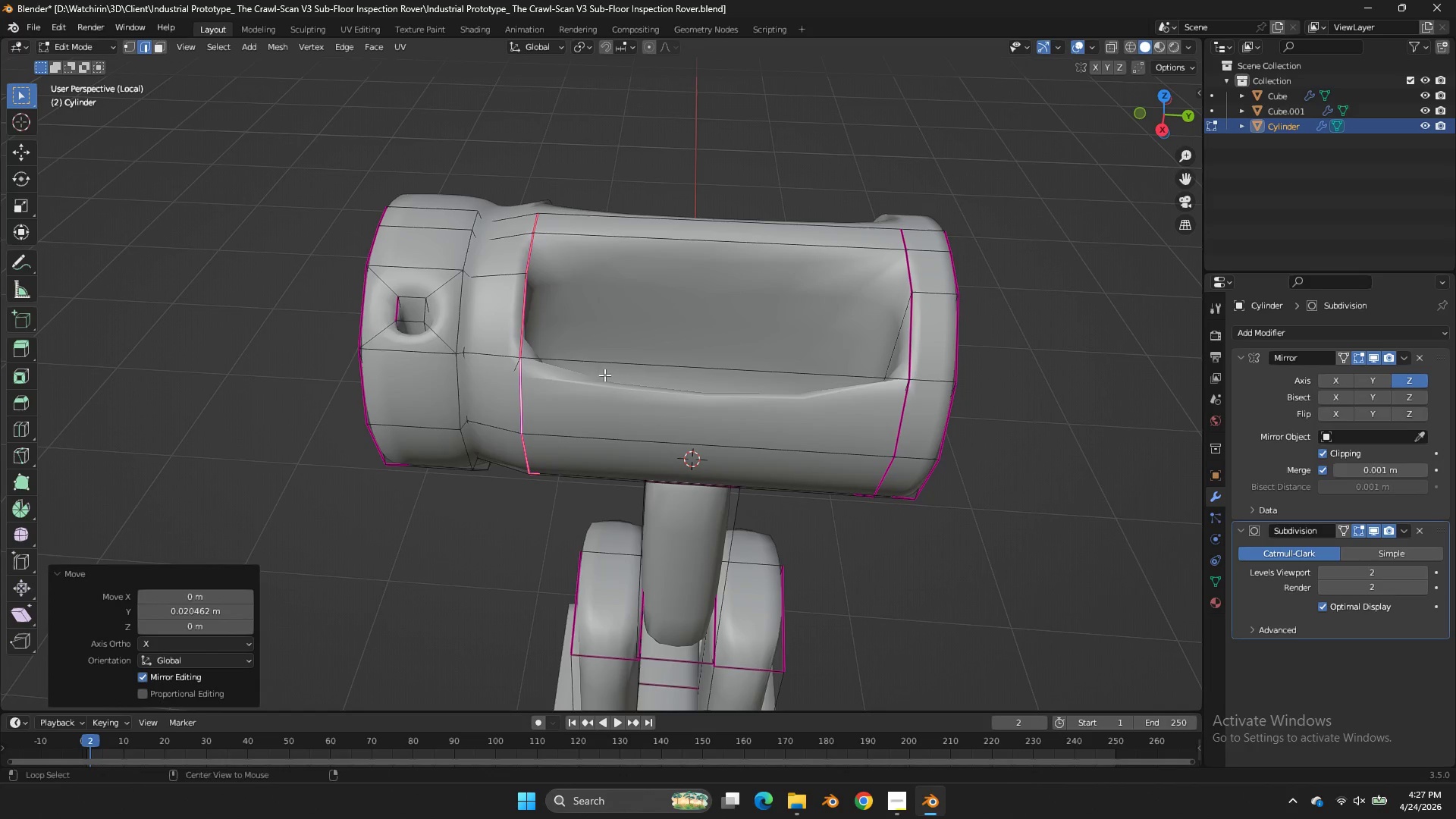 
hold_key(key=AltLeft, duration=1.22)
left_click([472, 376])
 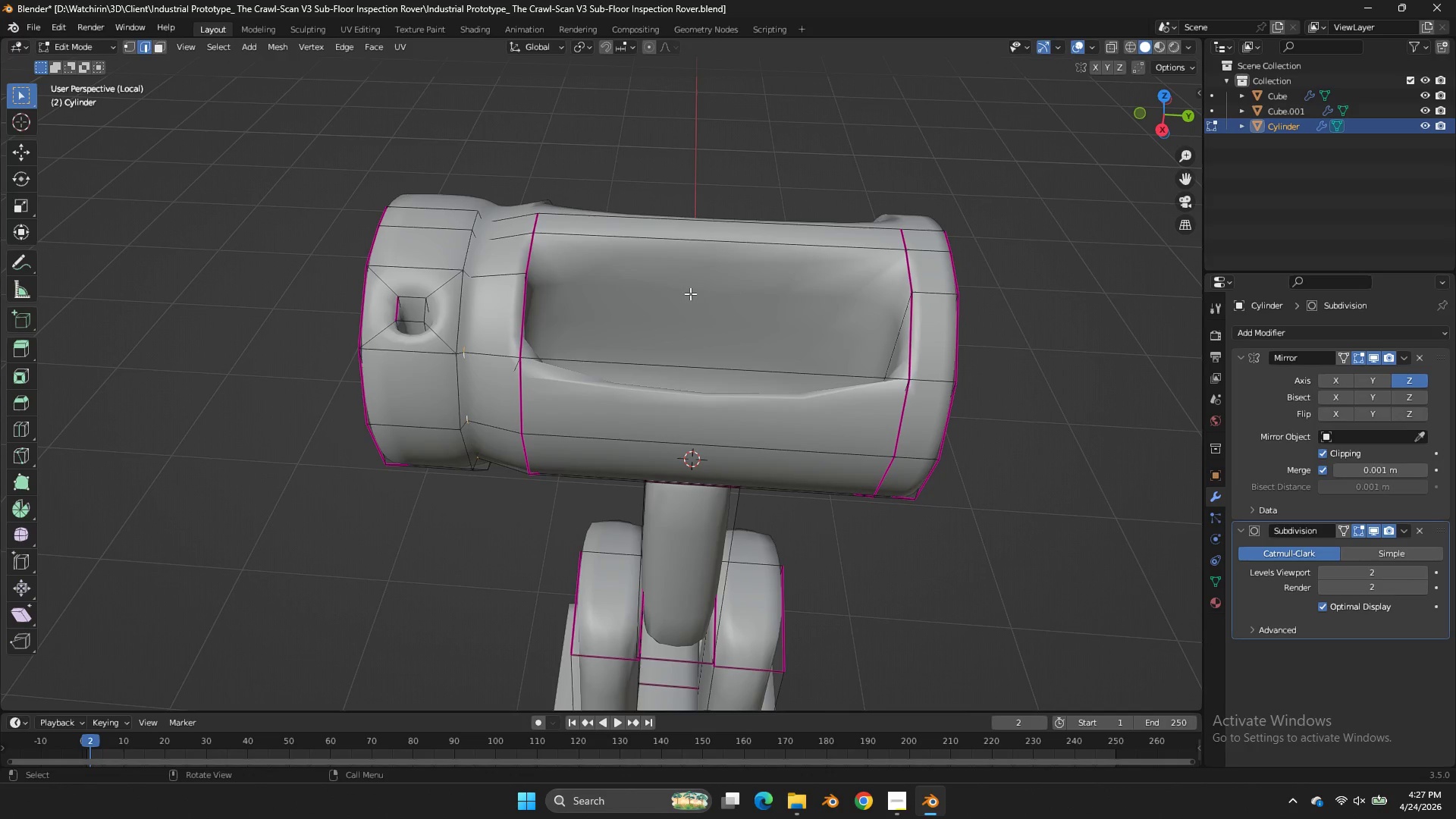 
key(X)
 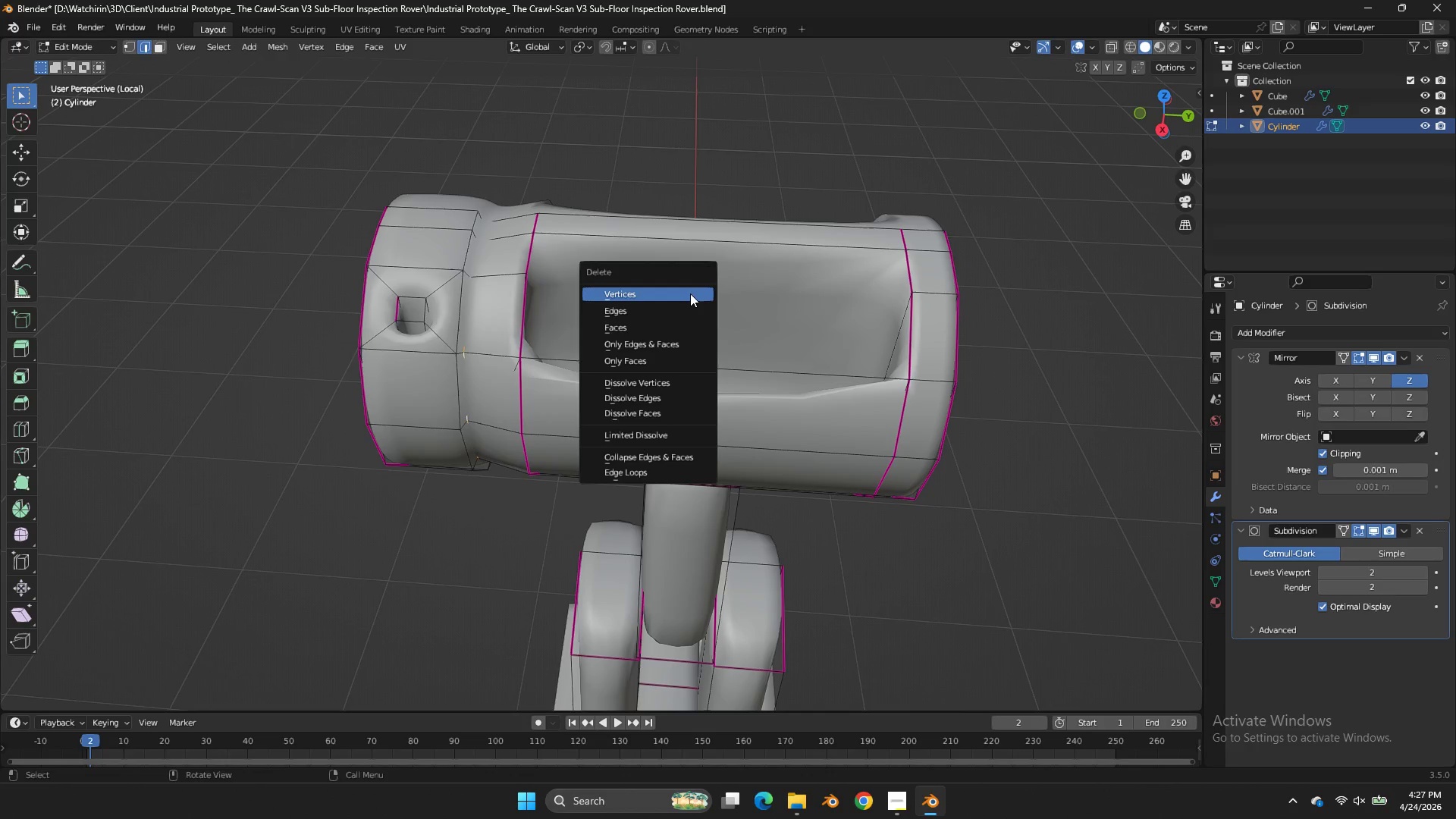 
left_click([690, 293])
 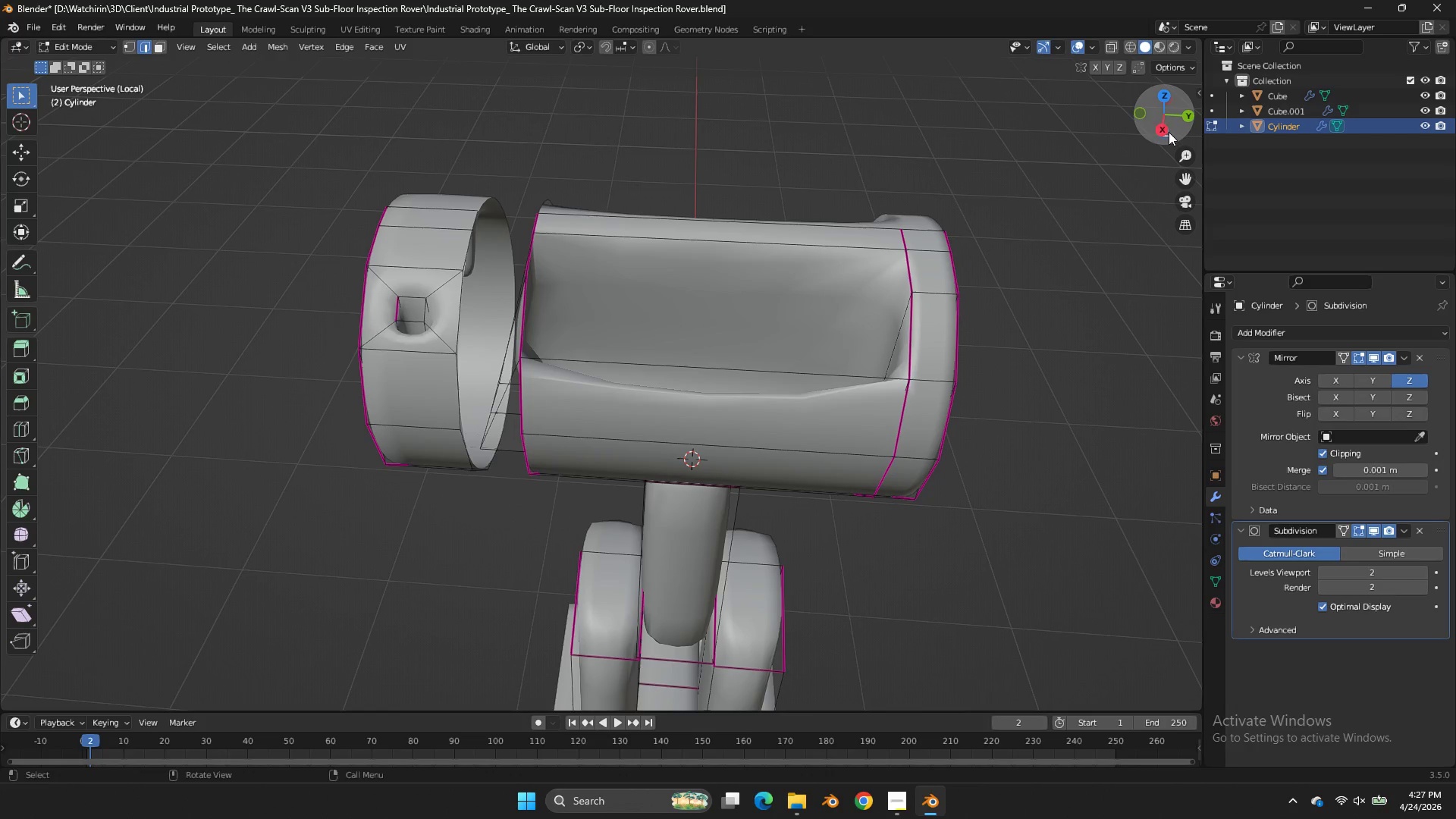 
left_click_drag(start_coordinate=[1168, 124], to_coordinate=[1115, 136])
 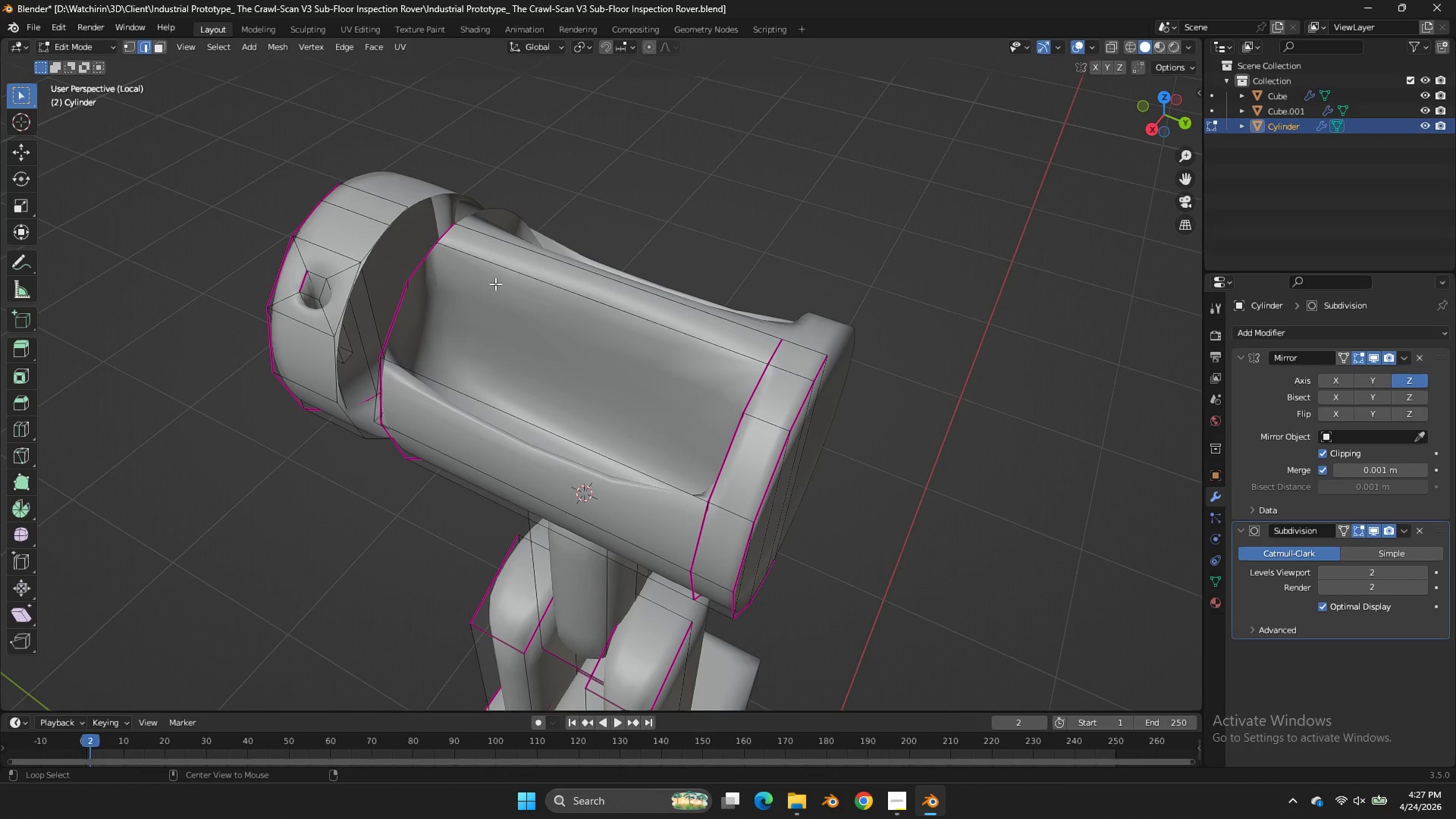 
hold_key(key=AltLeft, duration=1.22)
left_click_drag(start_coordinate=[387, 315], to_coordinate=[392, 318])
 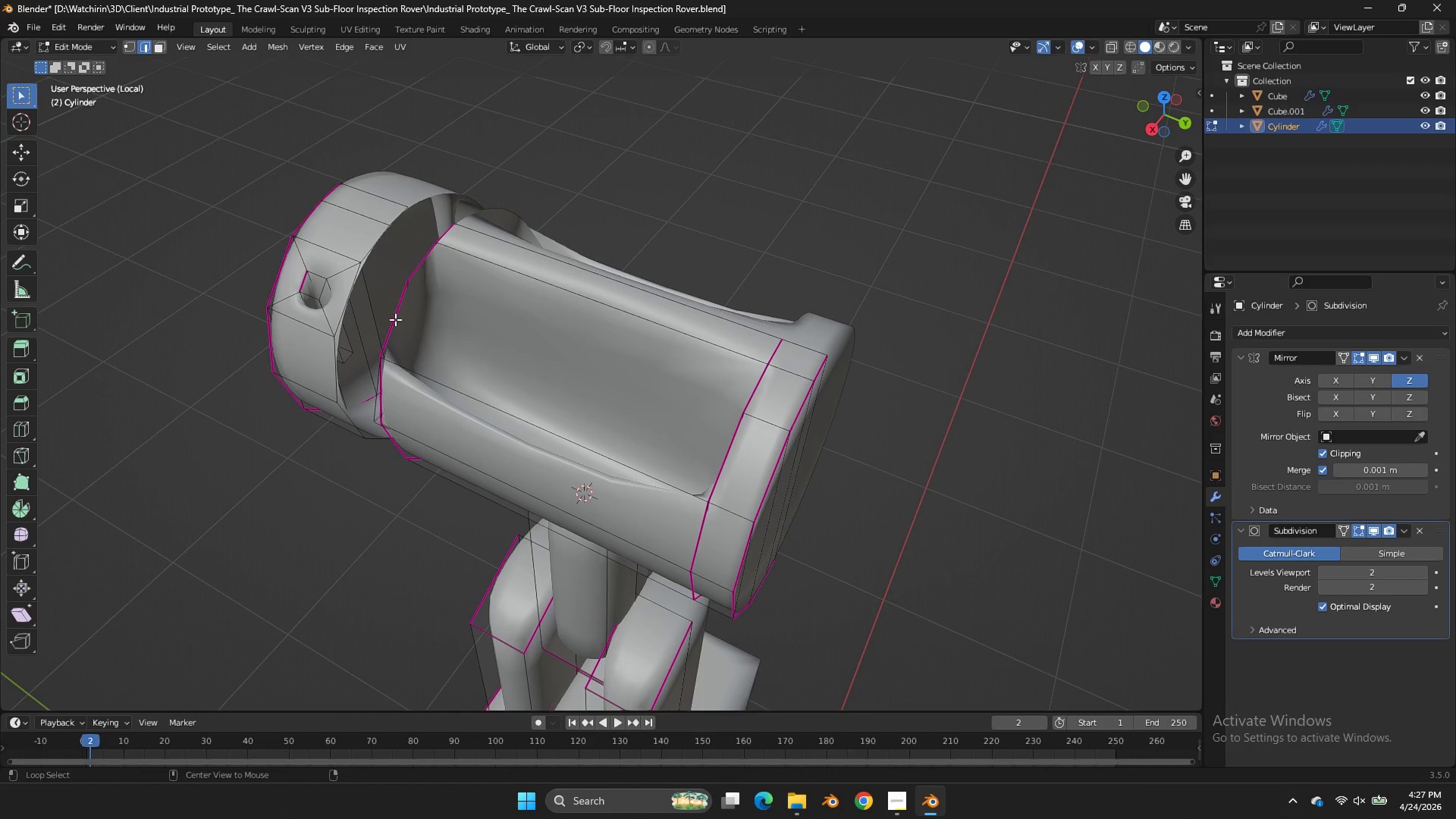 
double_click([395, 319])
 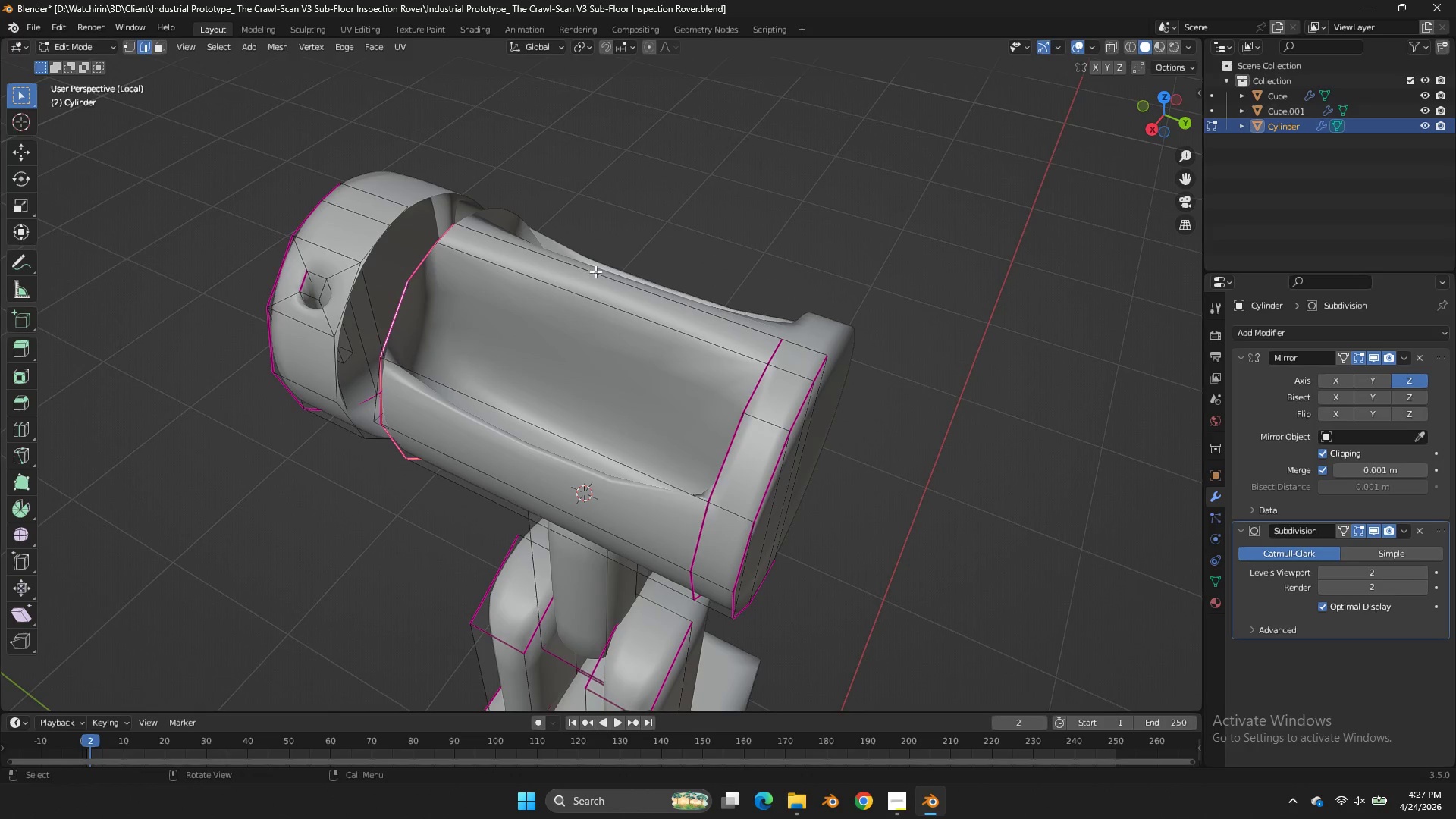 
type(zzey)
 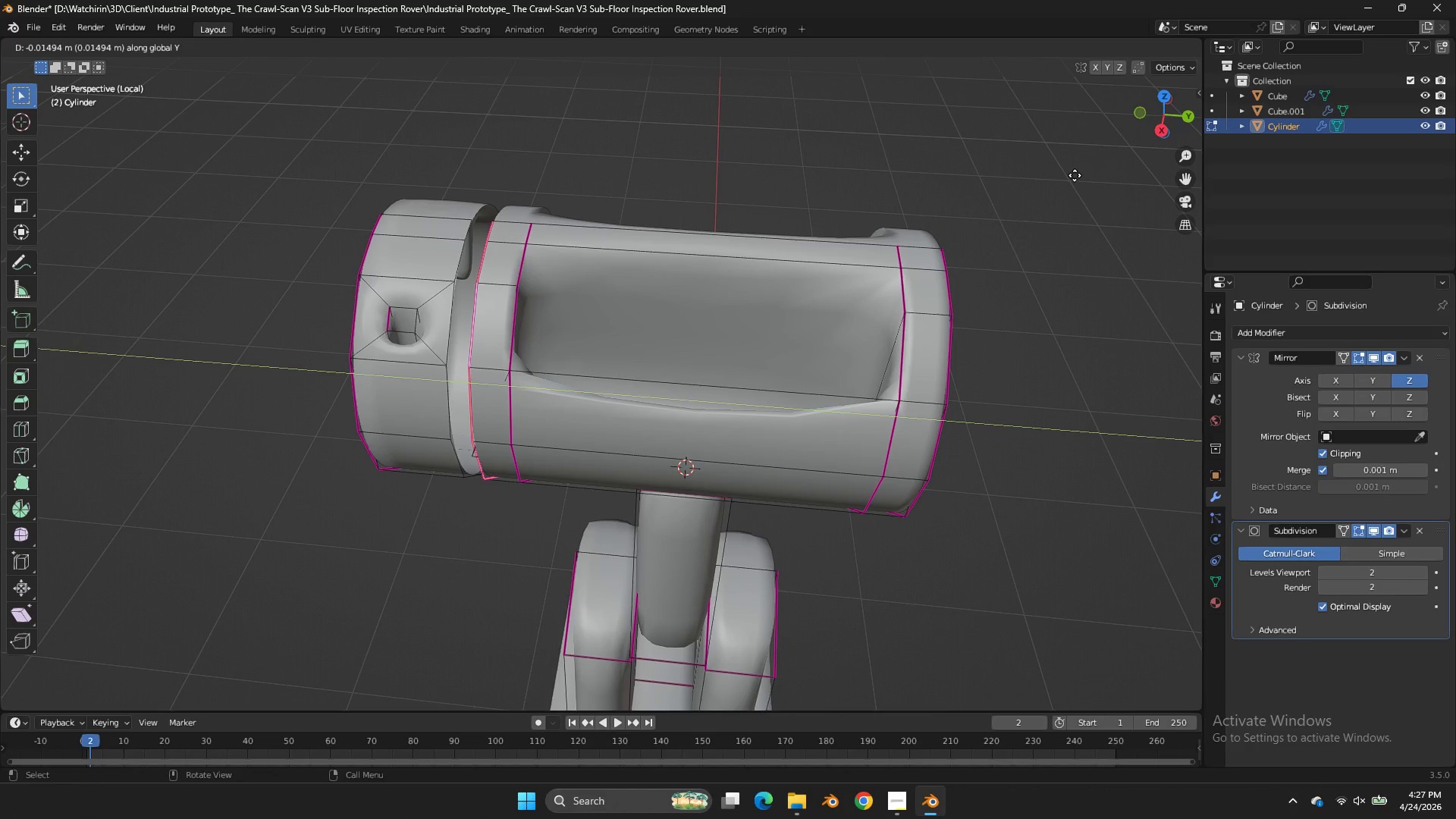 
left_click_drag(start_coordinate=[1174, 117], to_coordinate=[25, 108])
 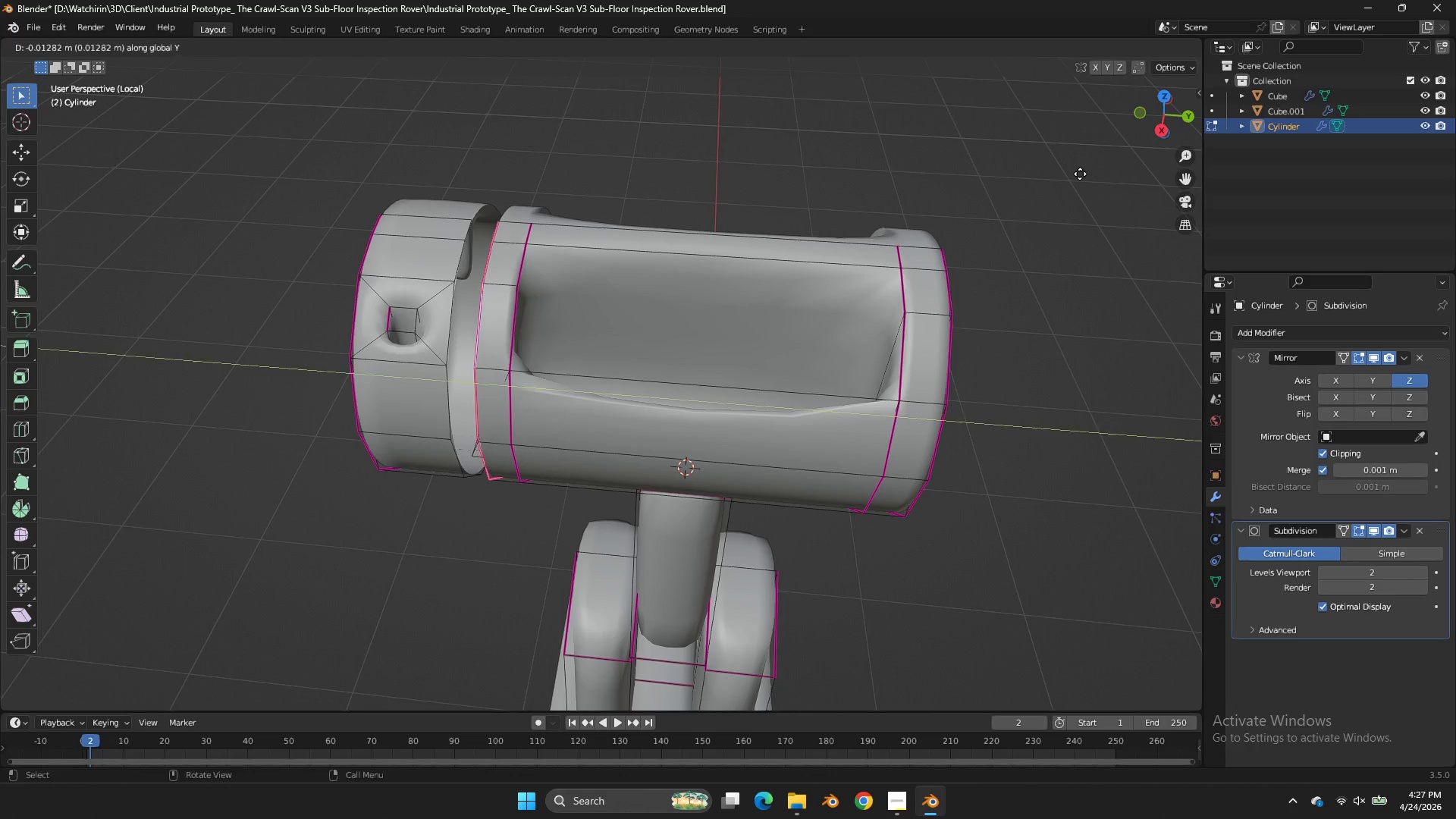 
hold_key(key=ShiftLeft, duration=1.17)
left_click([1158, 177])
 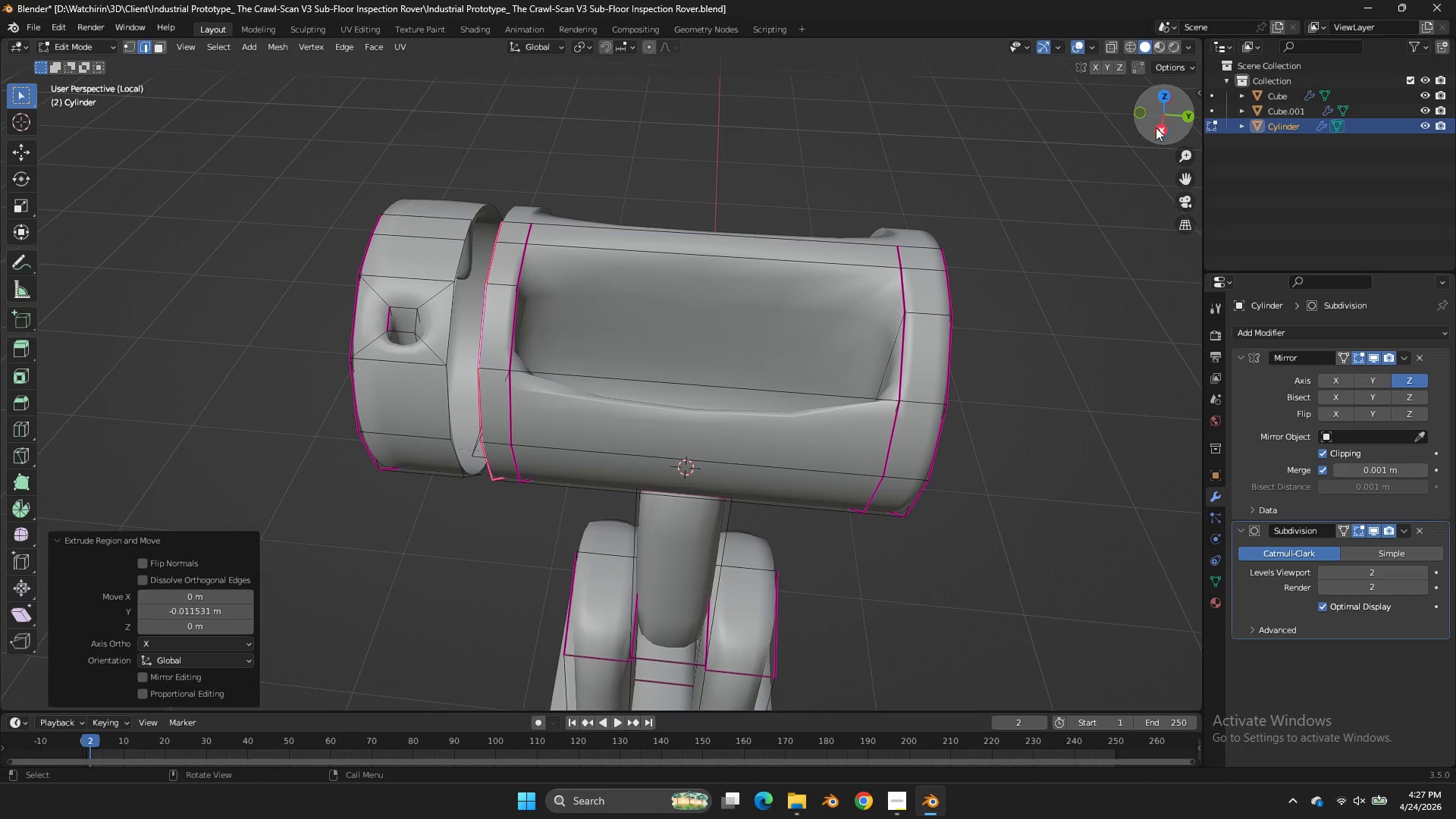 
left_click([1155, 127])
 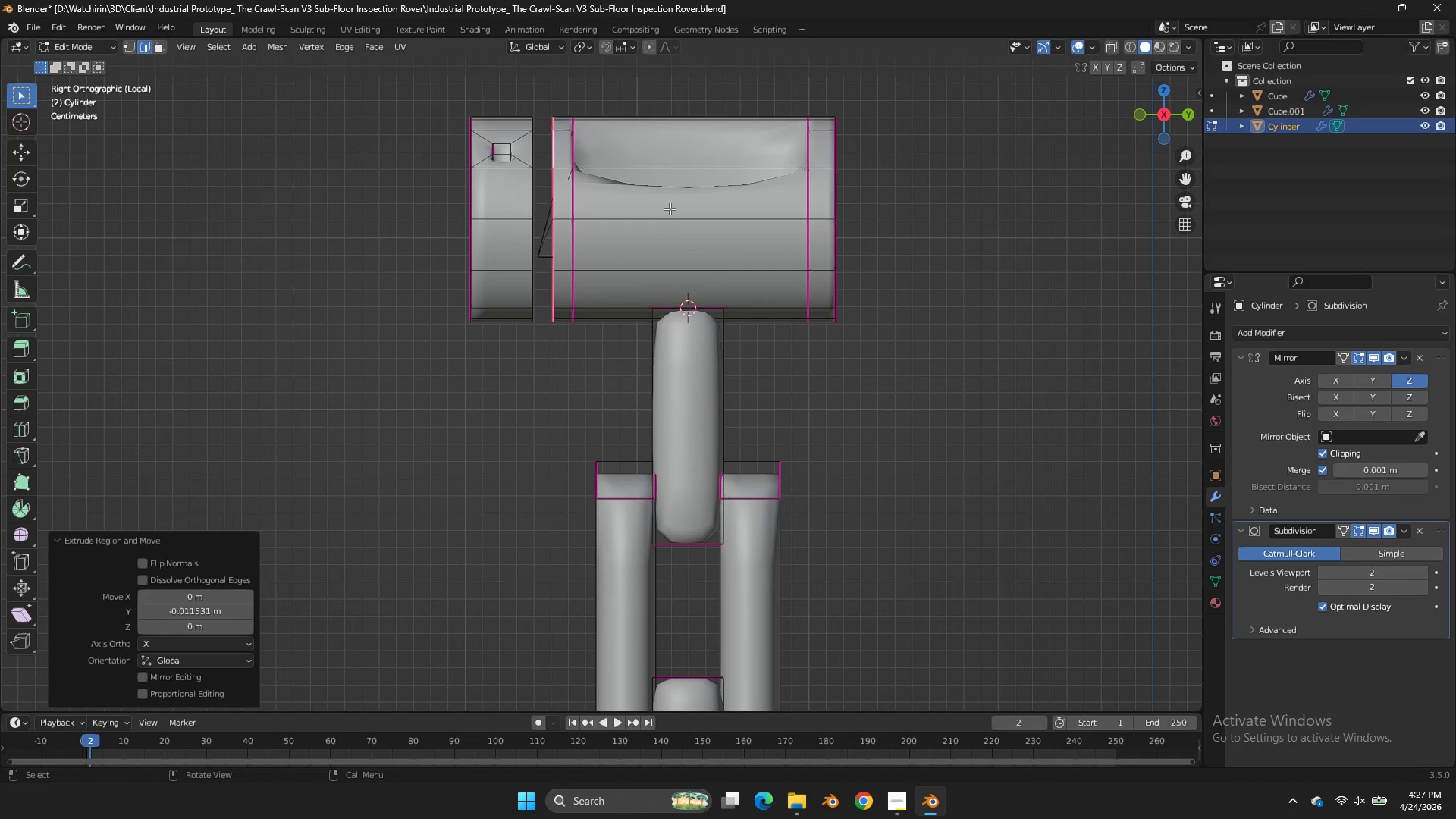 
key(Z)
 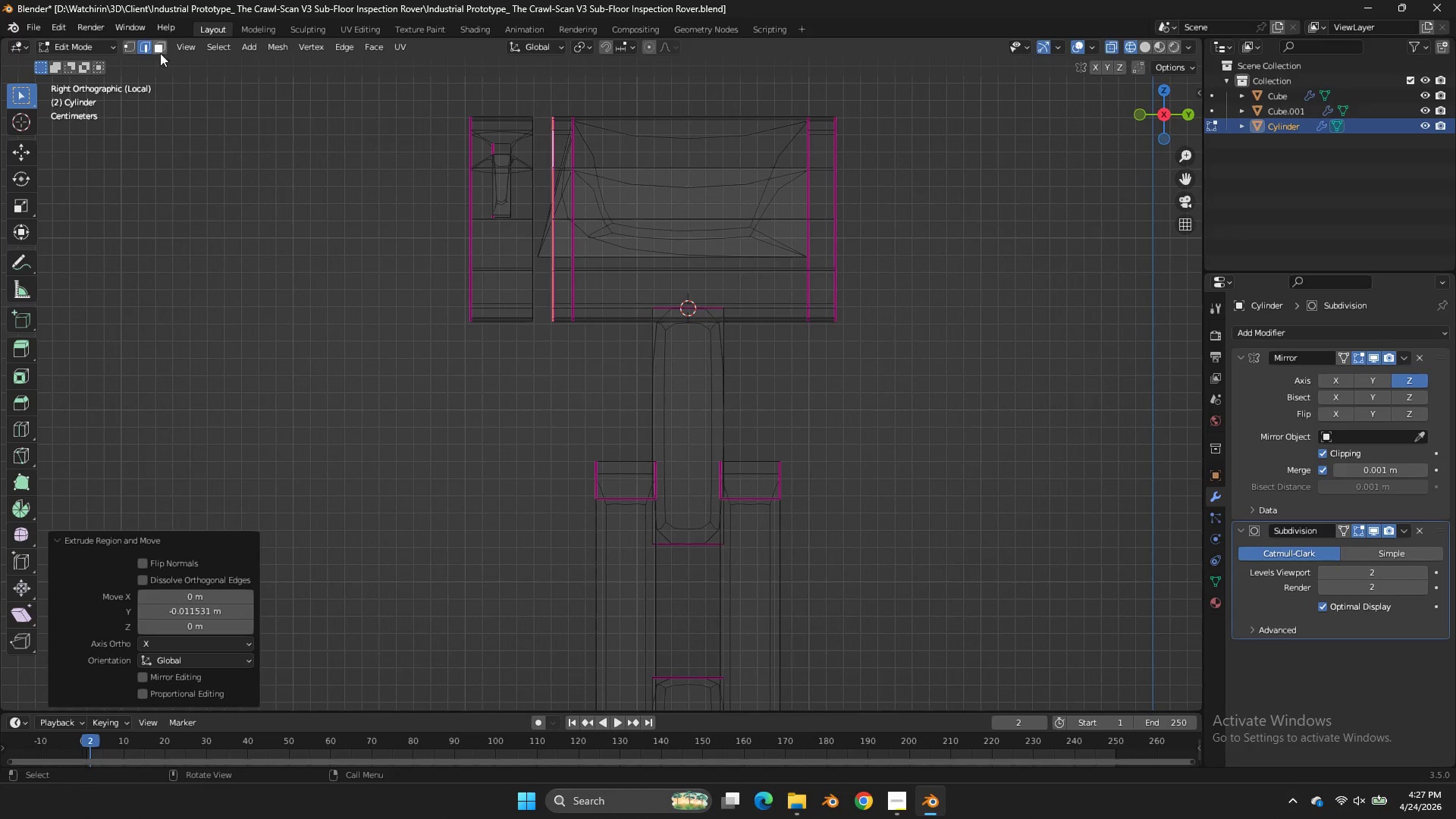 
left_click([140, 43])
 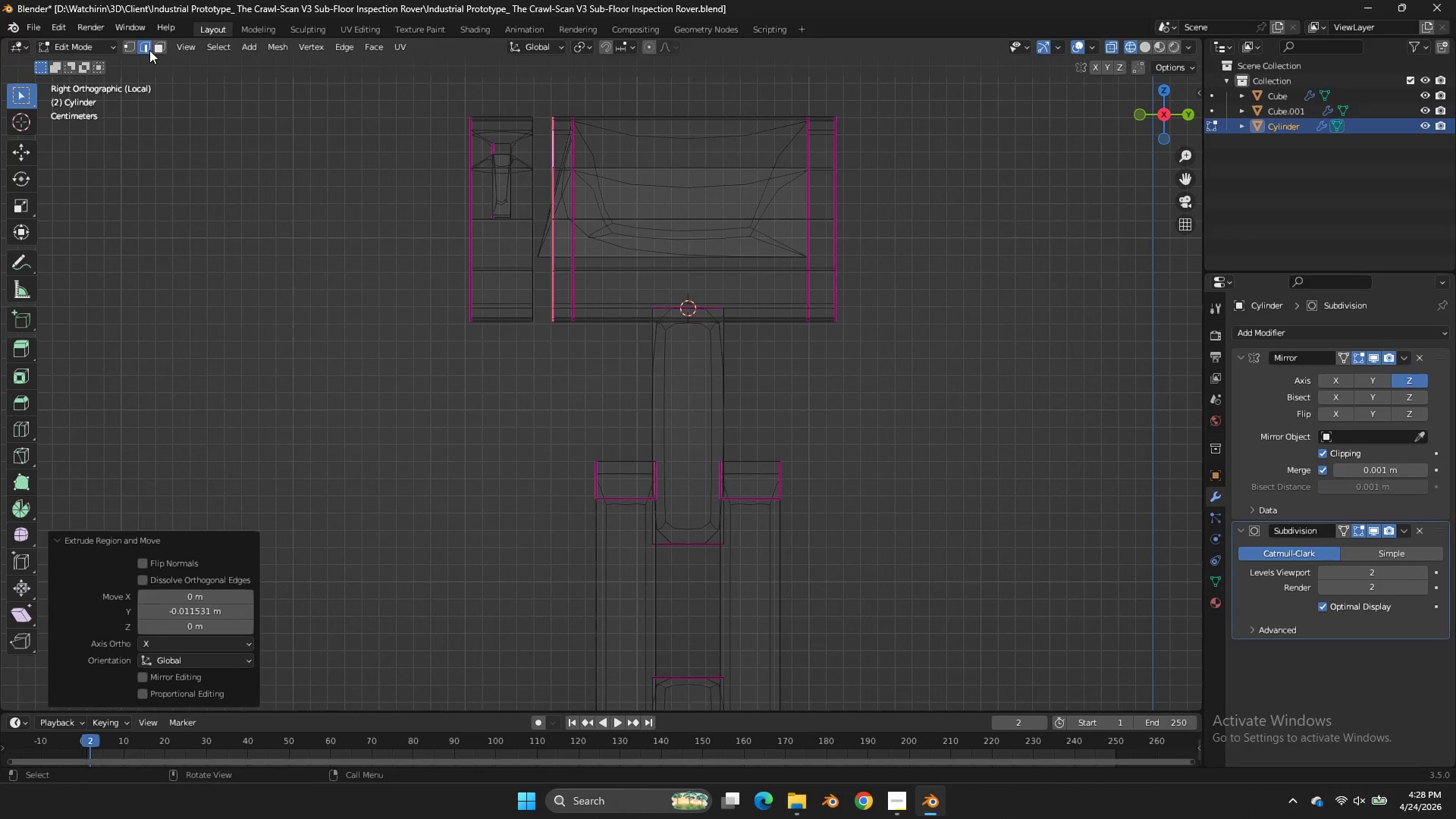 
left_click([131, 42])
 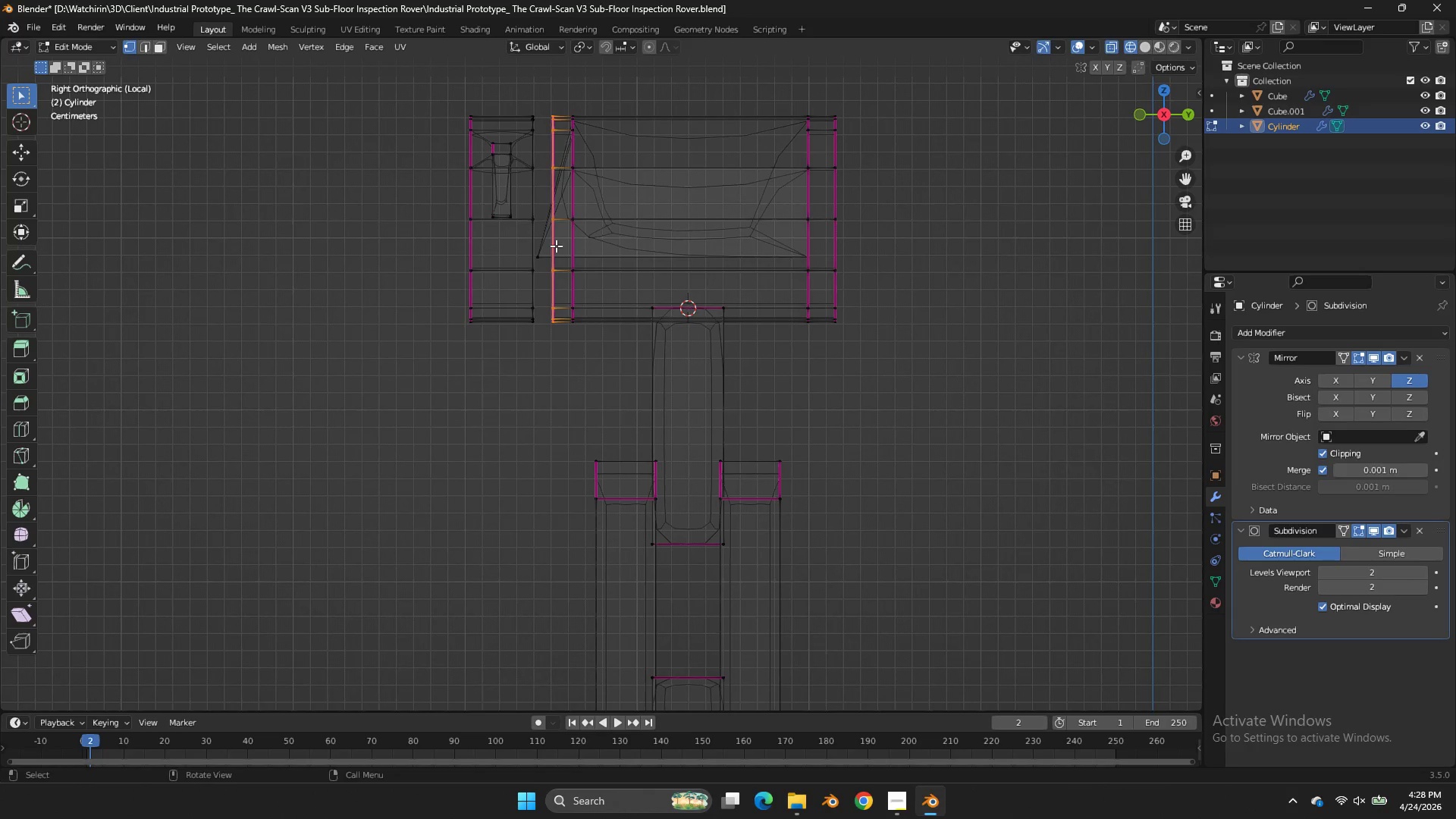 
left_click_drag(start_coordinate=[554, 246], to_coordinate=[532, 256])
 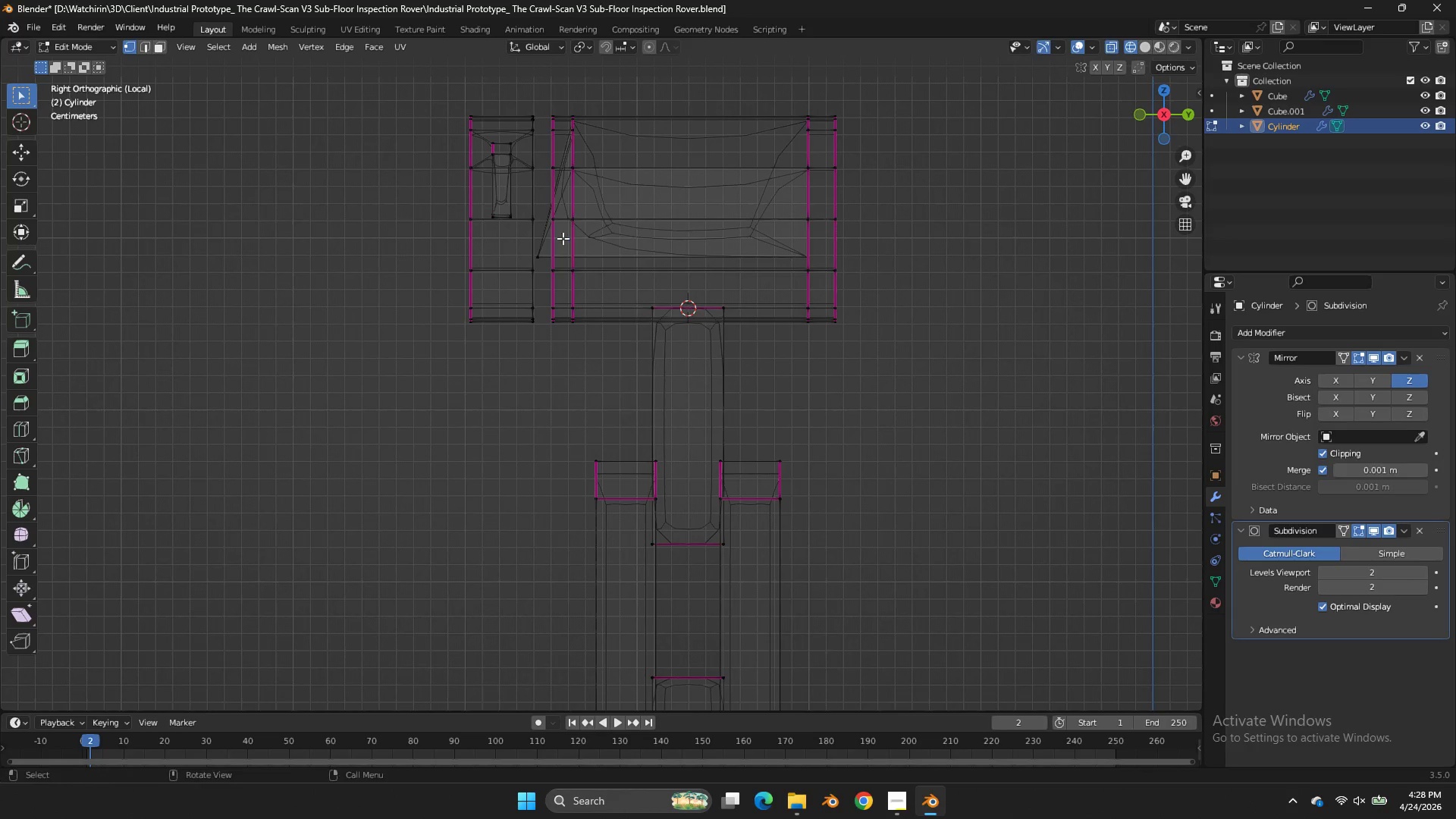 
left_click_drag(start_coordinate=[567, 237], to_coordinate=[526, 262])
 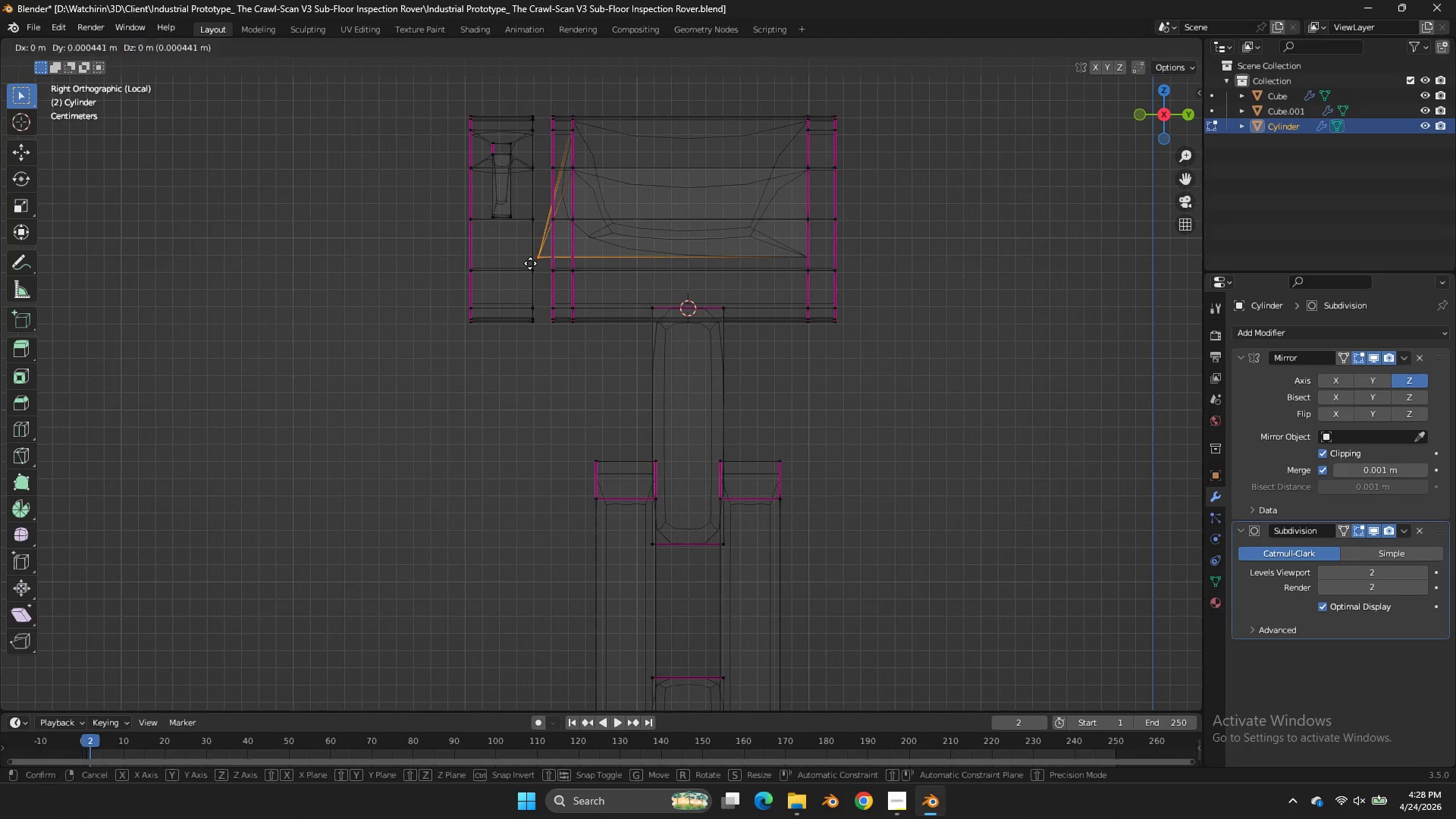 
type(gy)
 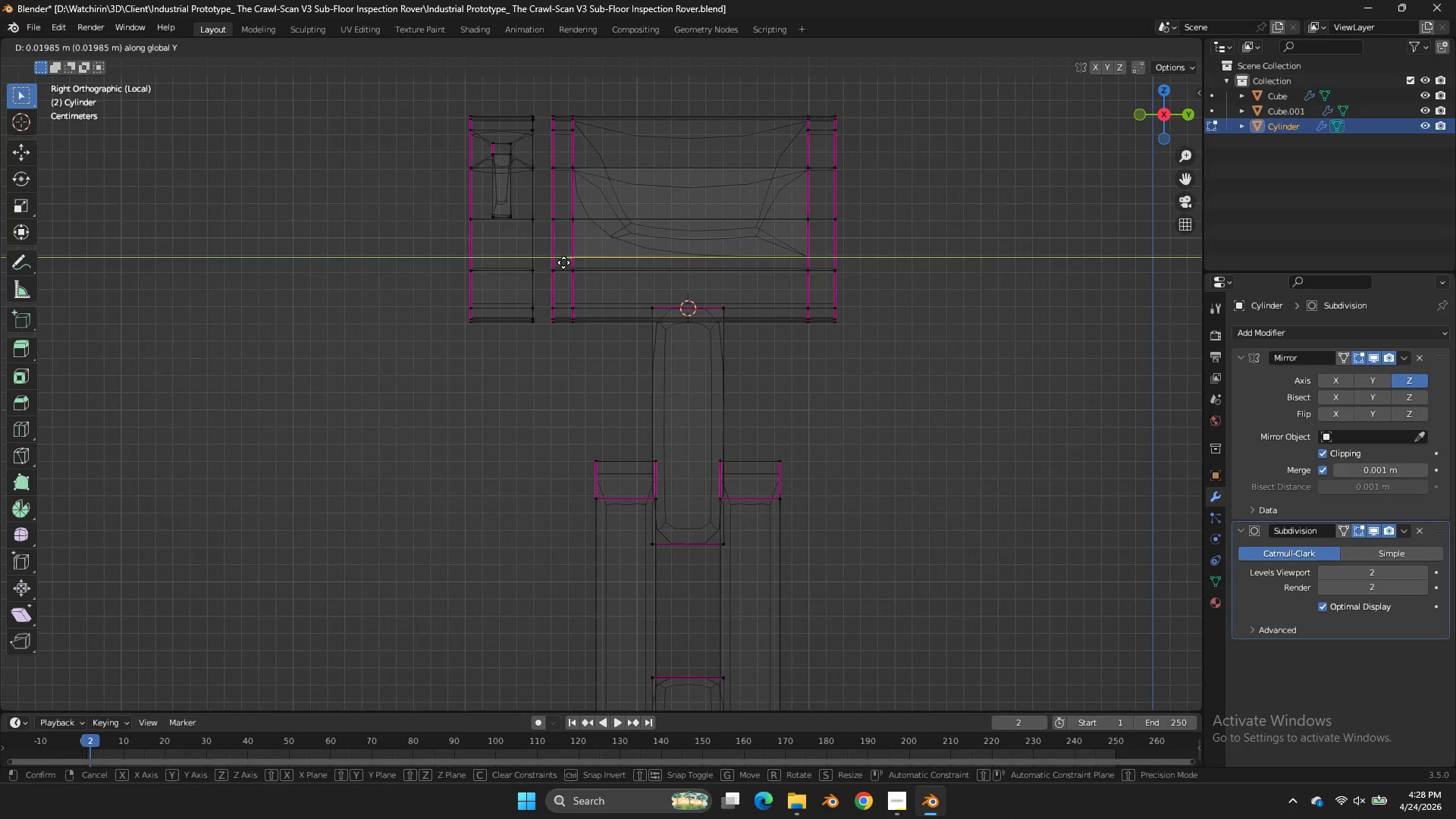 
left_click([563, 262])
 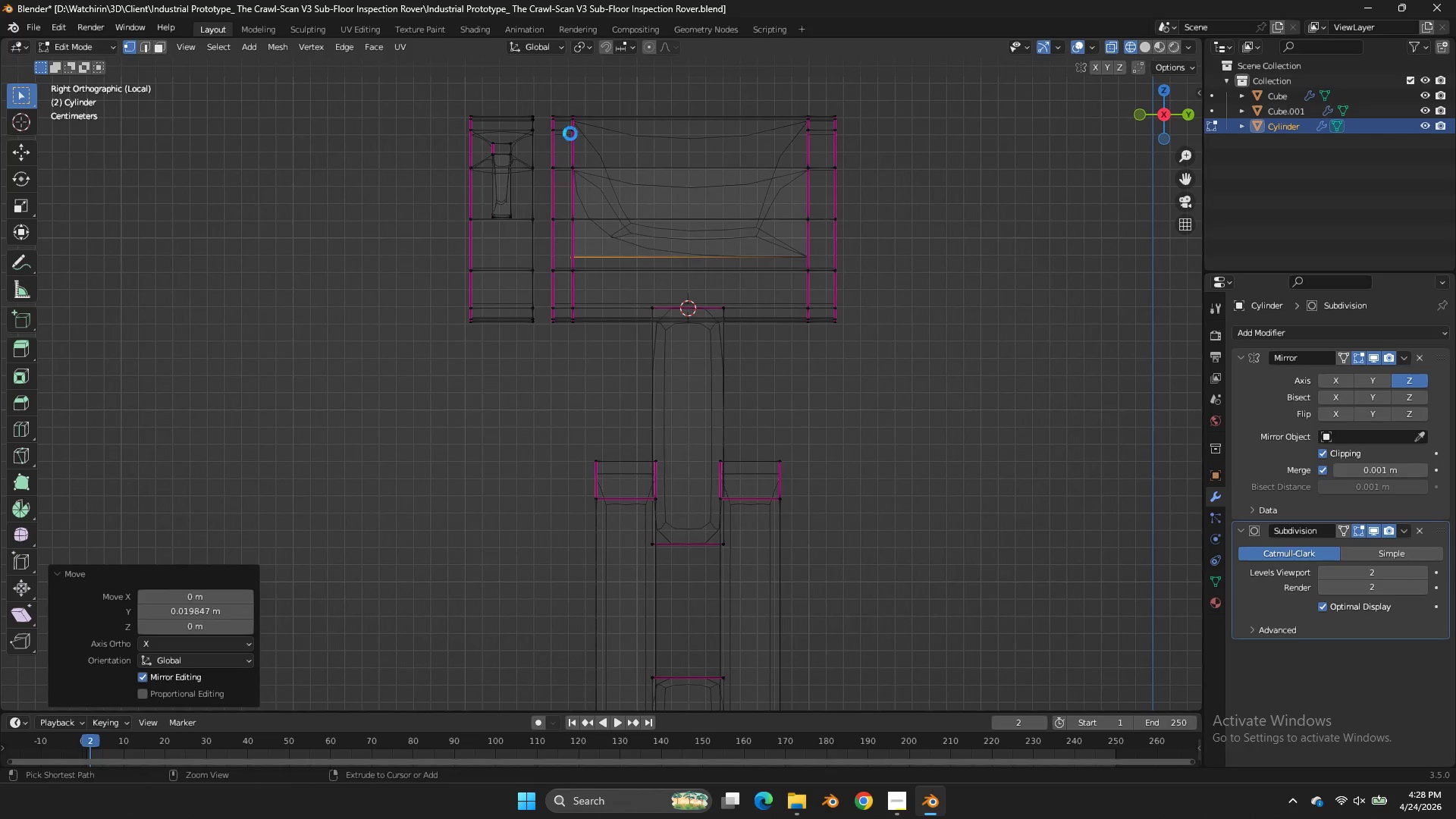 
key(Control+ControlLeft)
 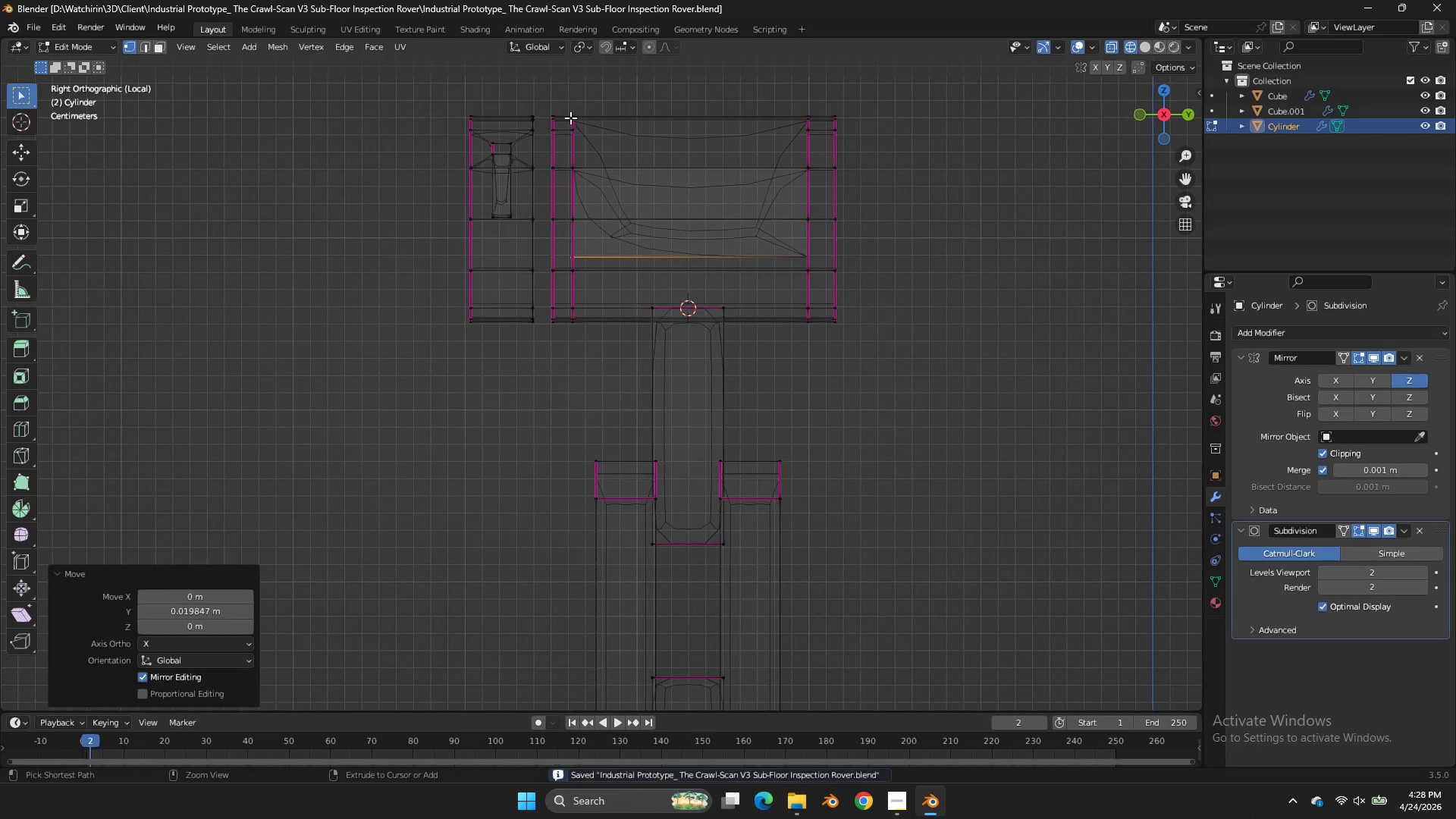 
key(Control+S)
 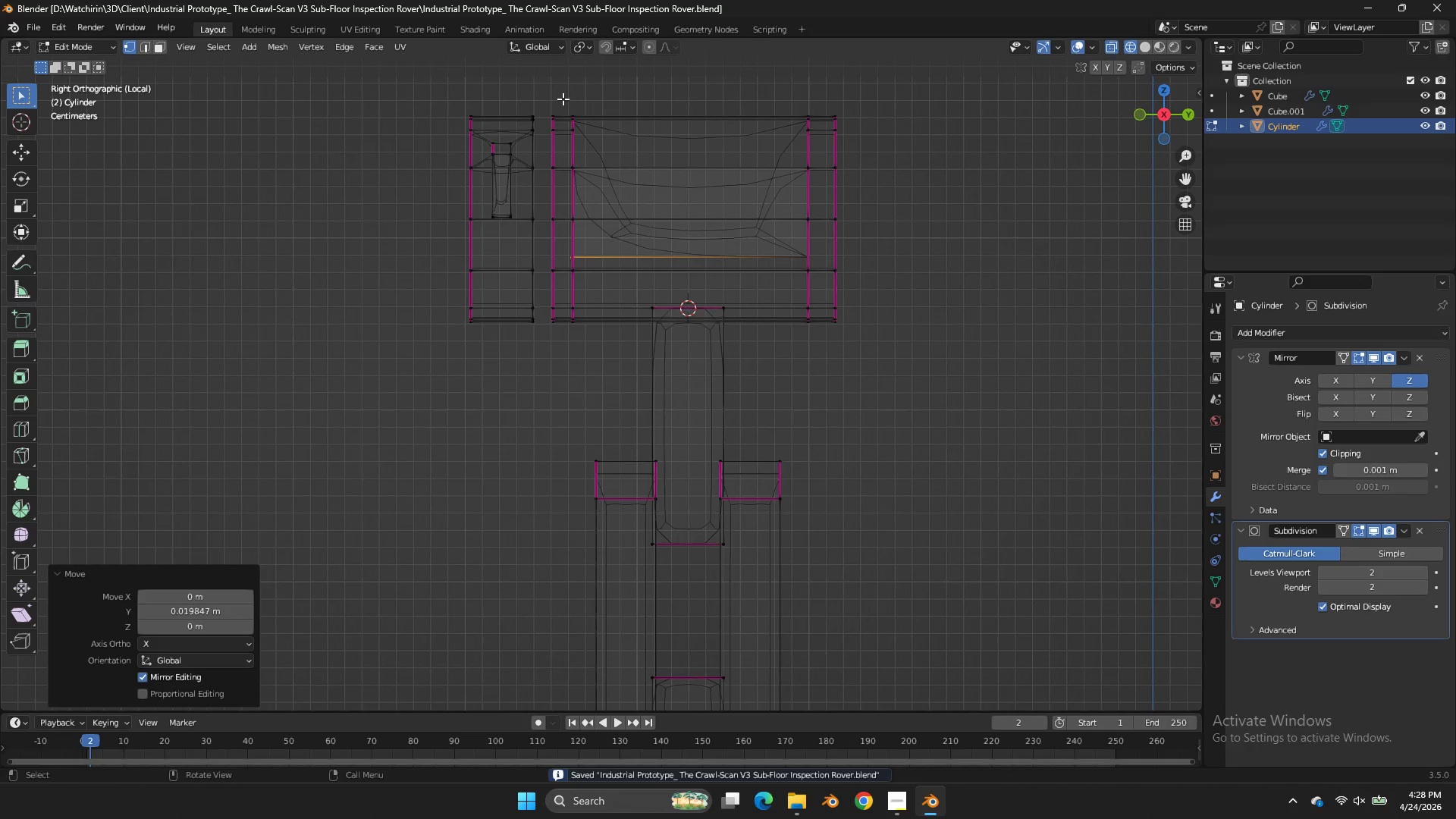 
left_click_drag(start_coordinate=[563, 99], to_coordinate=[539, 362])
 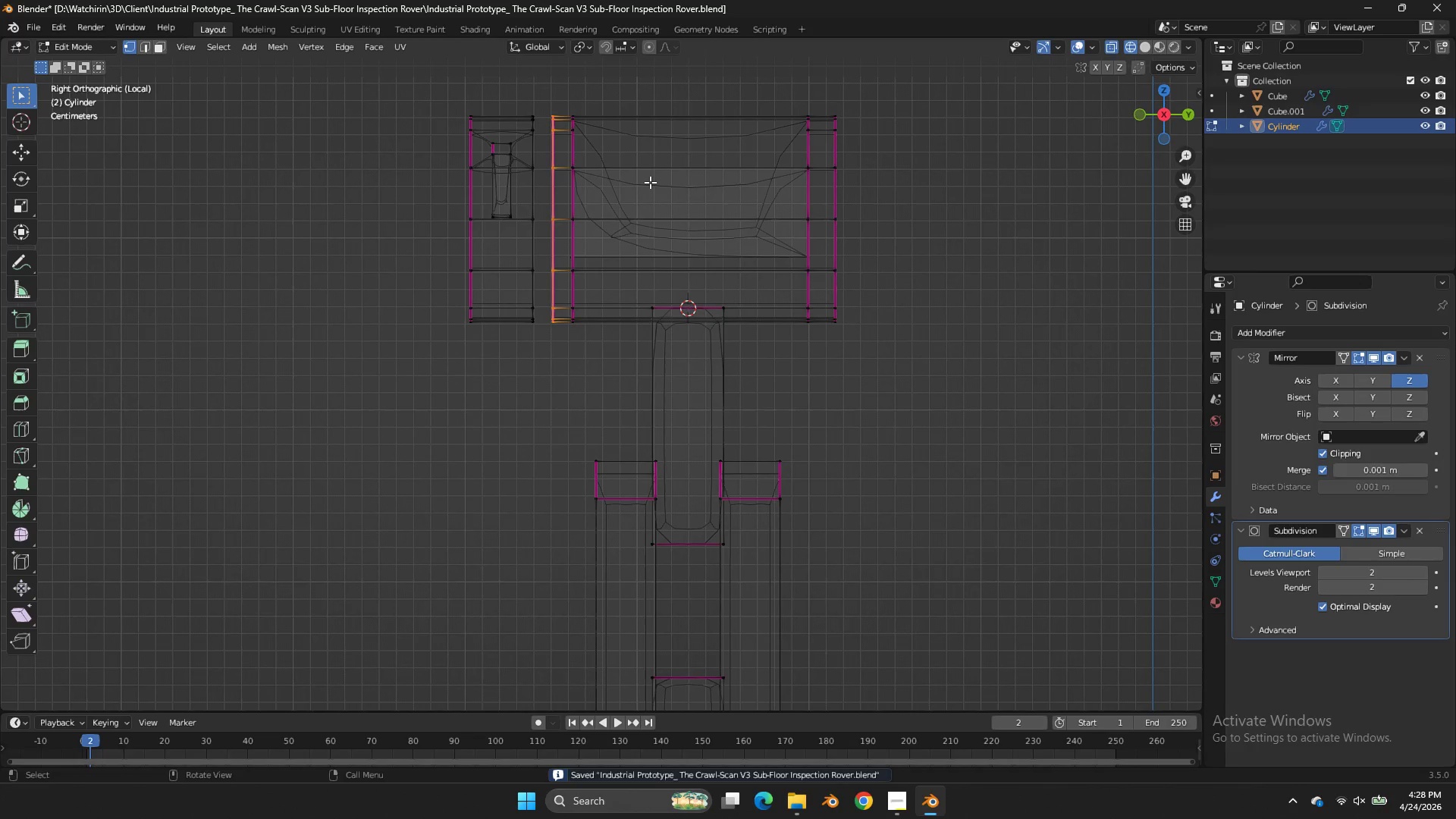 
key(E)
 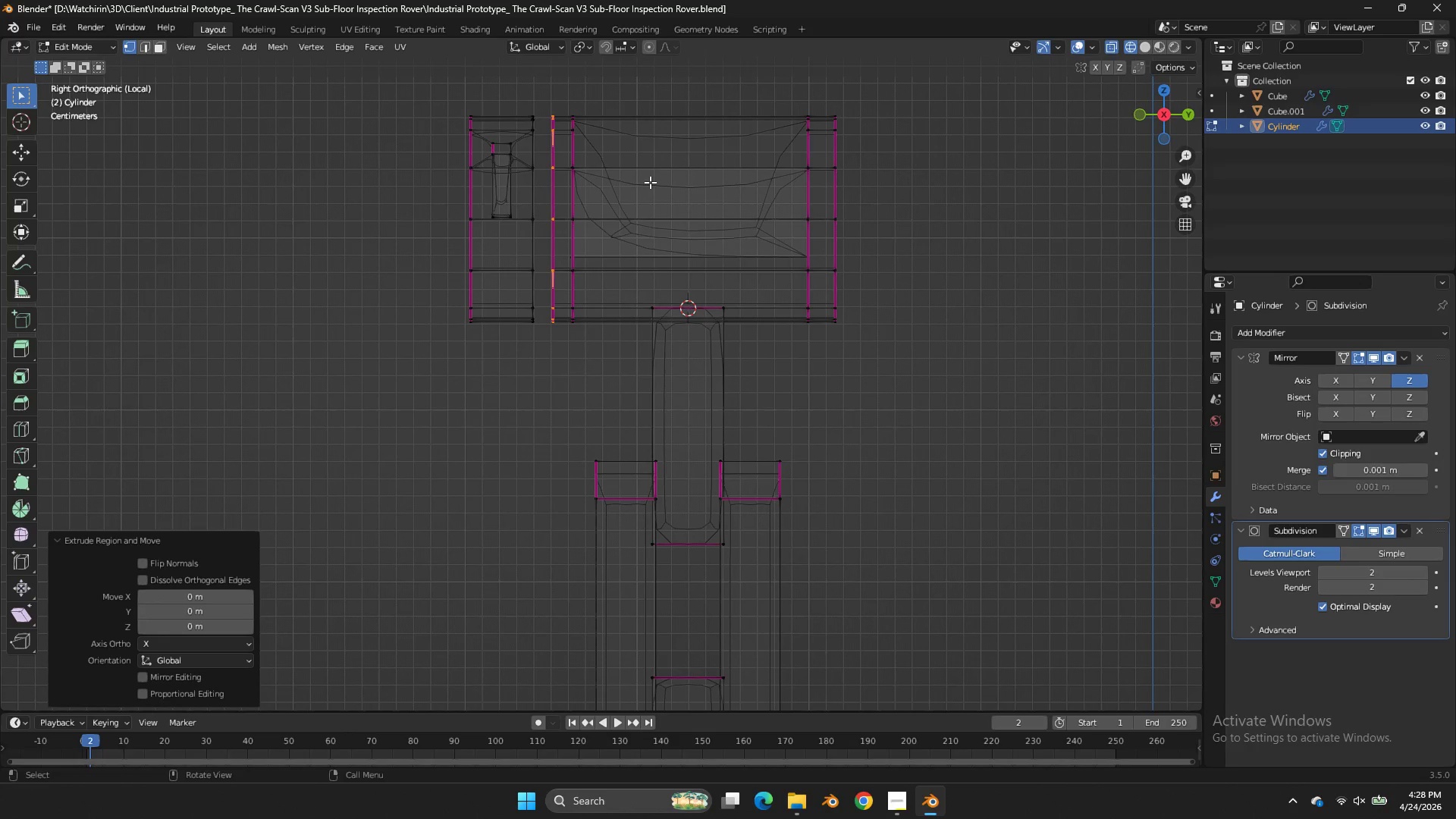 
right_click([650, 182])
 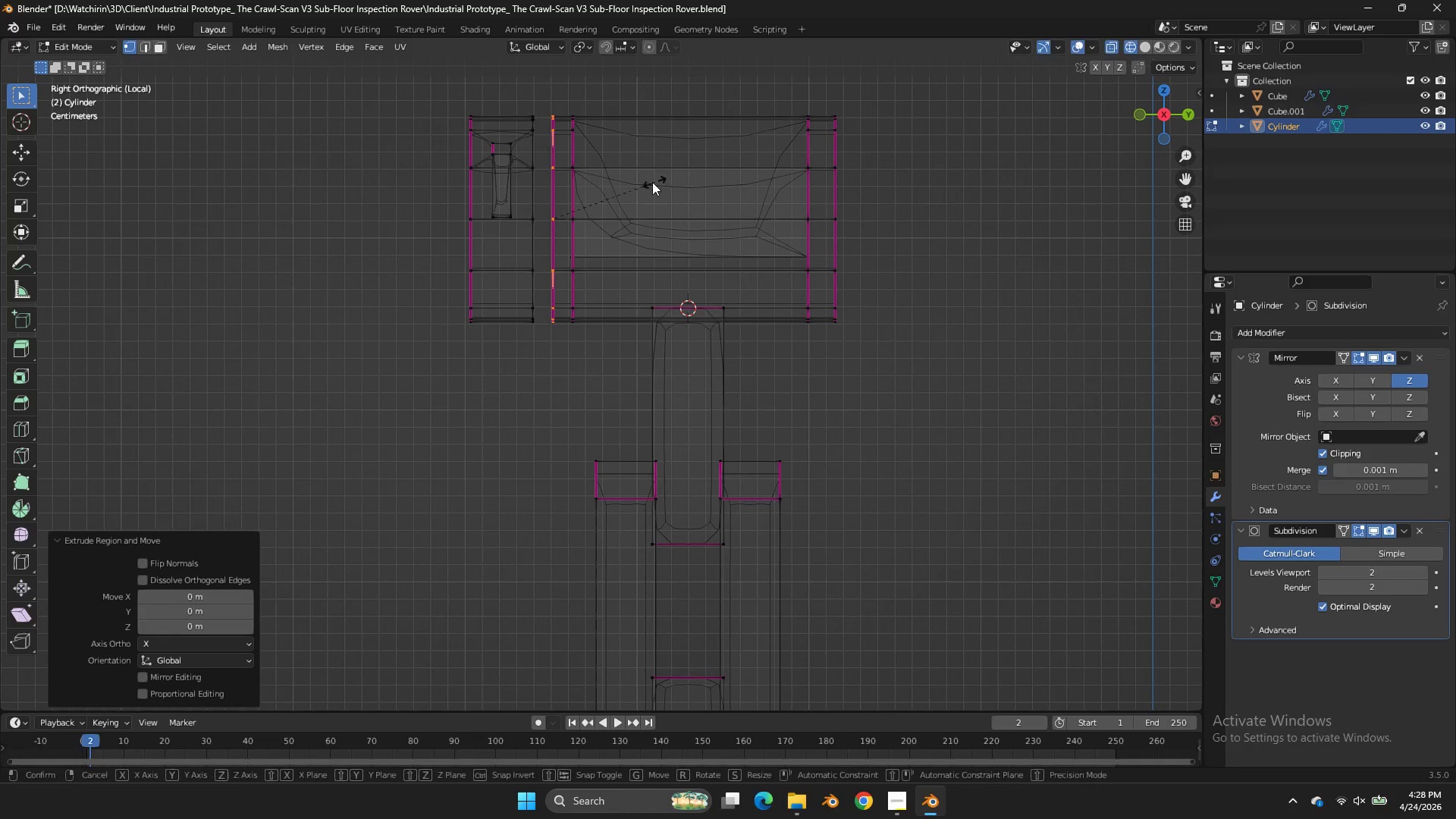 
key(S)
 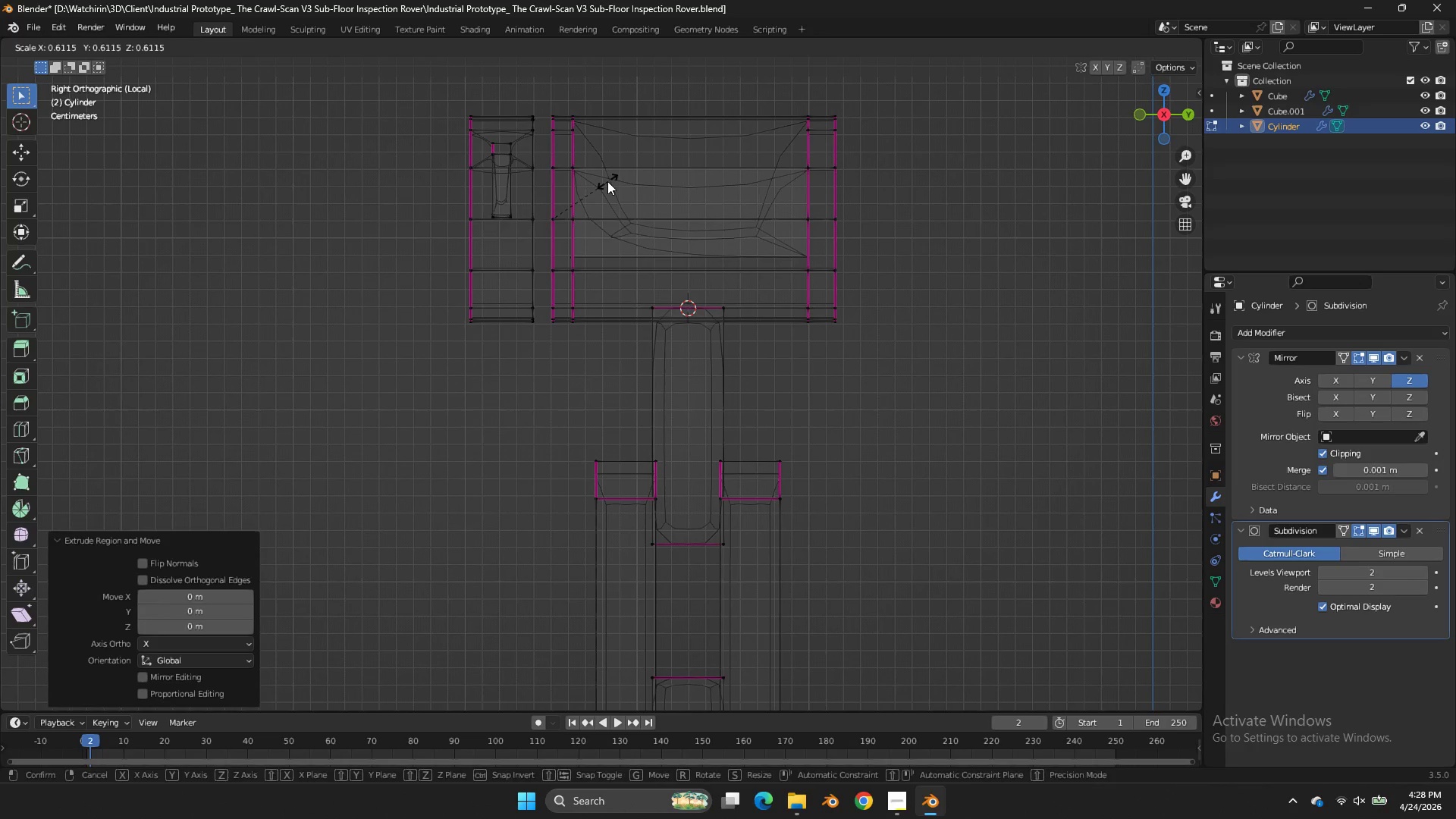 
left_click([607, 181])
 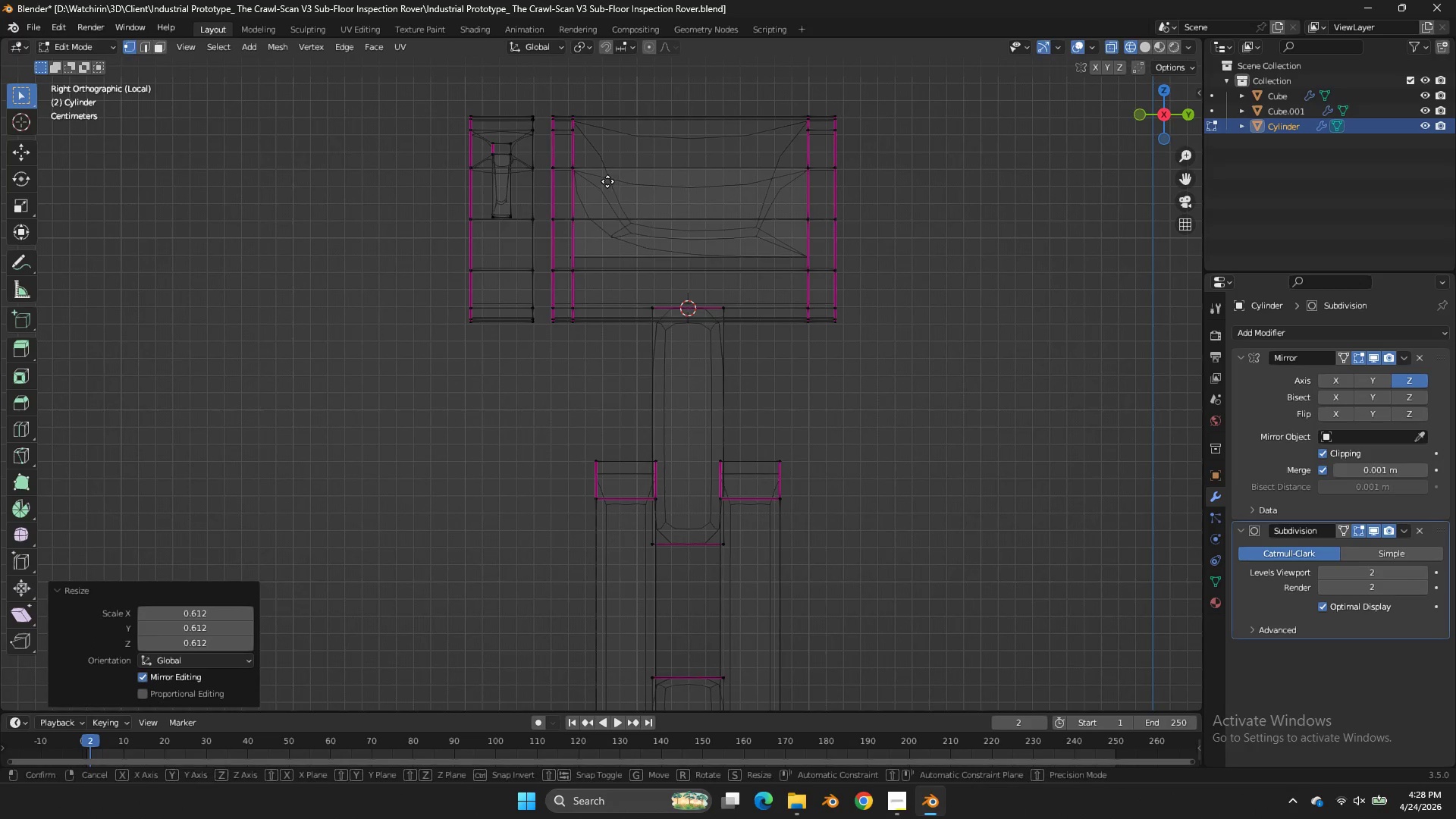 
type(gxy)
 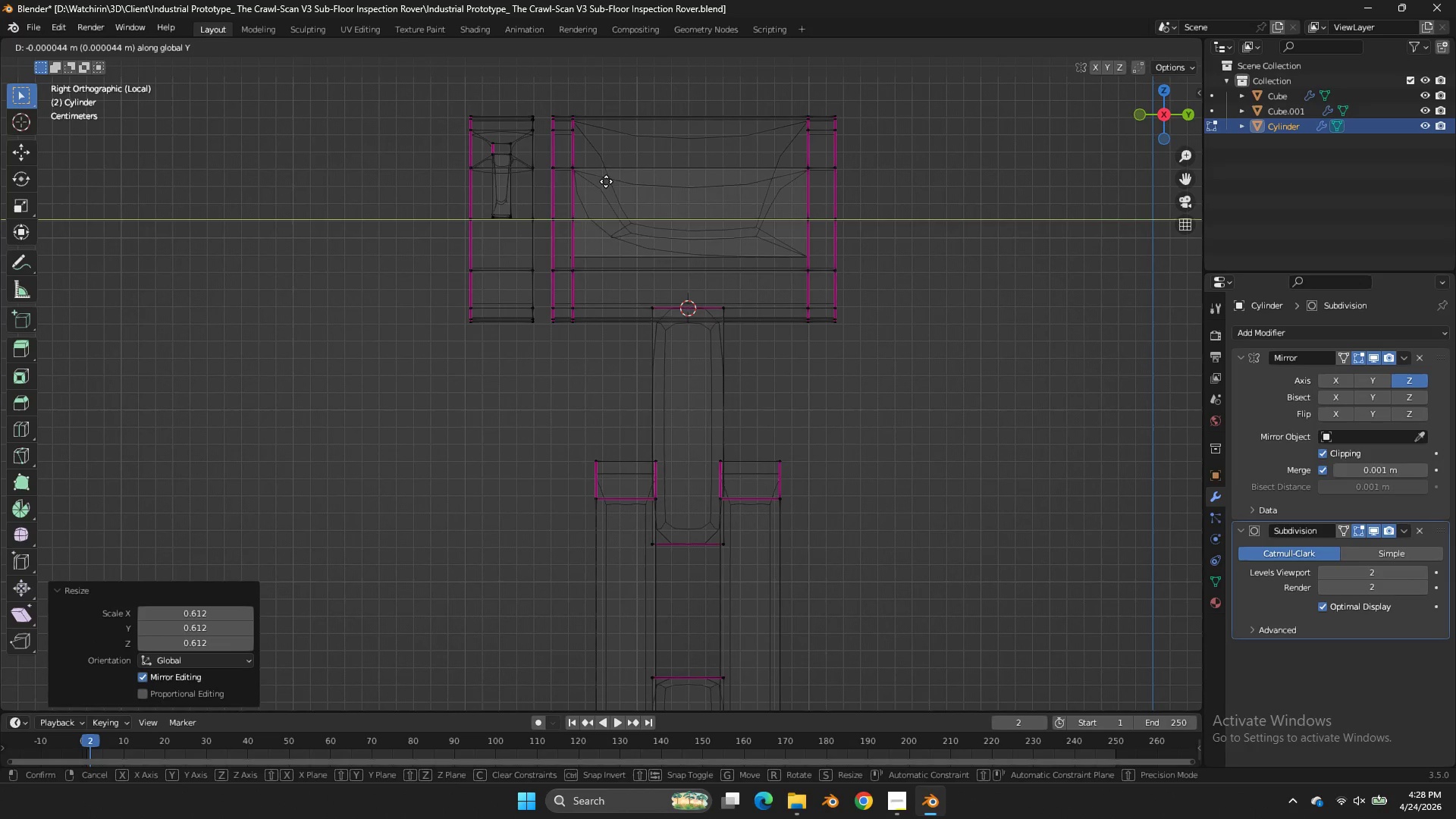 
hold_key(key=ShiftLeft, duration=1.2)
left_click([511, 181])
 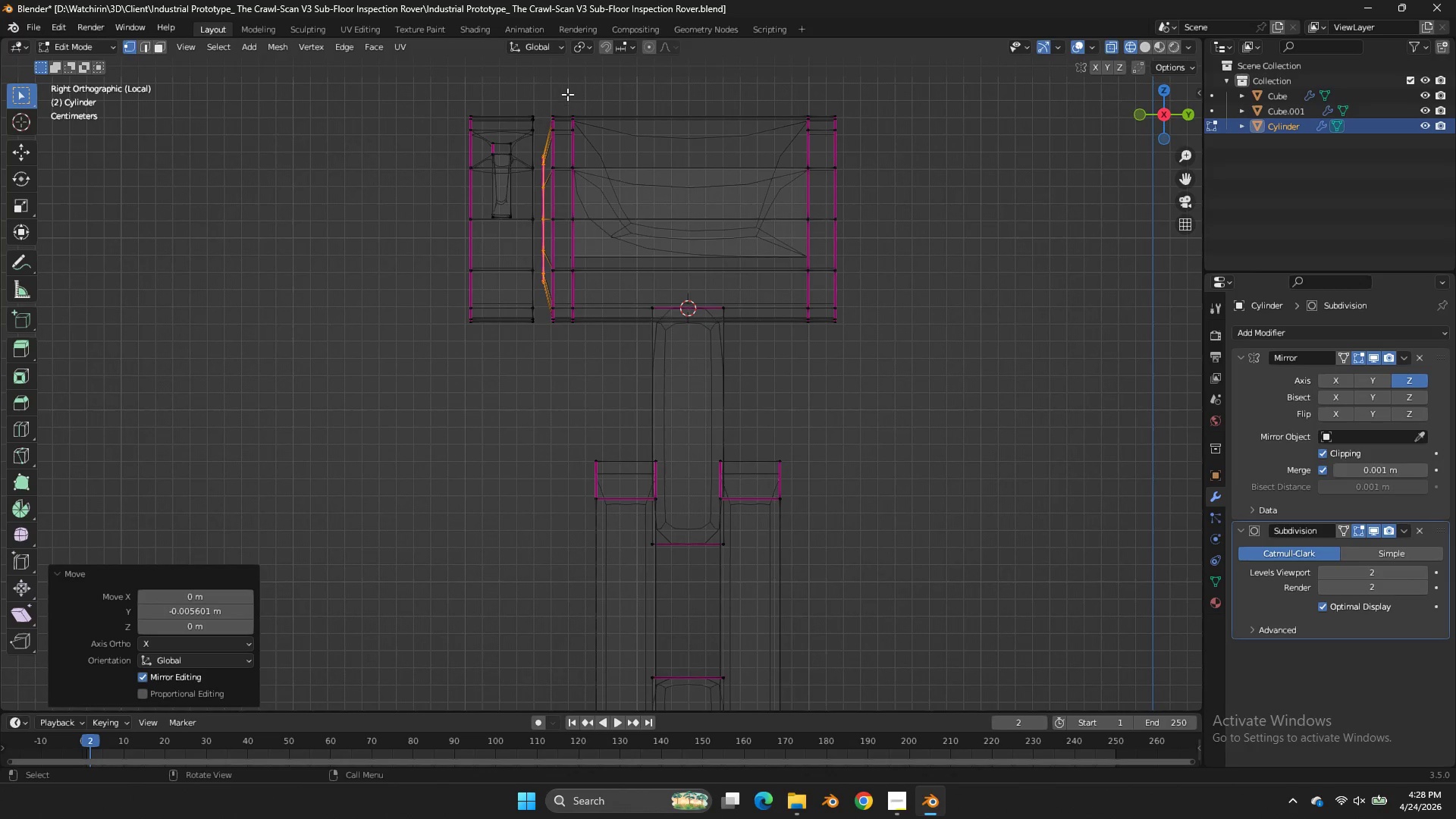 
left_click_drag(start_coordinate=[567, 94], to_coordinate=[419, 362])
 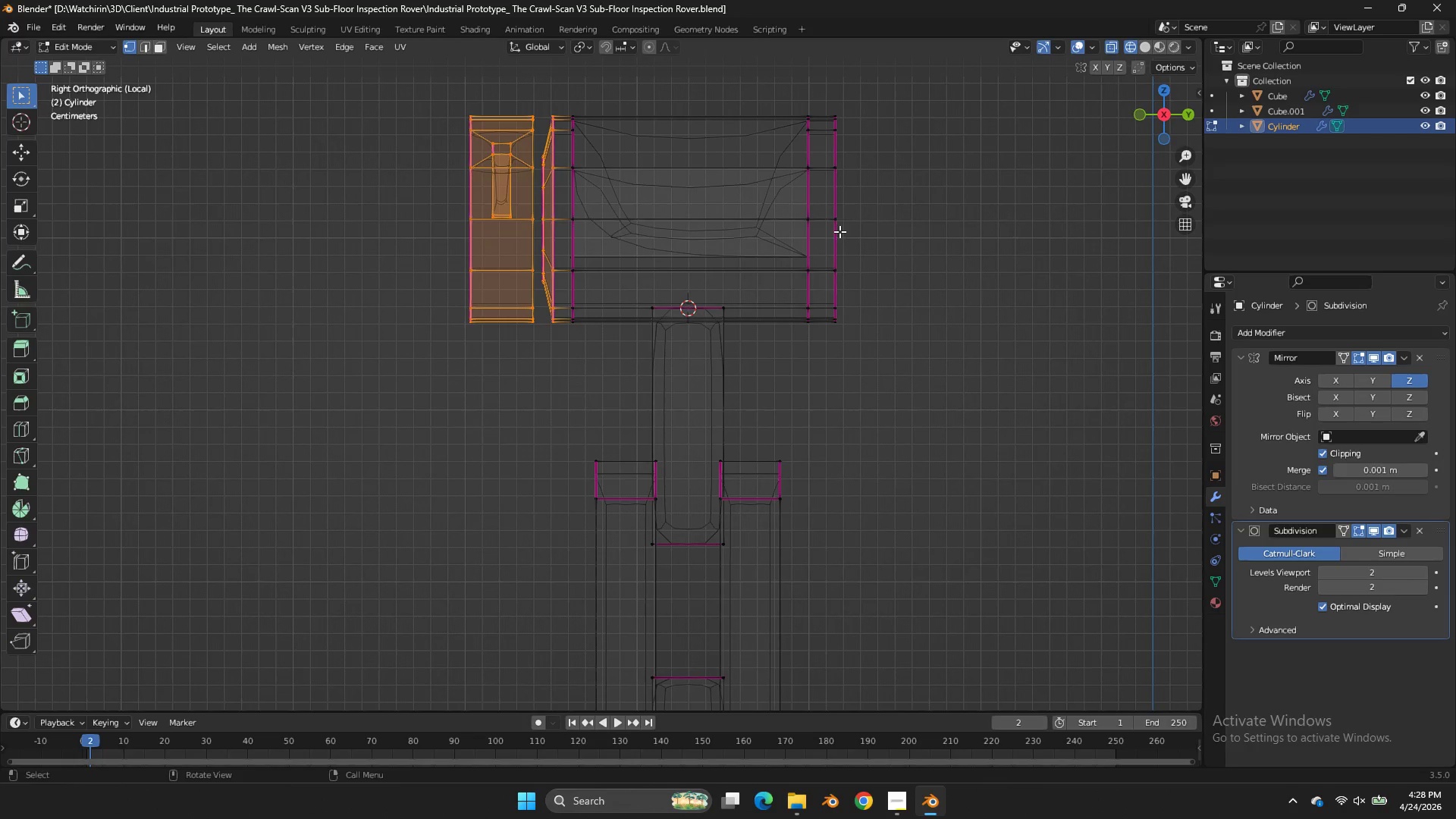 
type(sy)
 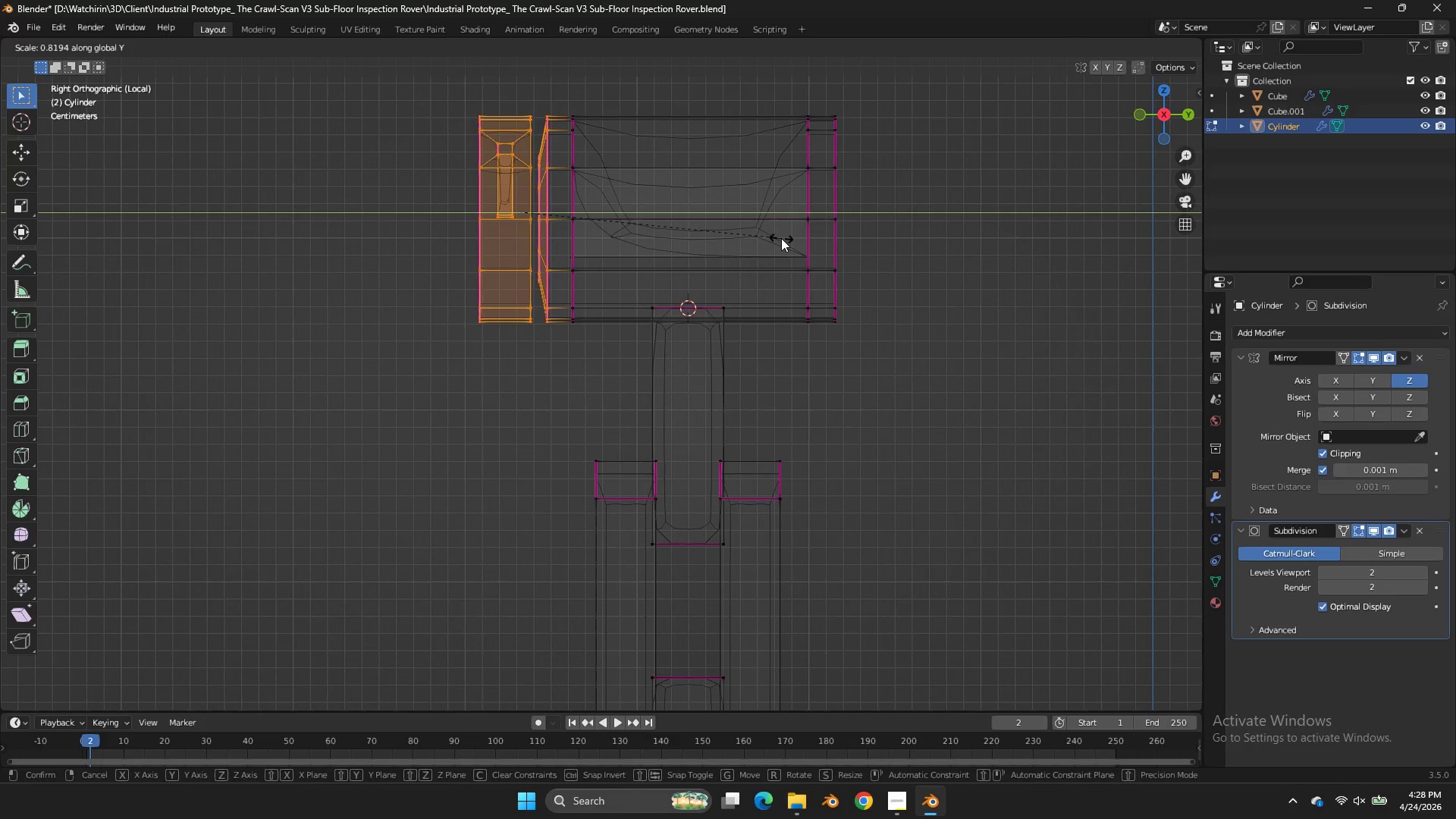 
left_click_drag(start_coordinate=[781, 238], to_coordinate=[777, 239])
 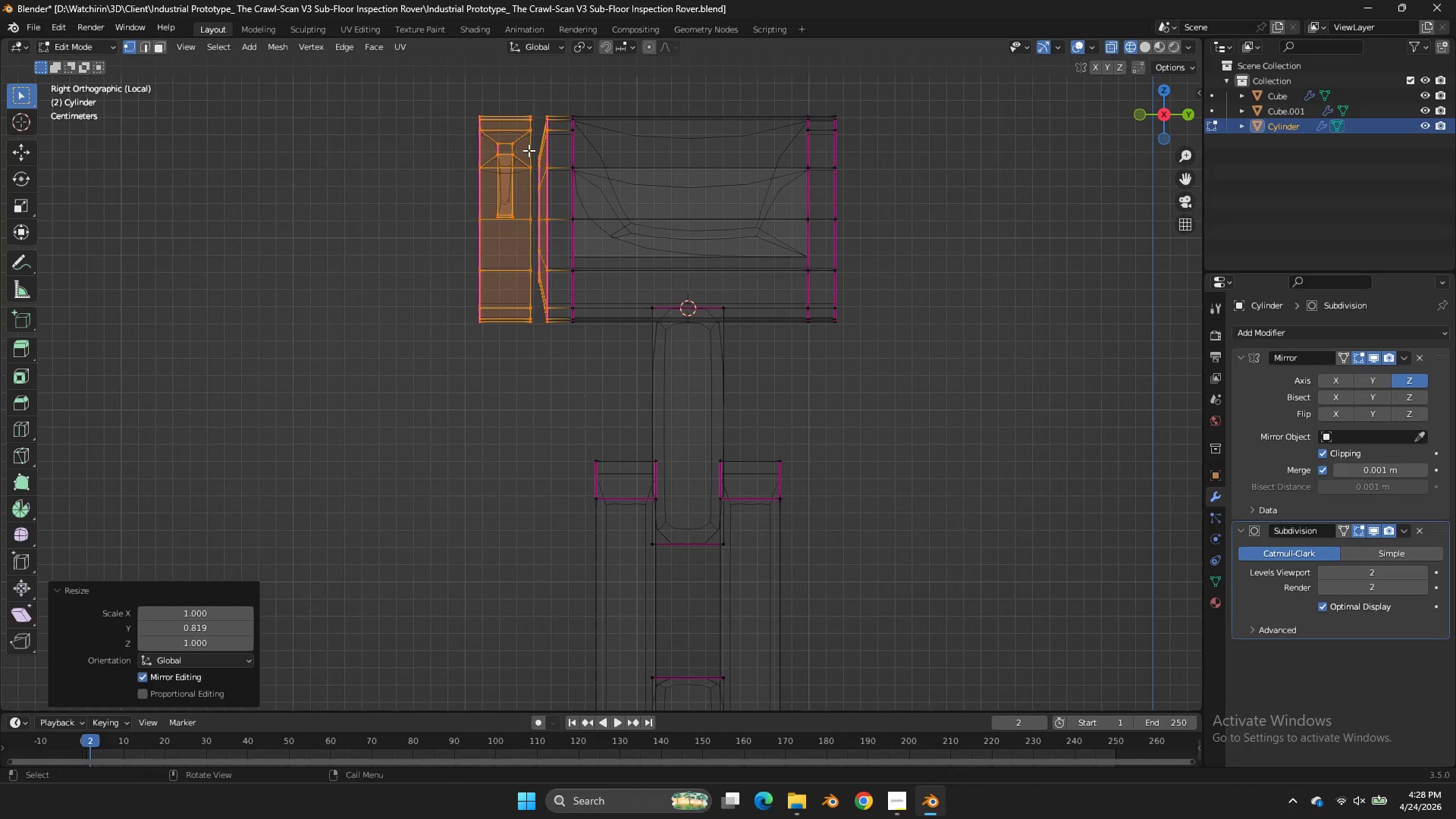 
left_click([529, 150])
 